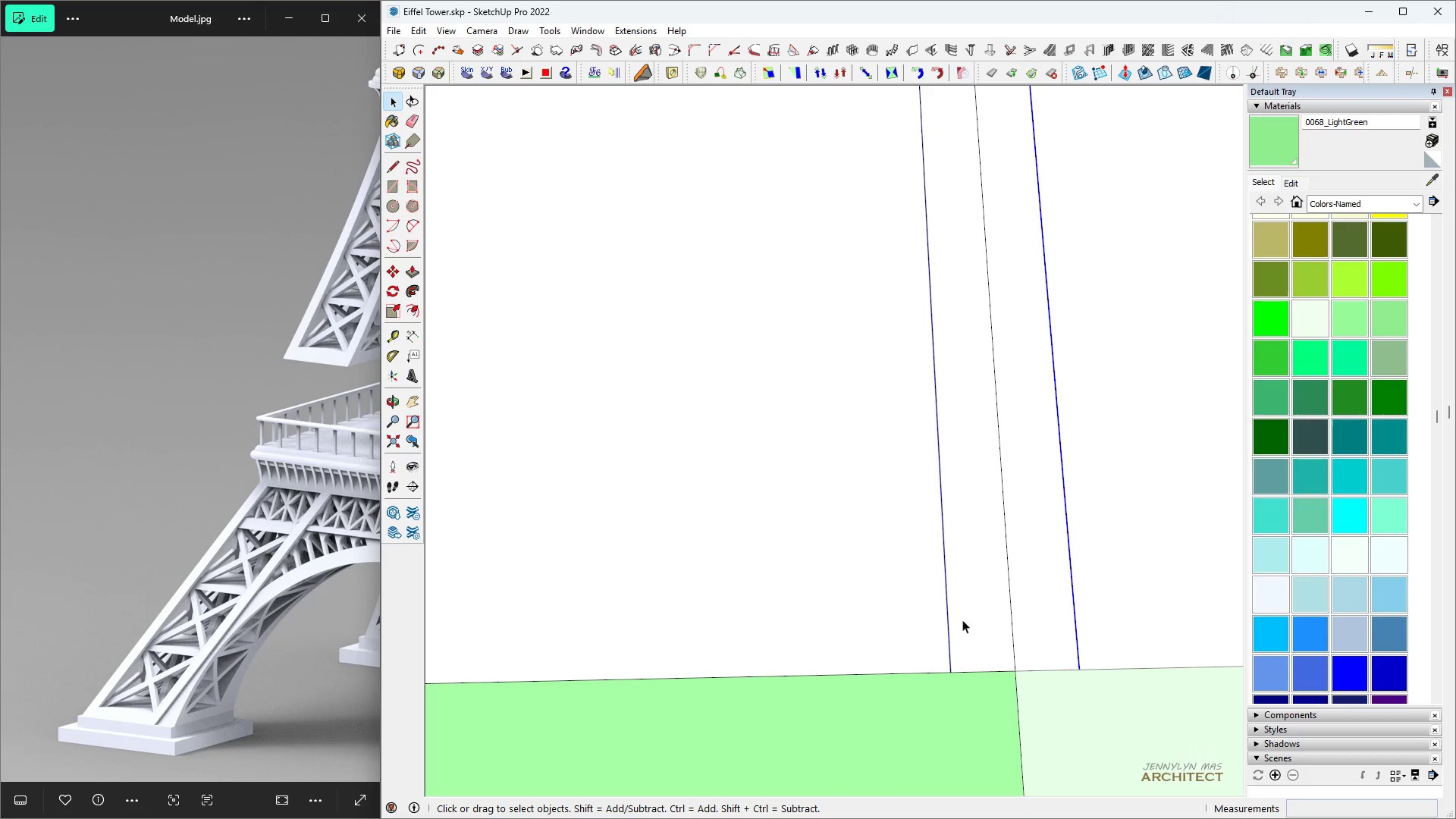 
hold_key(key=ControlLeft, duration=0.77)
left_click([947, 617])
 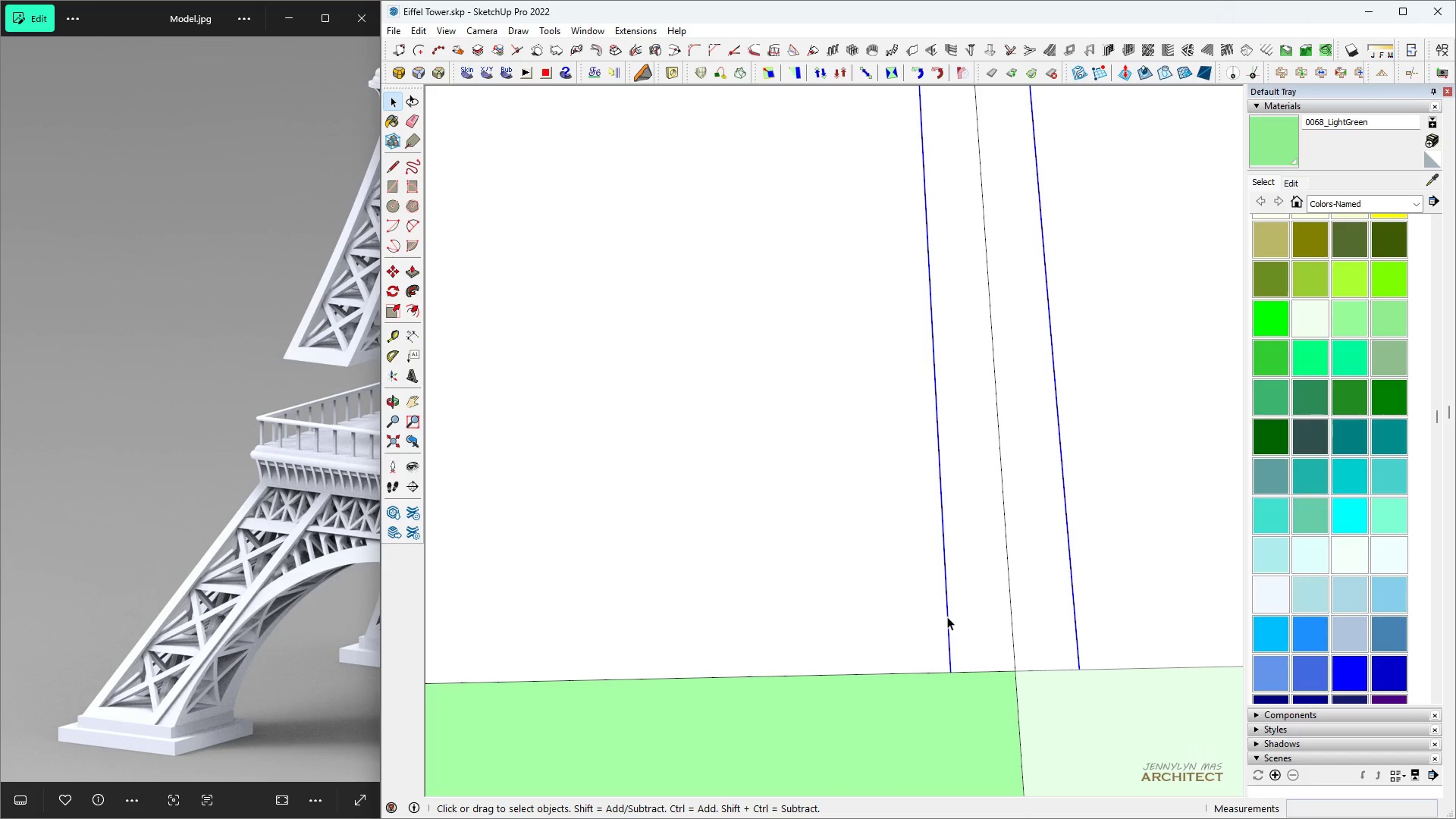 
key(Space)
 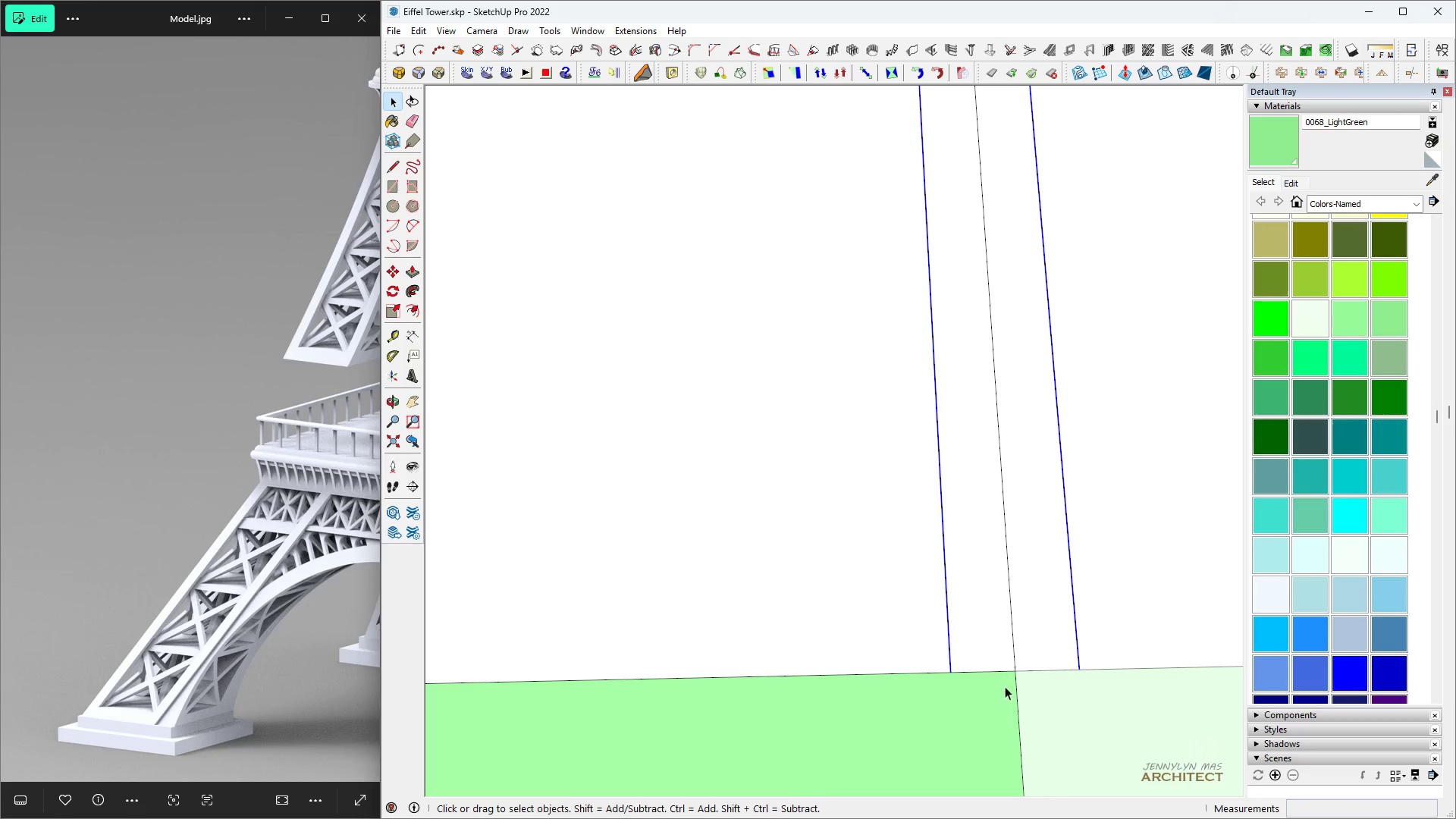 
key(M)
 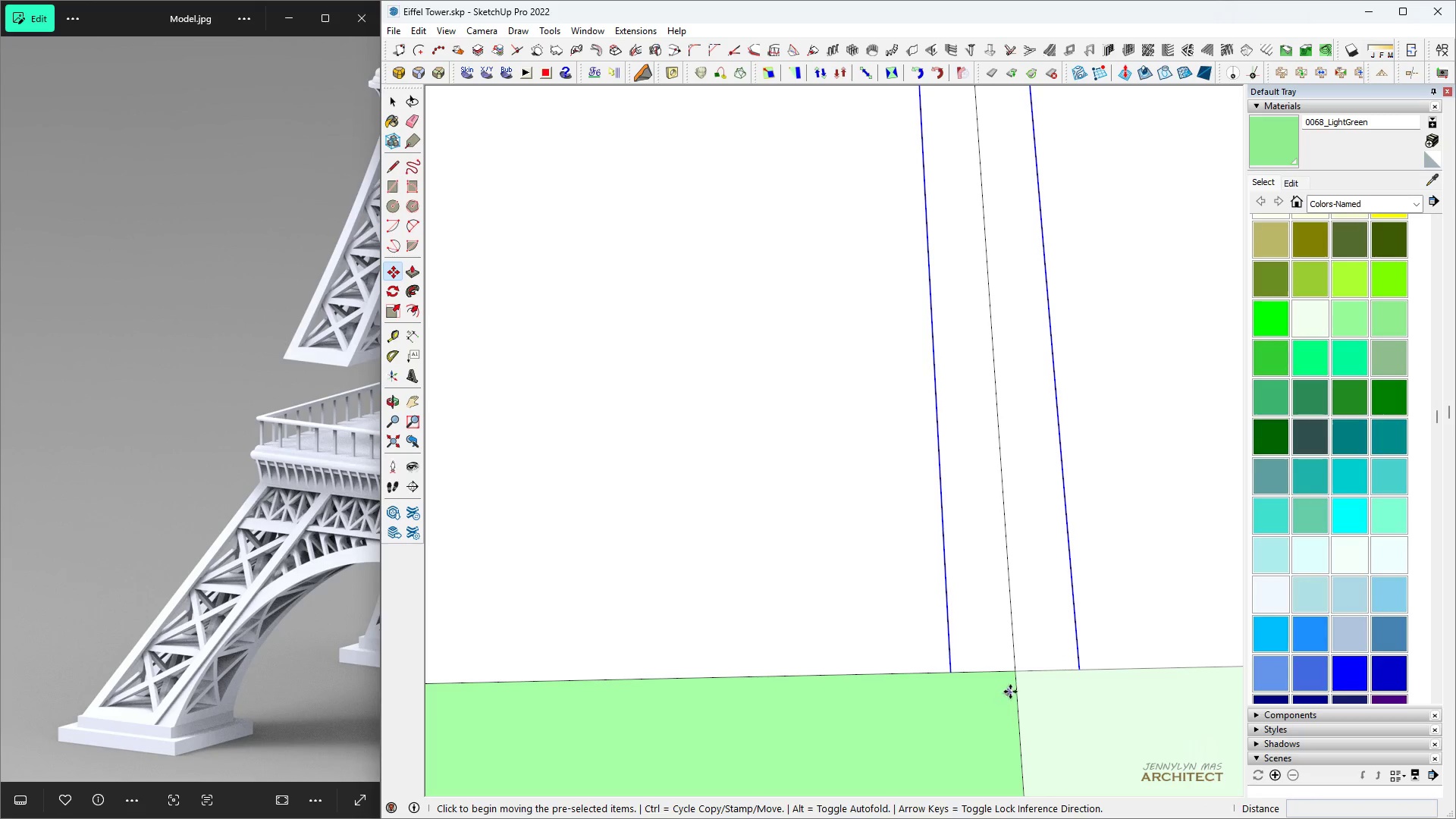 
key(Control+ControlLeft)
 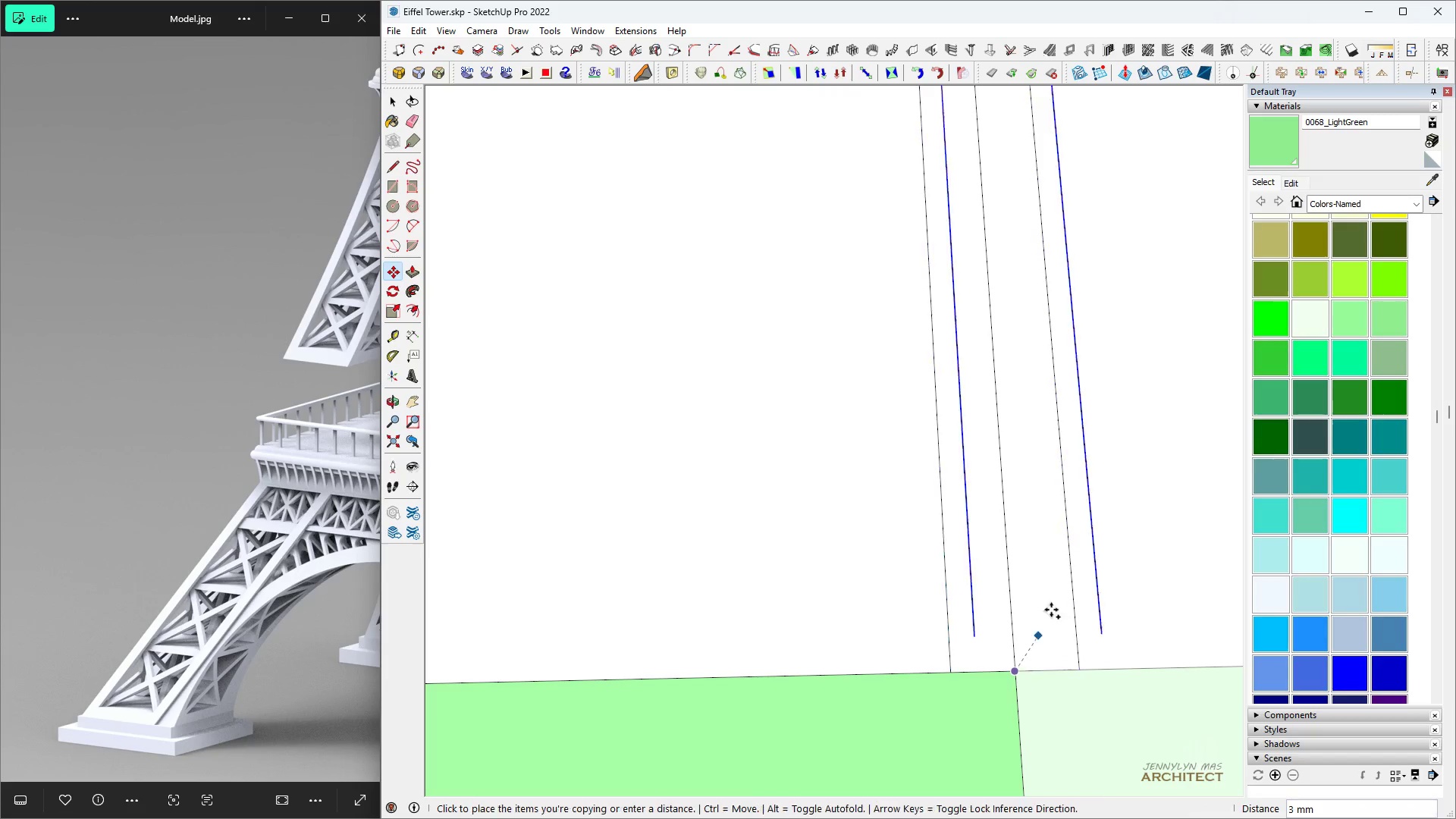 
scroll: coordinate [600, 483], scroll_direction: down, amount: 12.0
 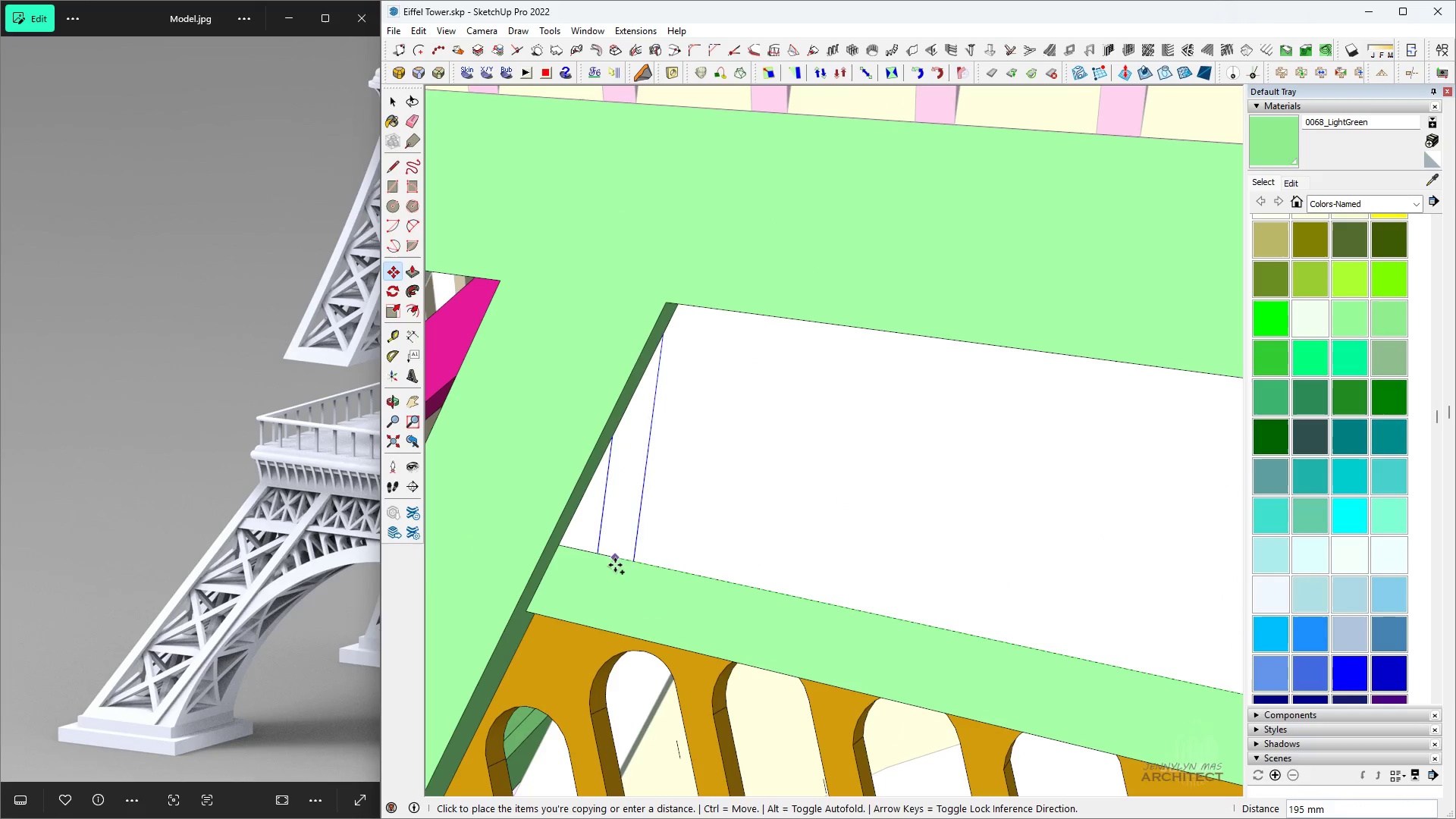 
hold_key(key=ShiftLeft, duration=1.5)
 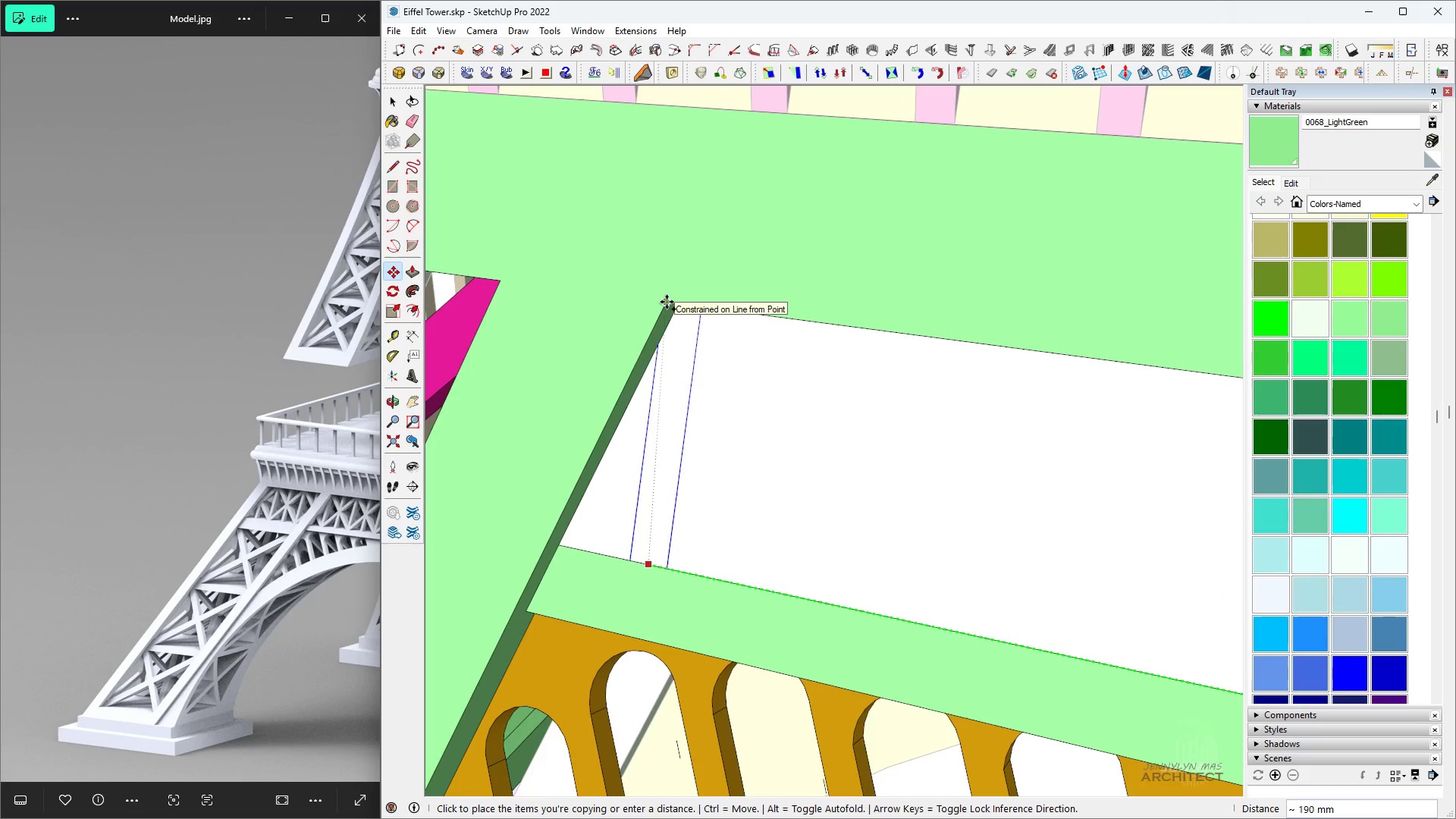 
hold_key(key=ShiftLeft, duration=1.51)
 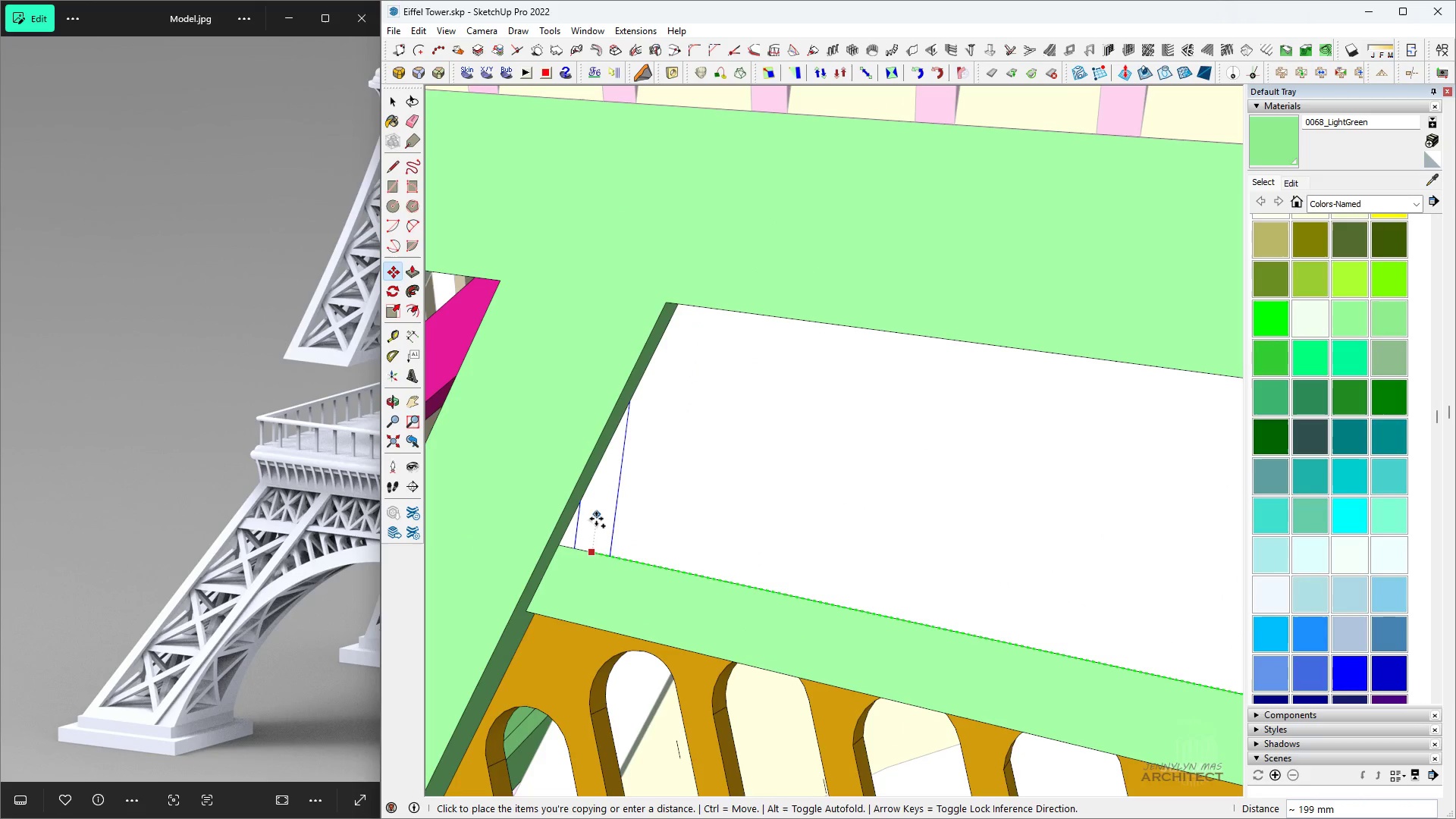 
hold_key(key=ShiftLeft, duration=1.52)
 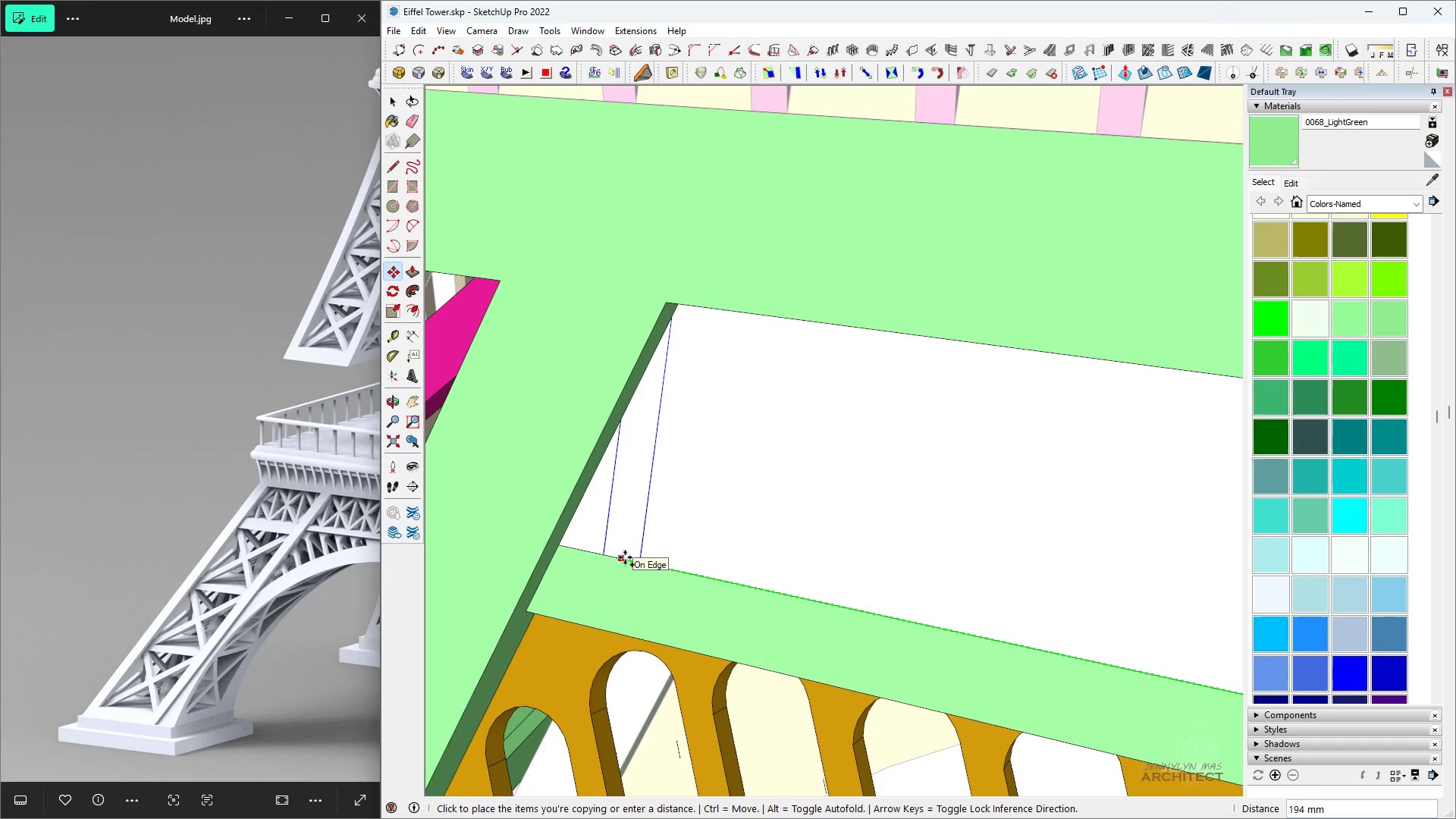 
scroll: coordinate [906, 626], scroll_direction: down, amount: 6.0
 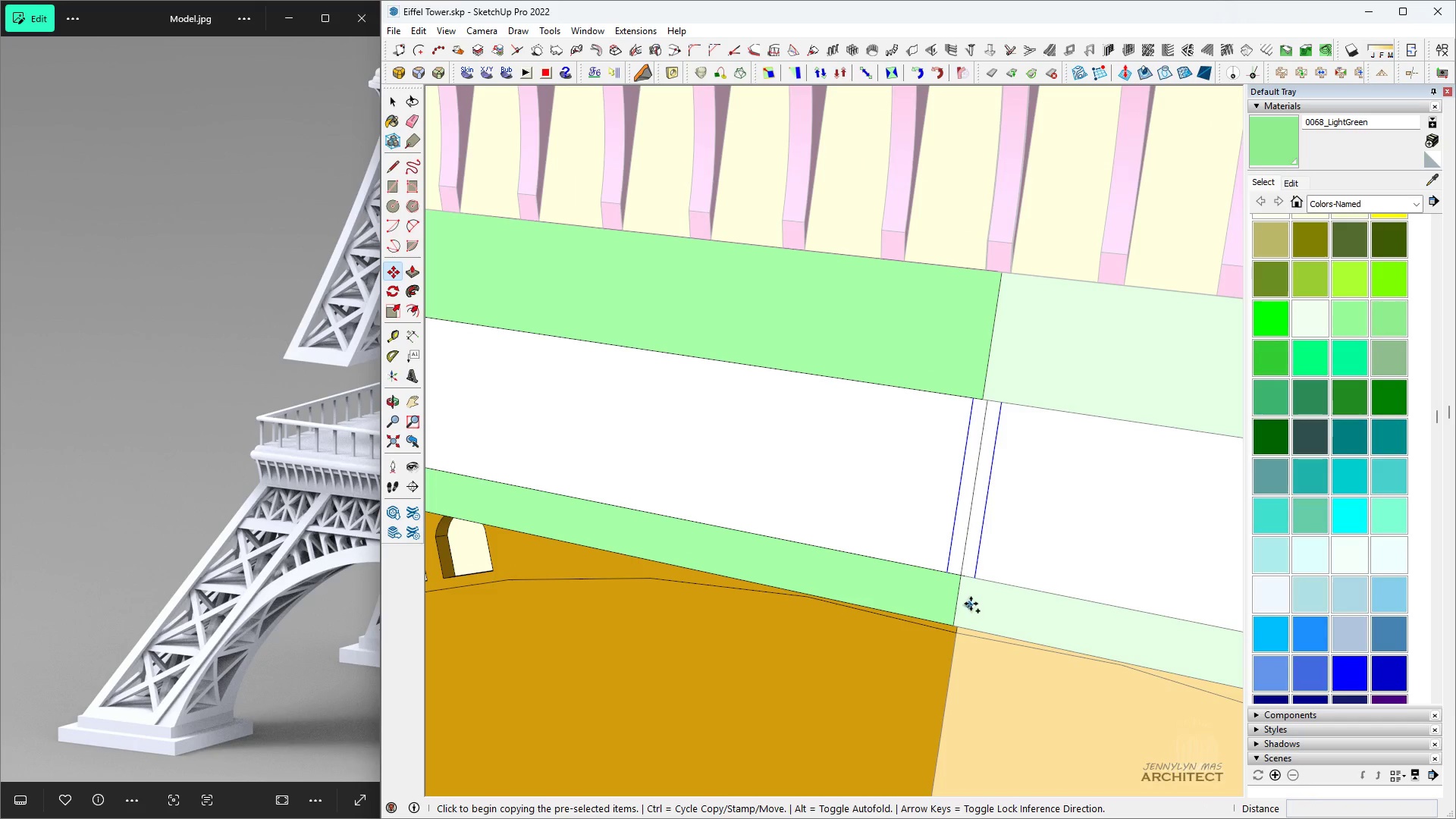 
key(Shift+Space)
 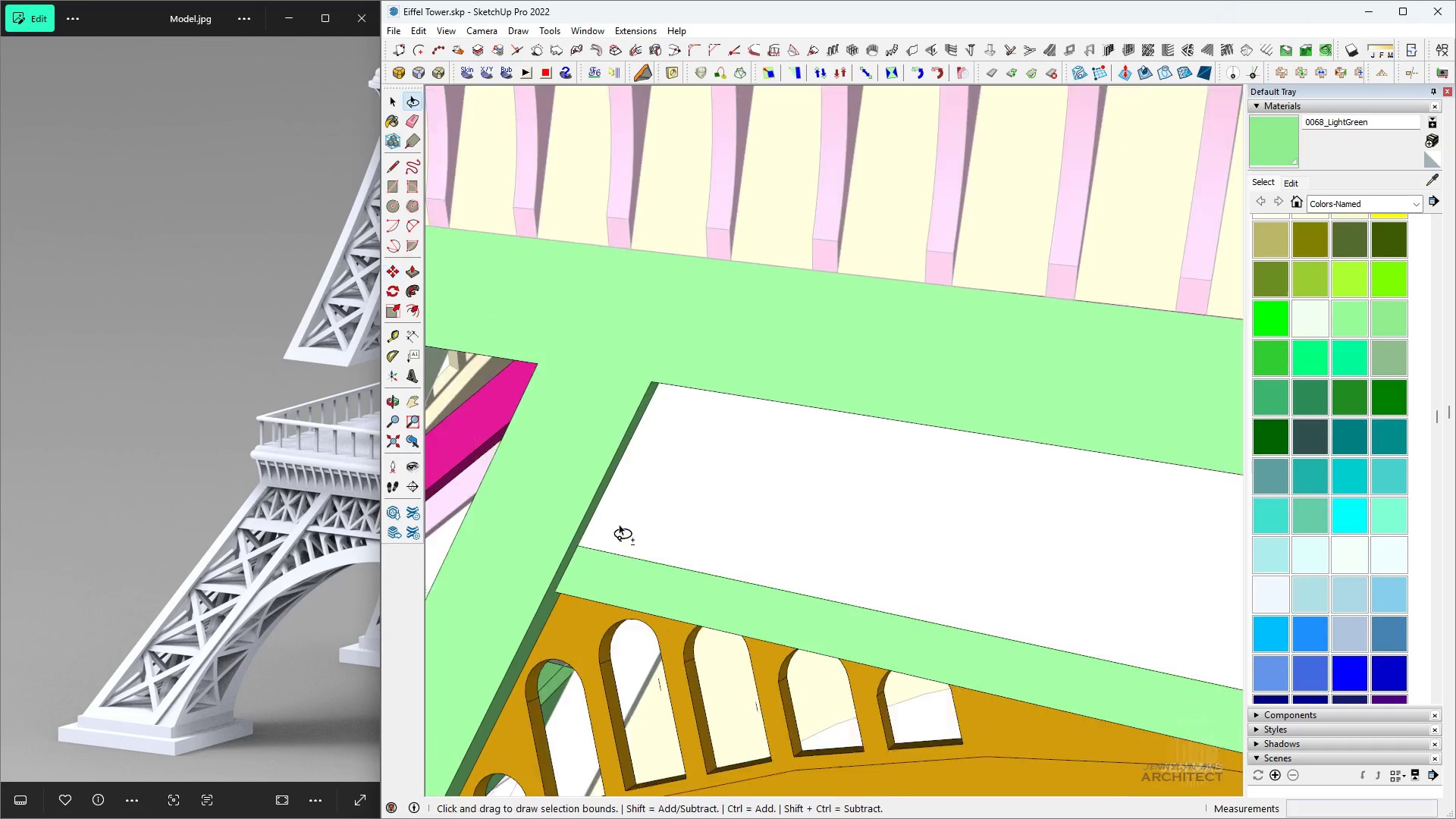 
key(H)
 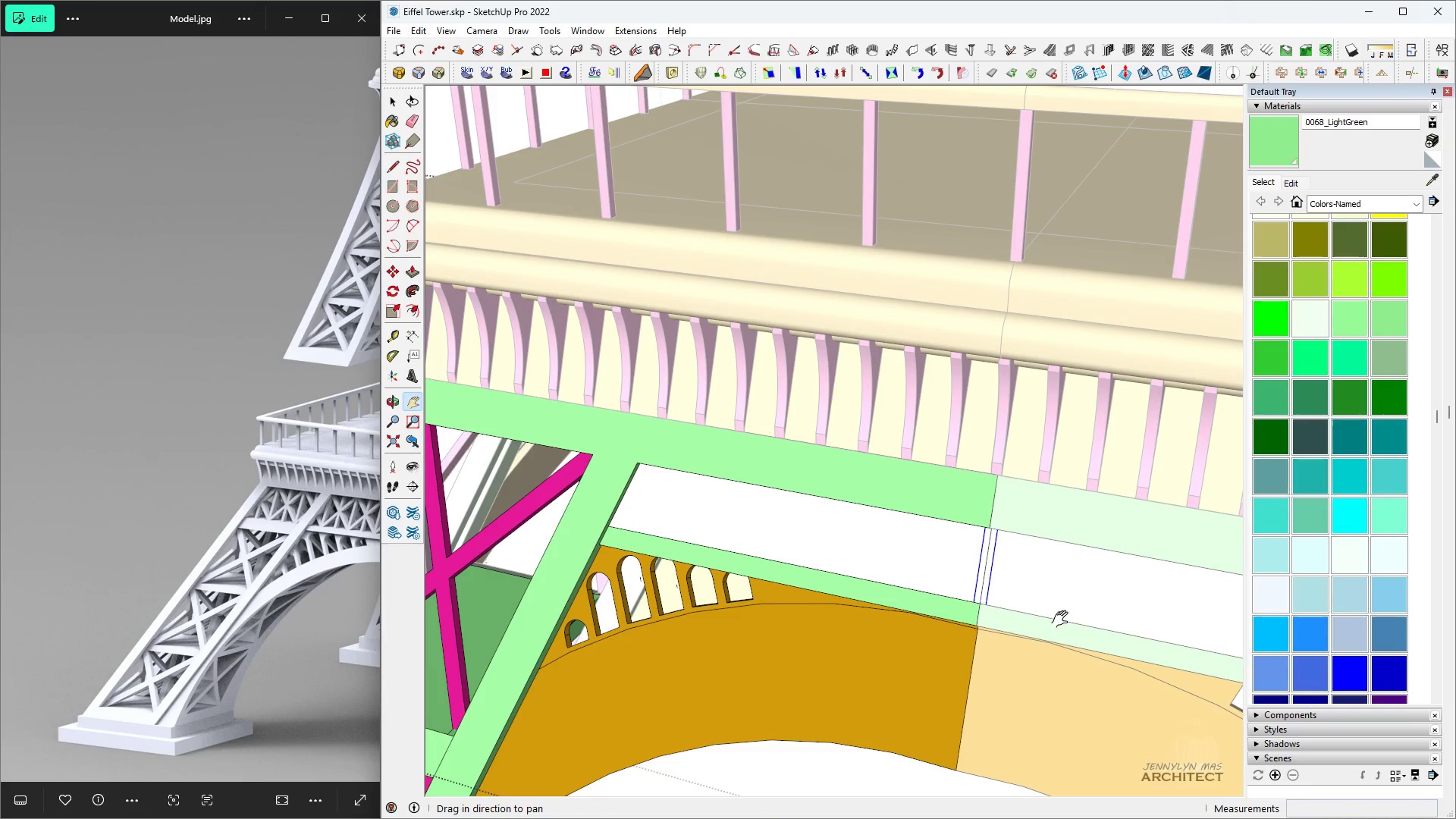 
key(Space)
 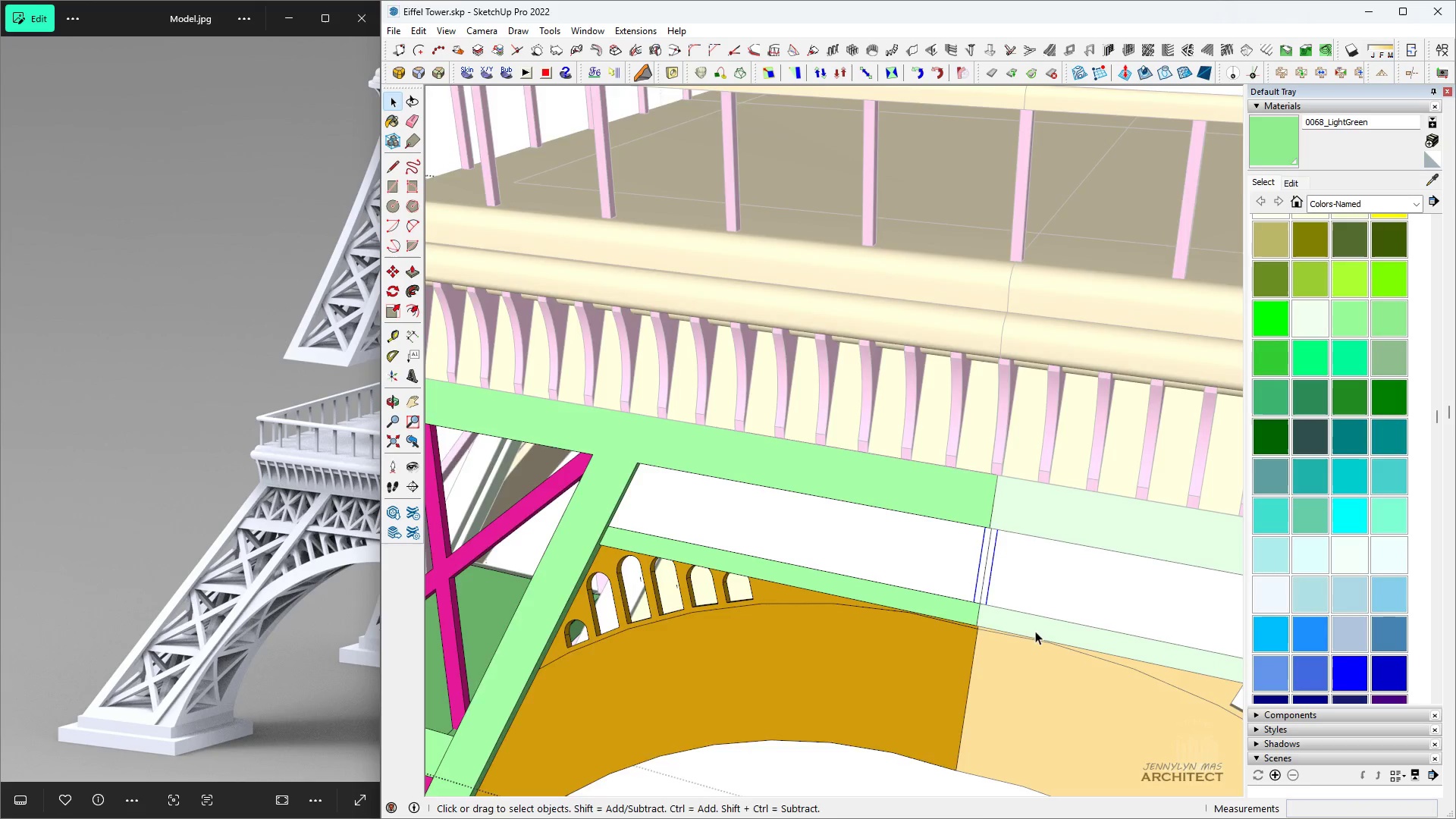 
key(M)
 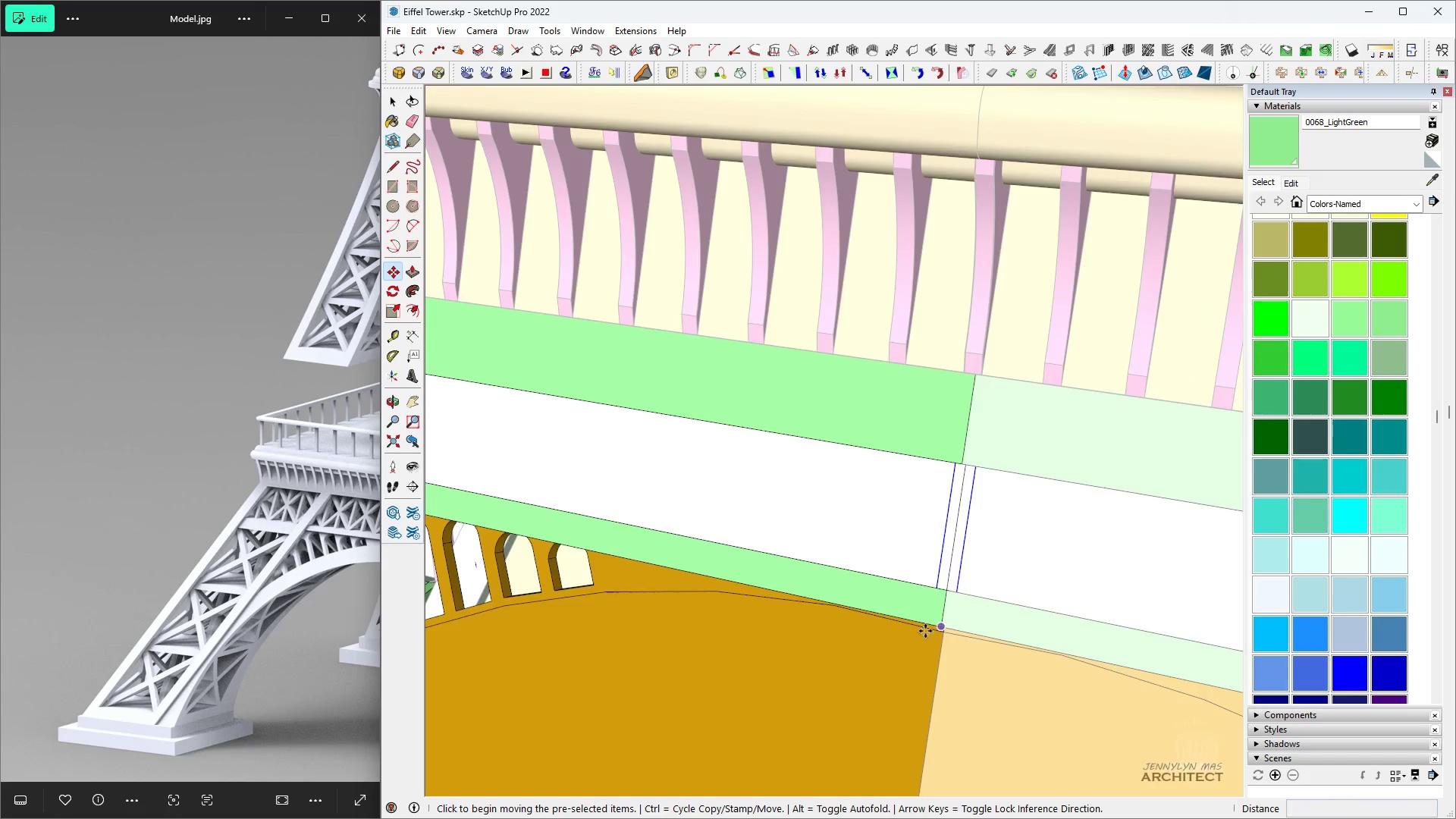 
key(Control+ControlLeft)
 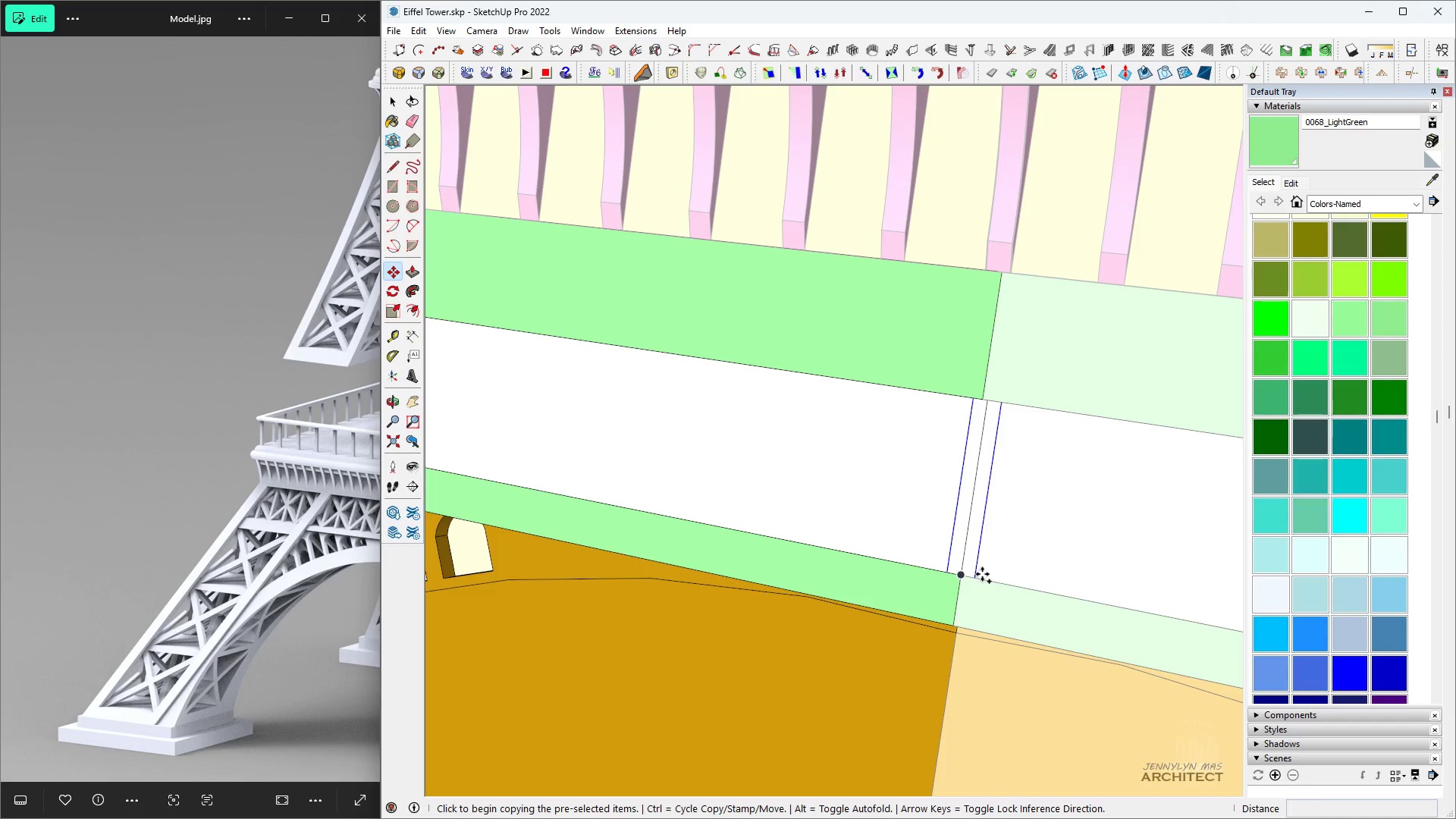 
left_click([981, 576])
 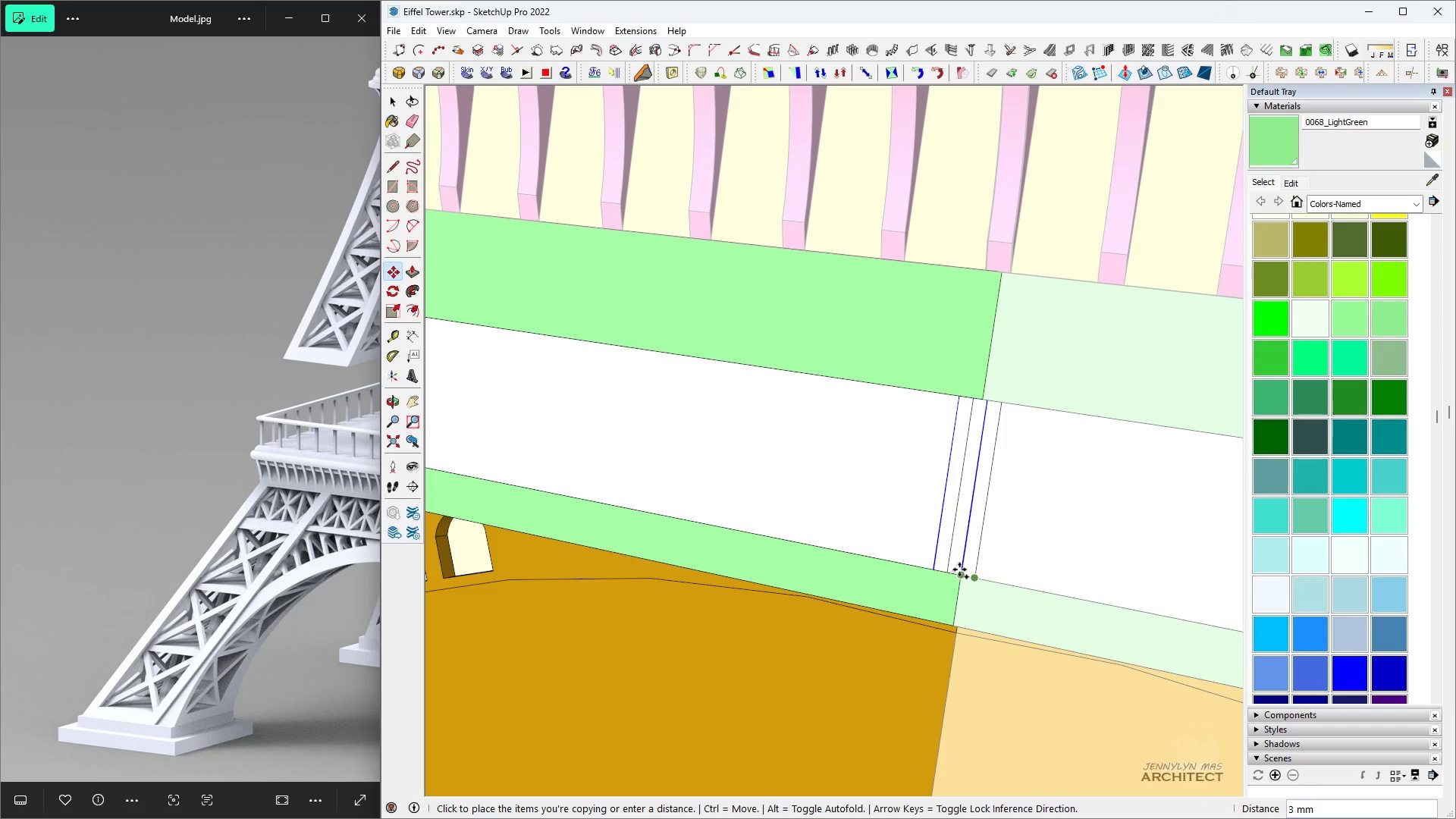 
hold_key(key=ShiftLeft, duration=1.53)
scroll: coordinate [963, 570], scroll_direction: down, amount: 6.0
 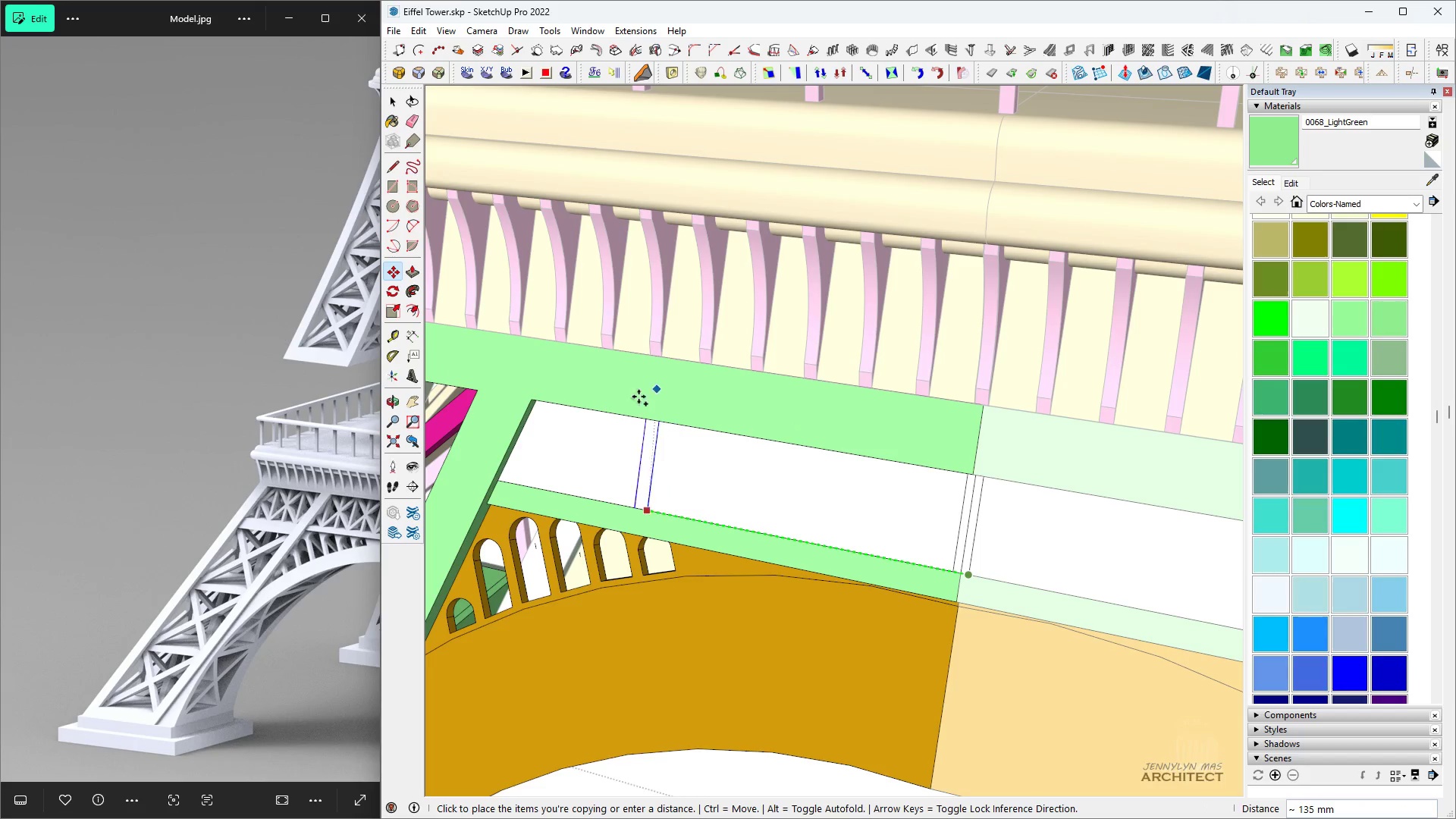 
scroll: coordinate [542, 391], scroll_direction: up, amount: 8.0
 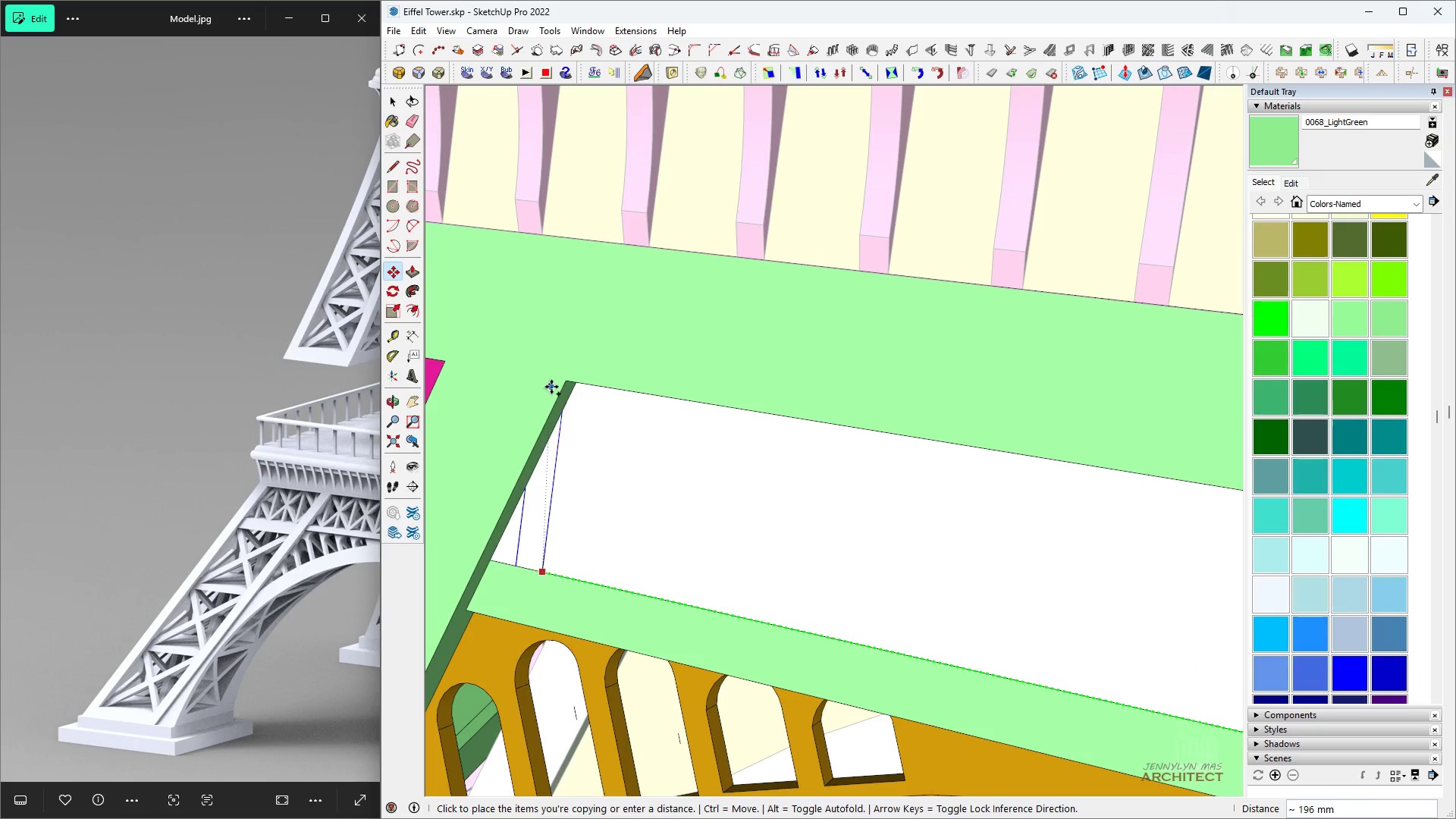 
hold_key(key=ShiftLeft, duration=1.17)
left_click([567, 378])
 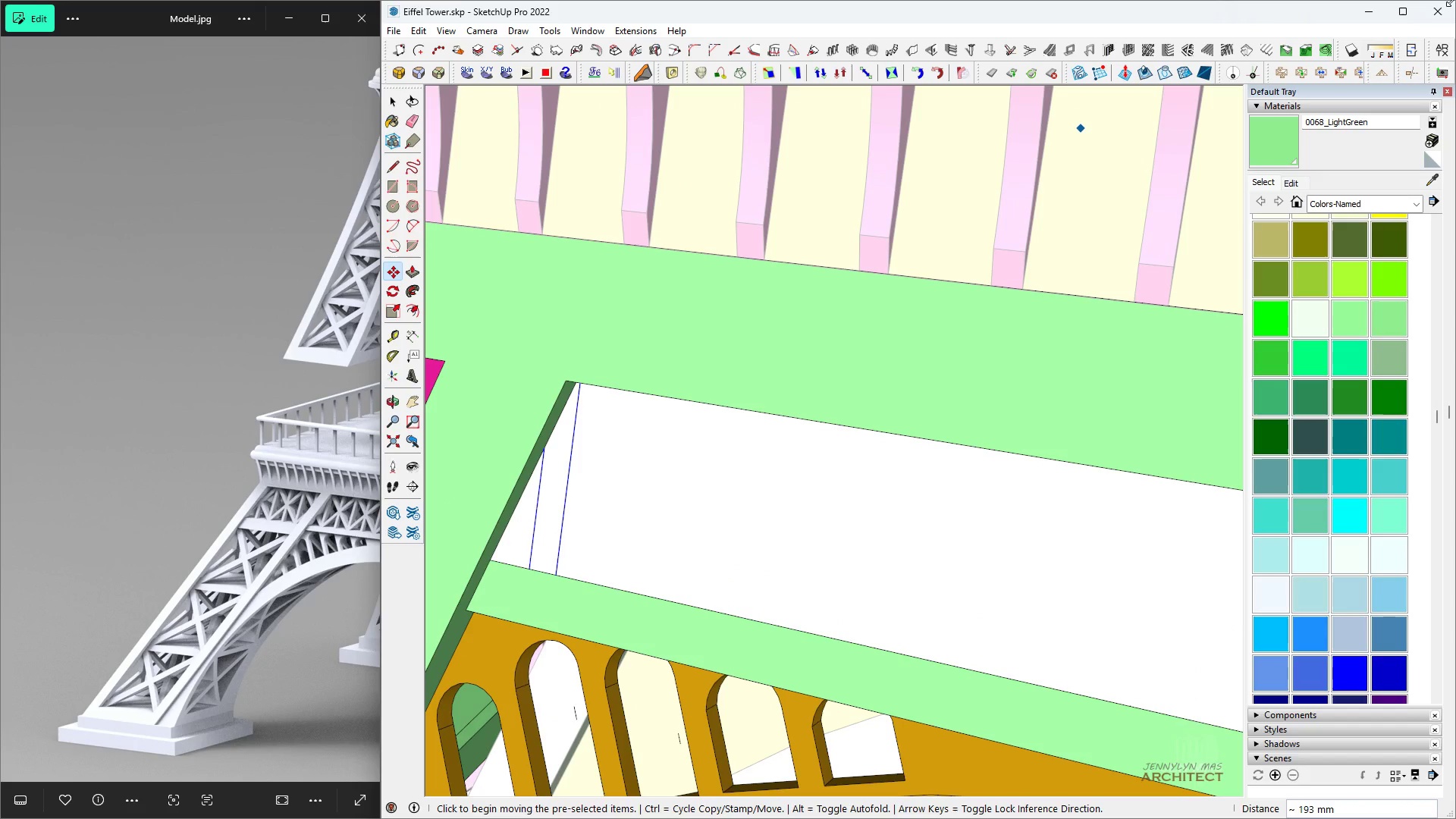 
key(Slash)
 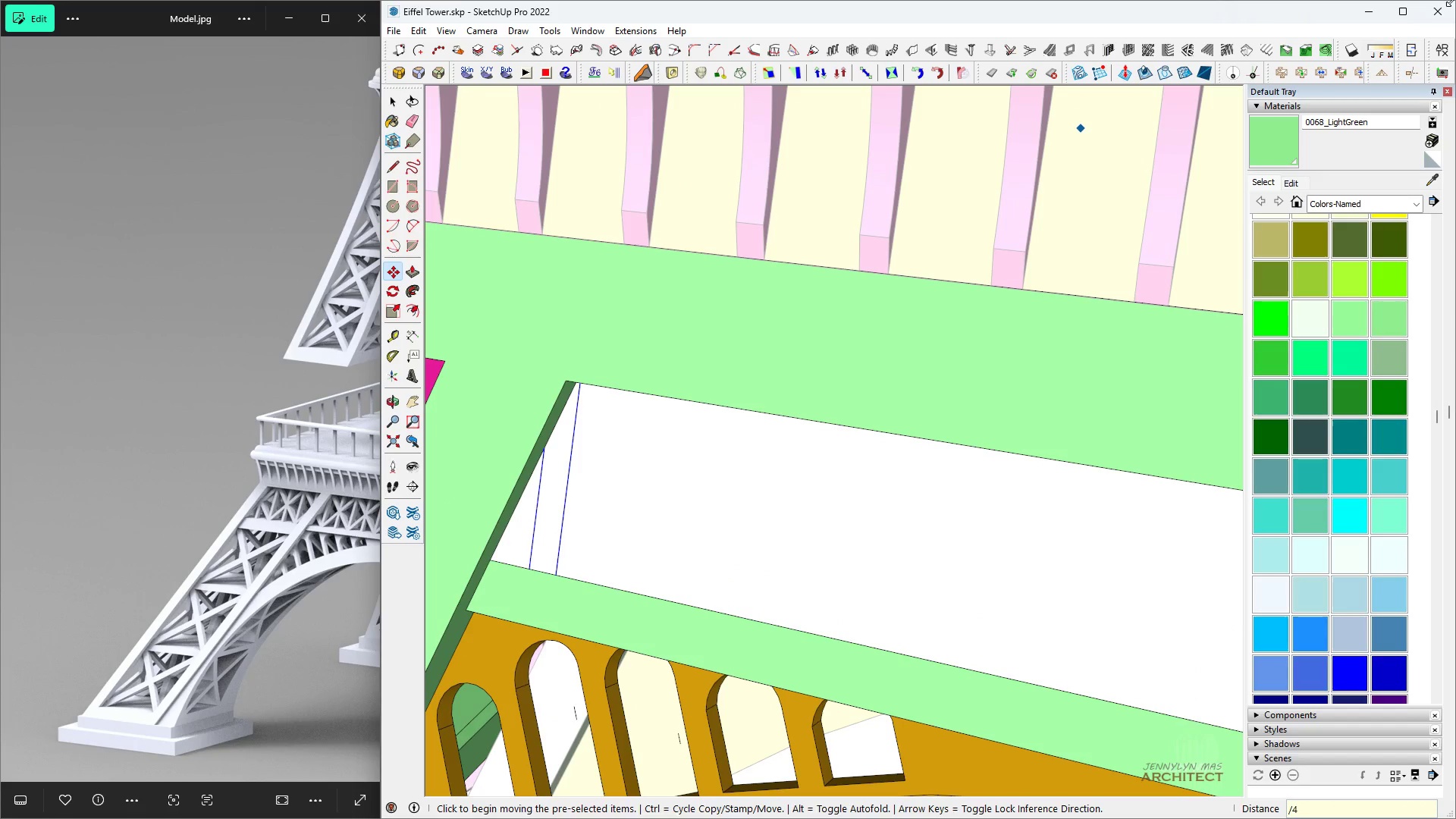 
key(4)
 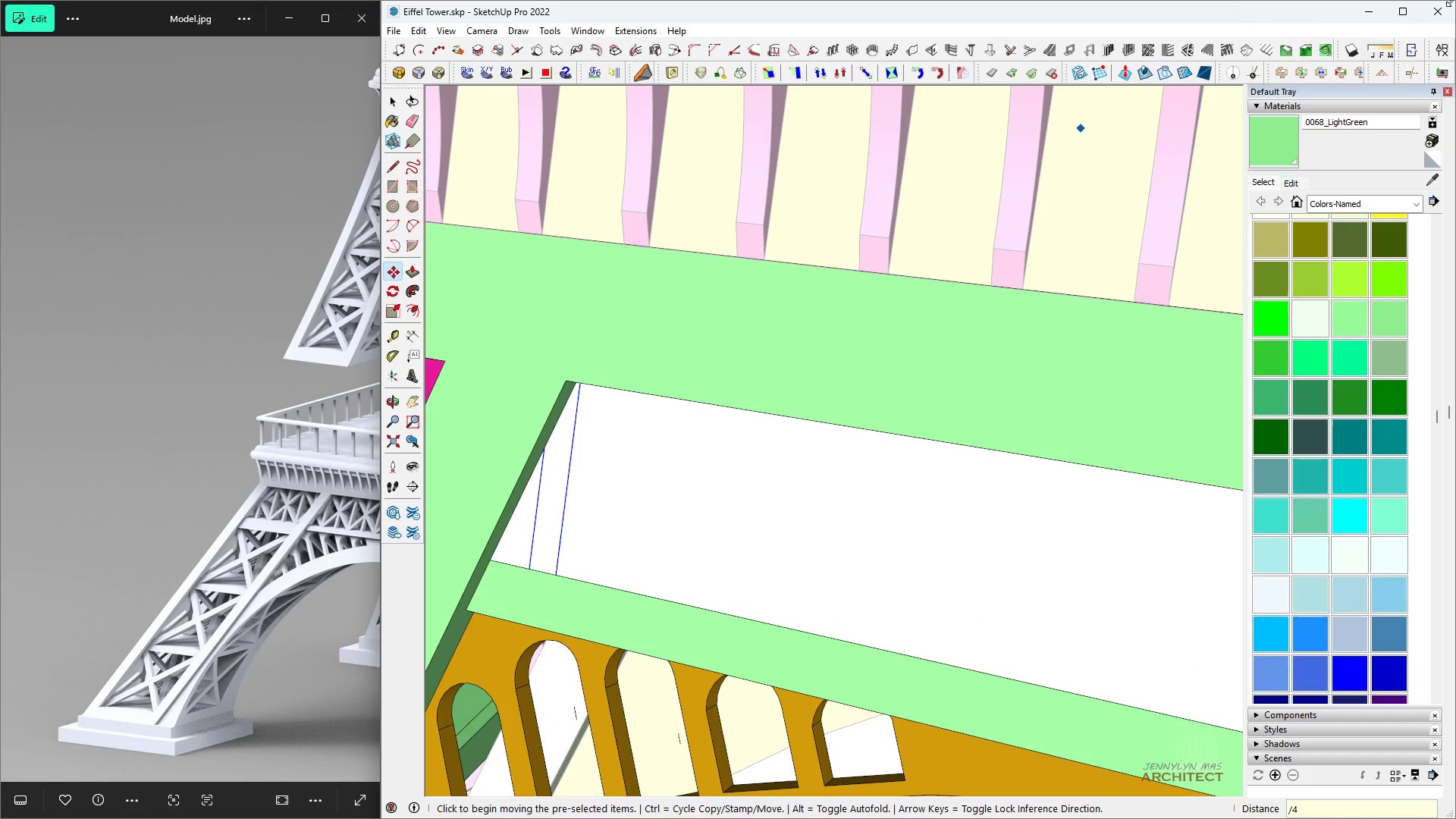 
key(Enter)
 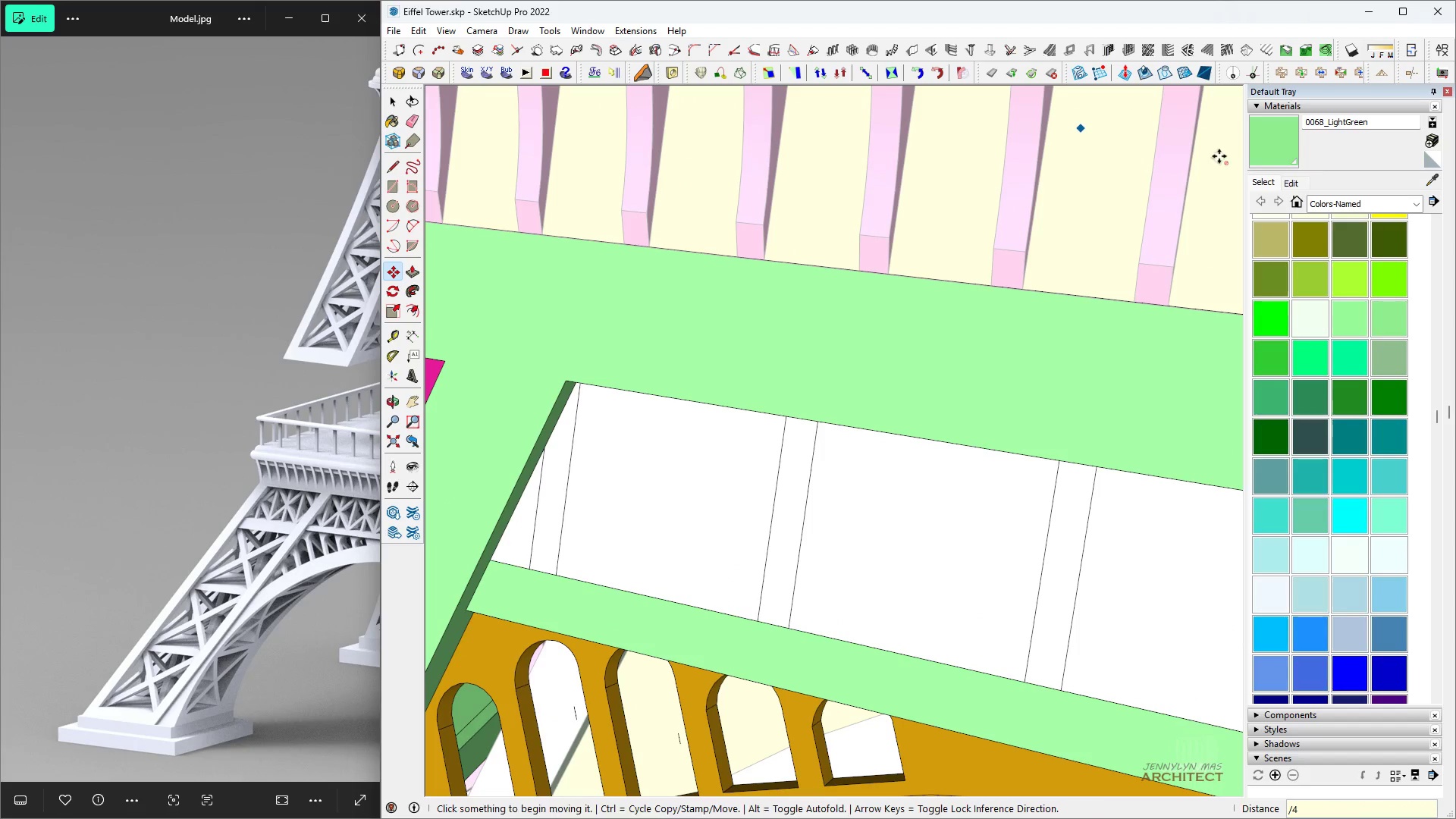 
scroll: coordinate [849, 433], scroll_direction: down, amount: 13.0
 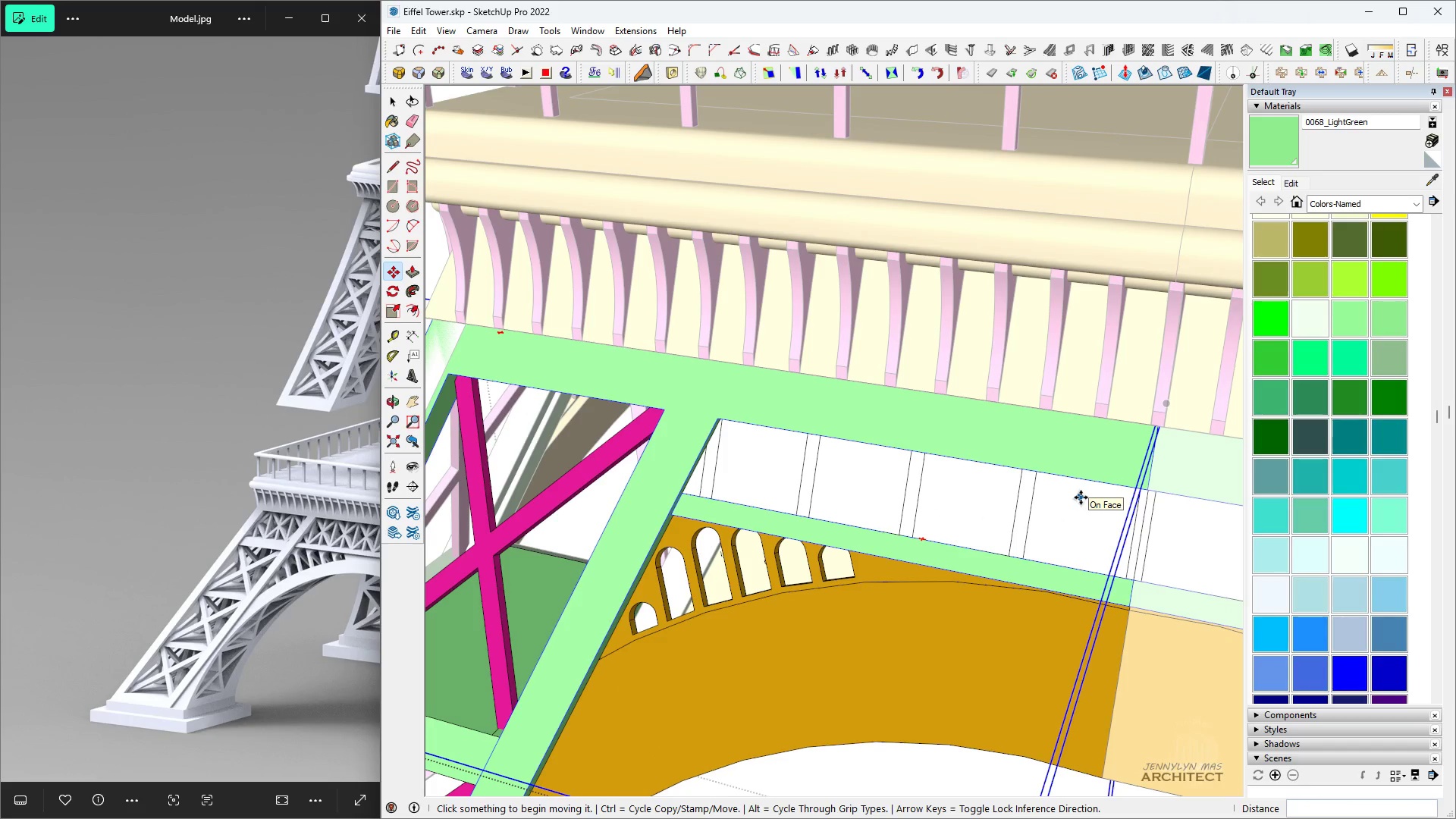 
key(Slash)
 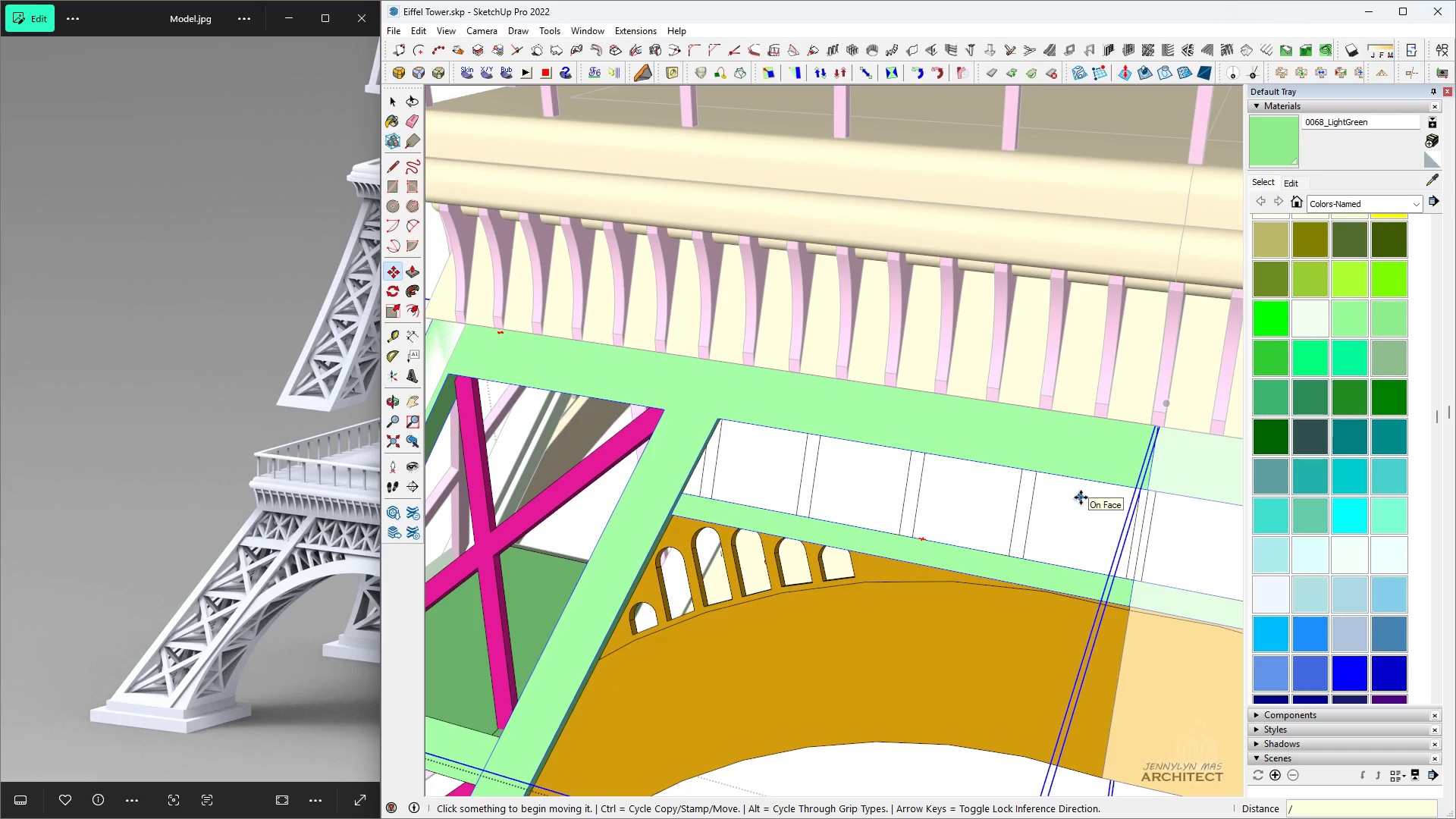 
key(3)
 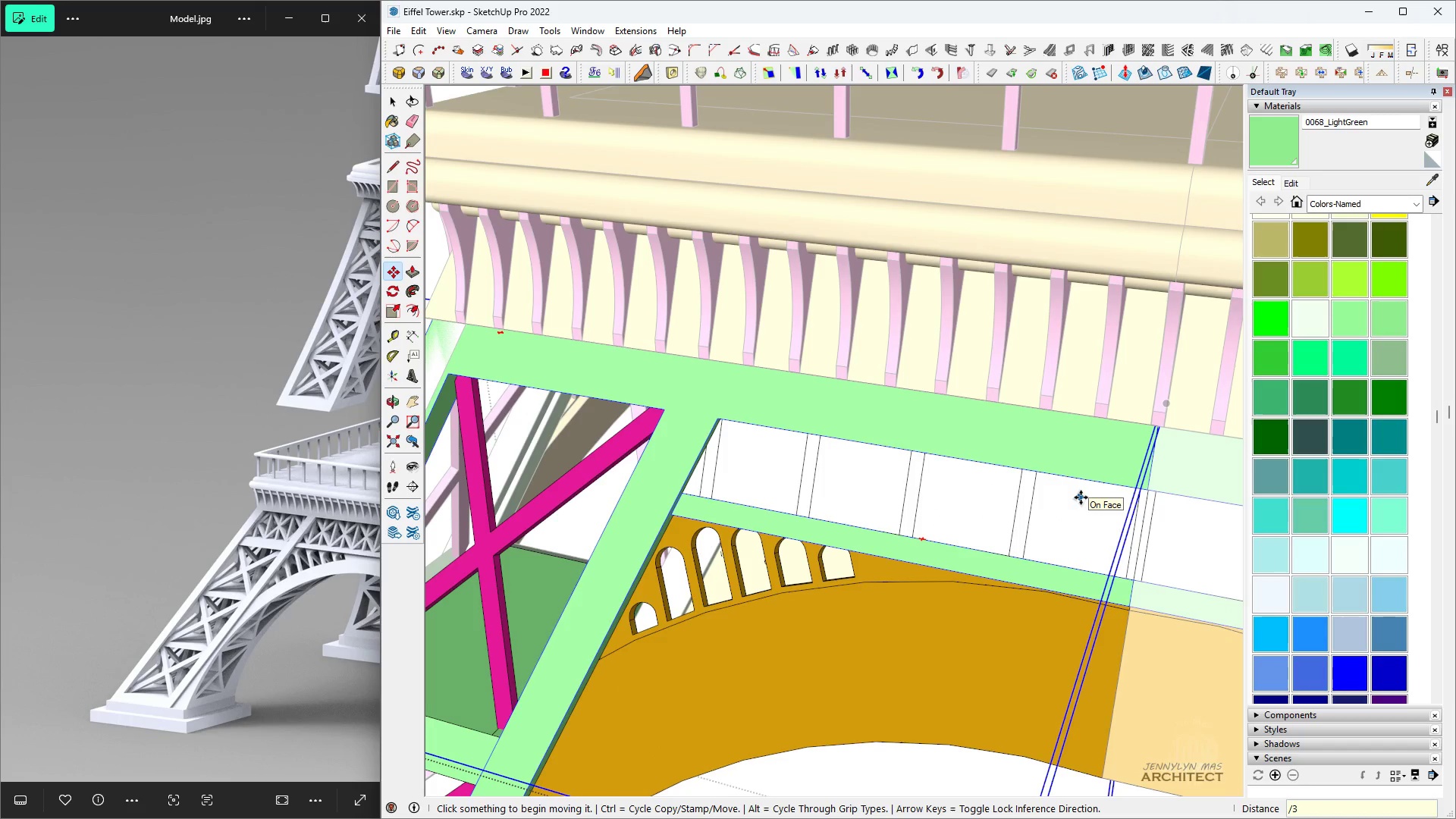 
key(Enter)
 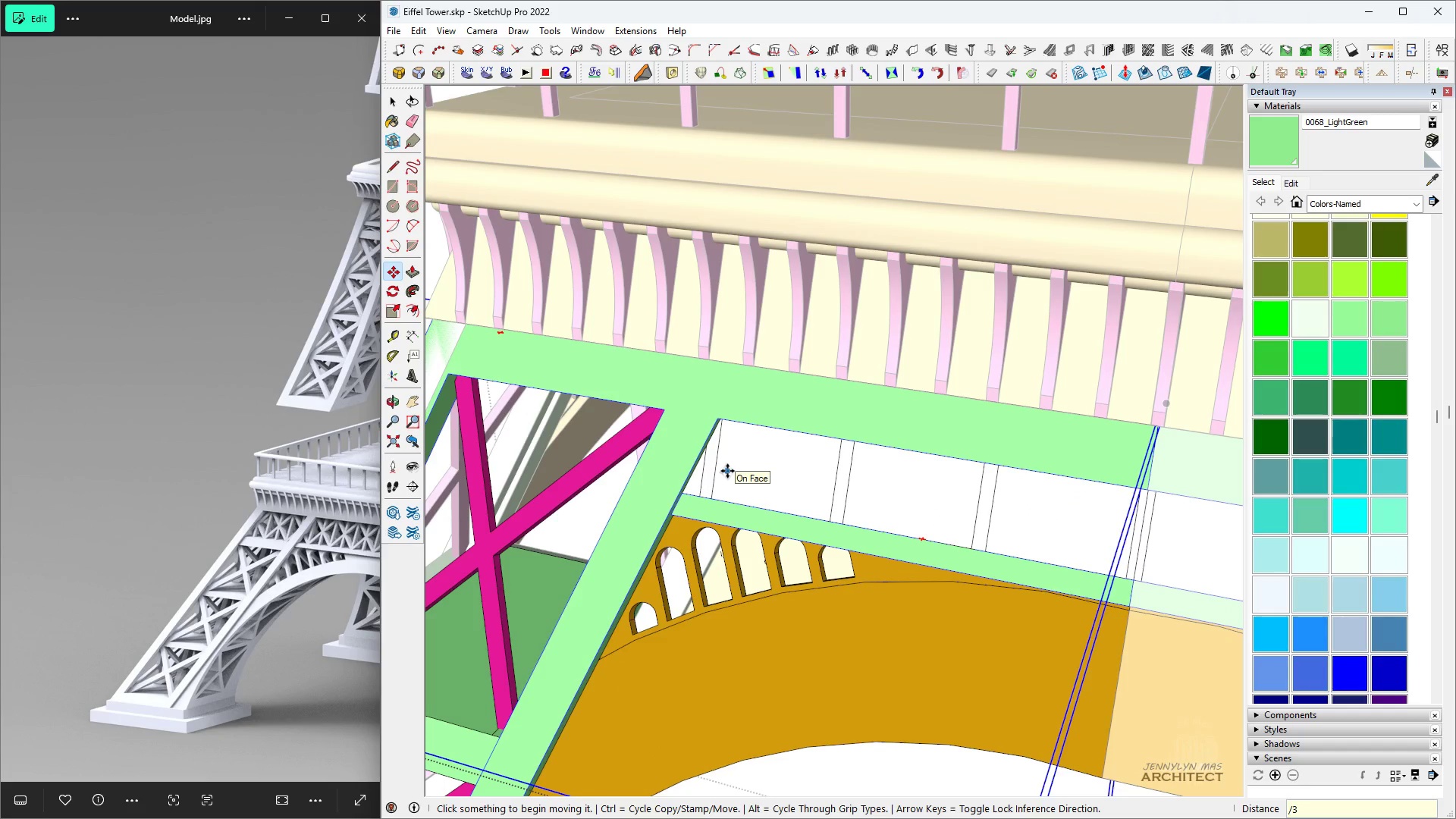 
scroll: coordinate [346, 610], scroll_direction: up, amount: 11.0
 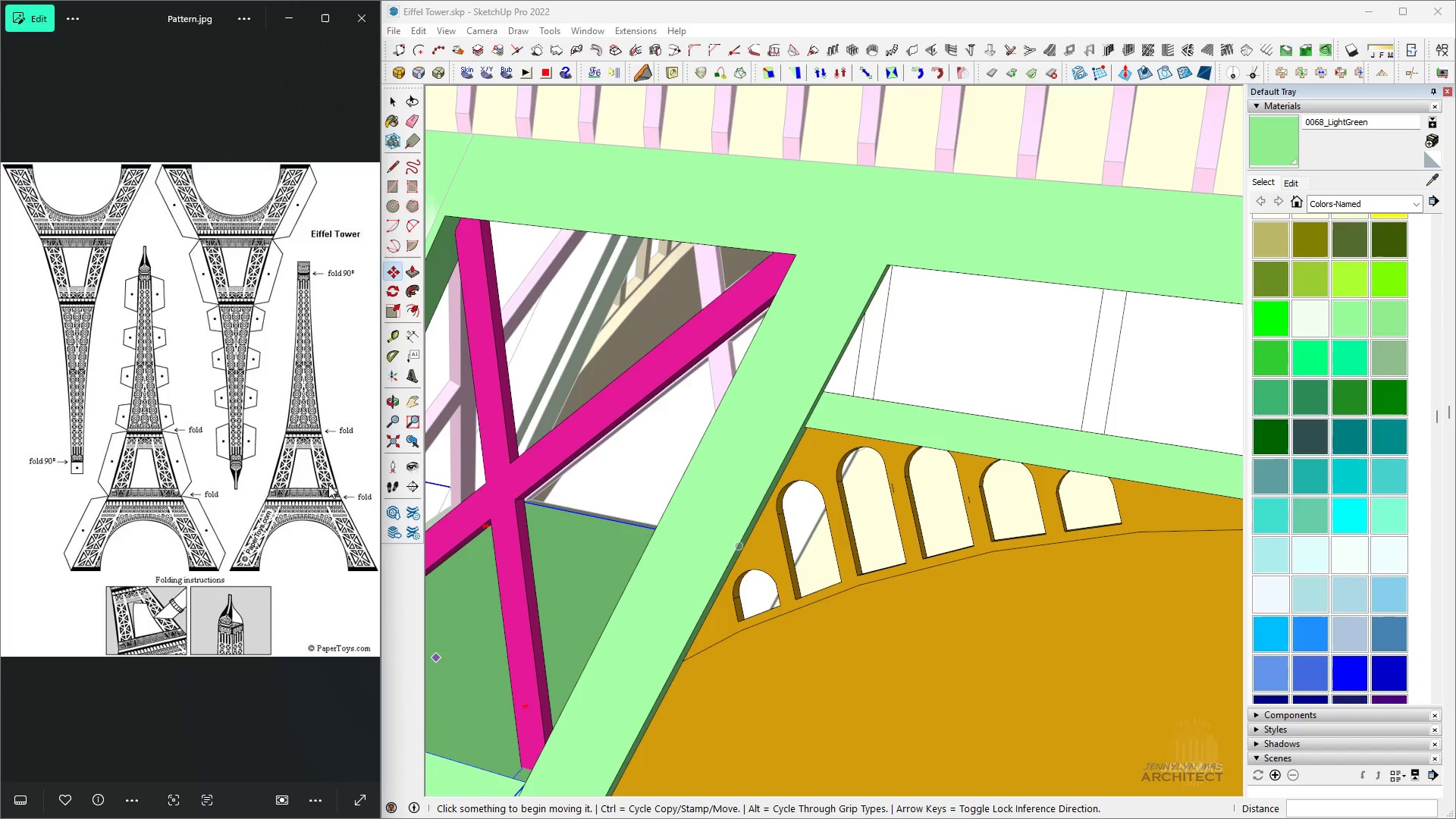 
key(Alt+AltRight)
 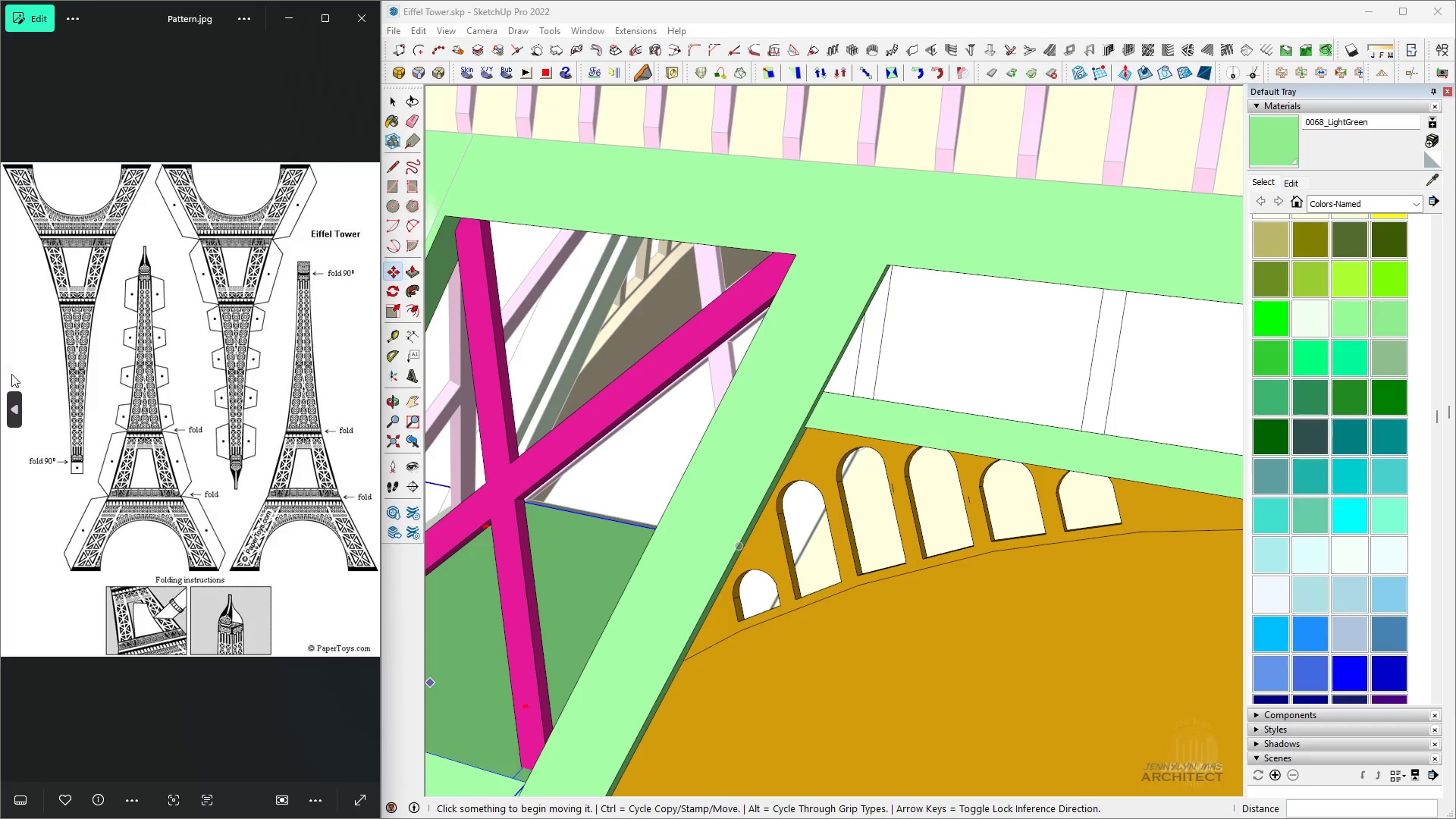 
left_click([17, 405])
 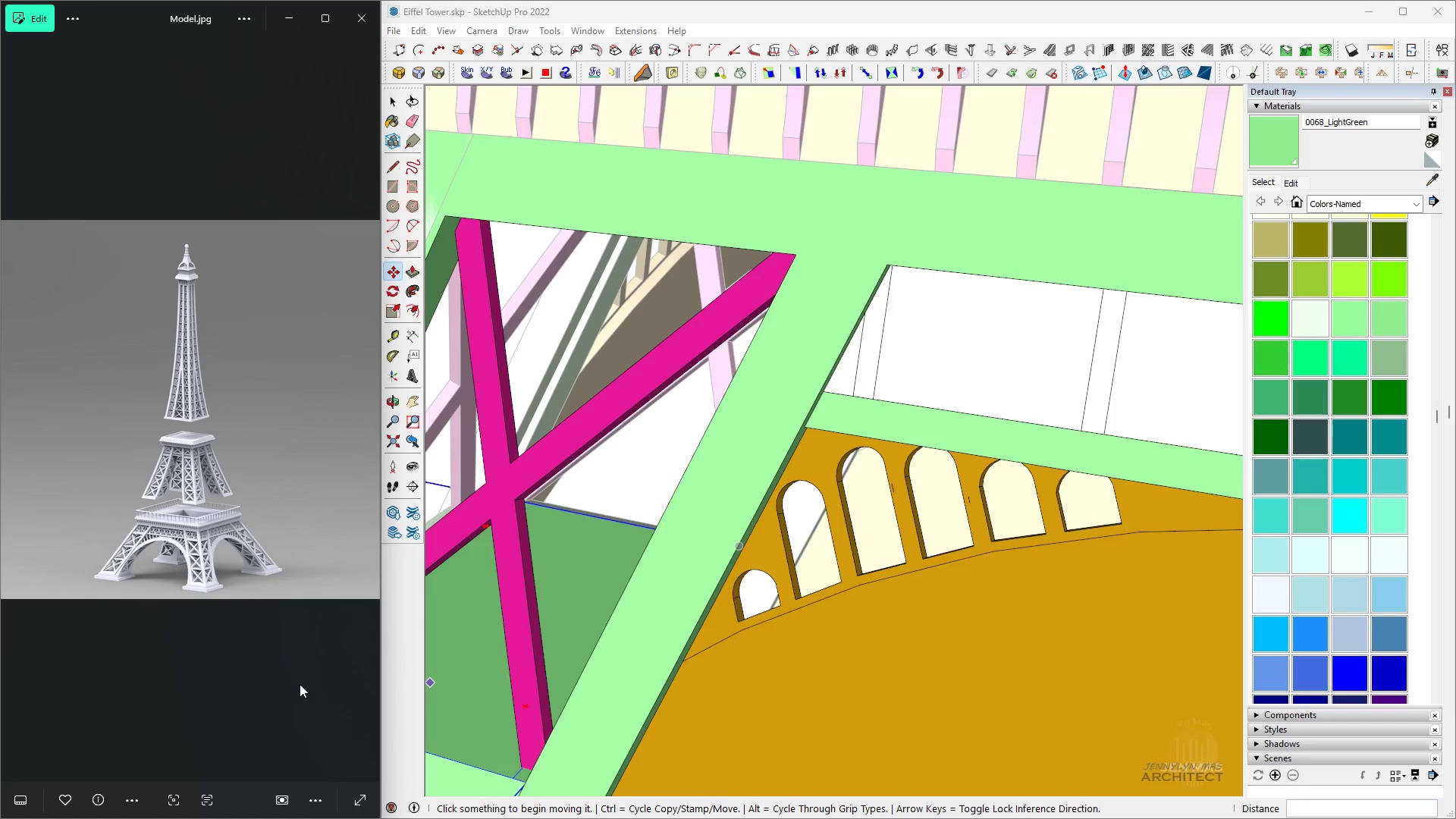 
scroll: coordinate [189, 527], scroll_direction: up, amount: 24.0
 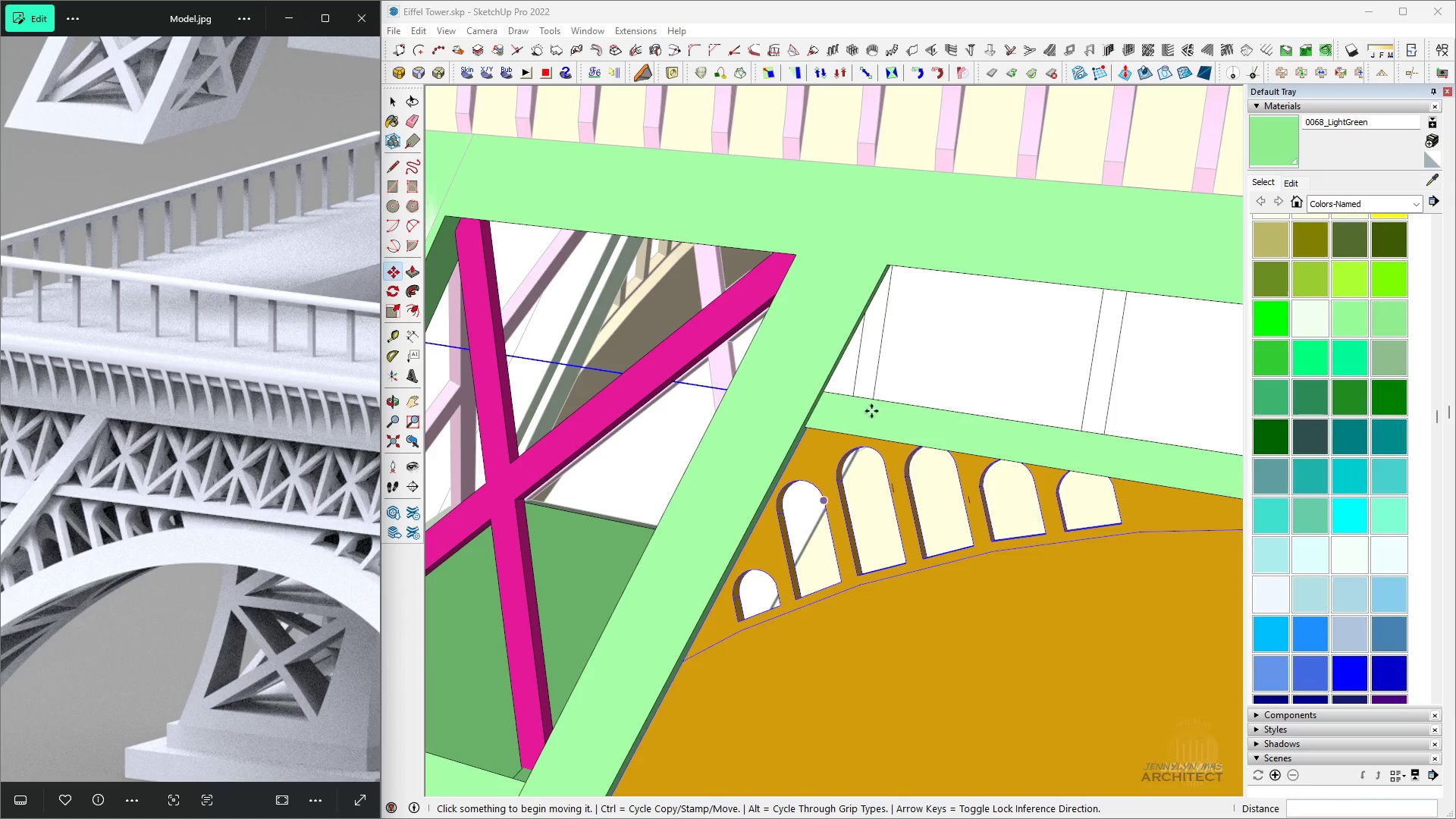 
scroll: coordinate [964, 364], scroll_direction: down, amount: 8.0
 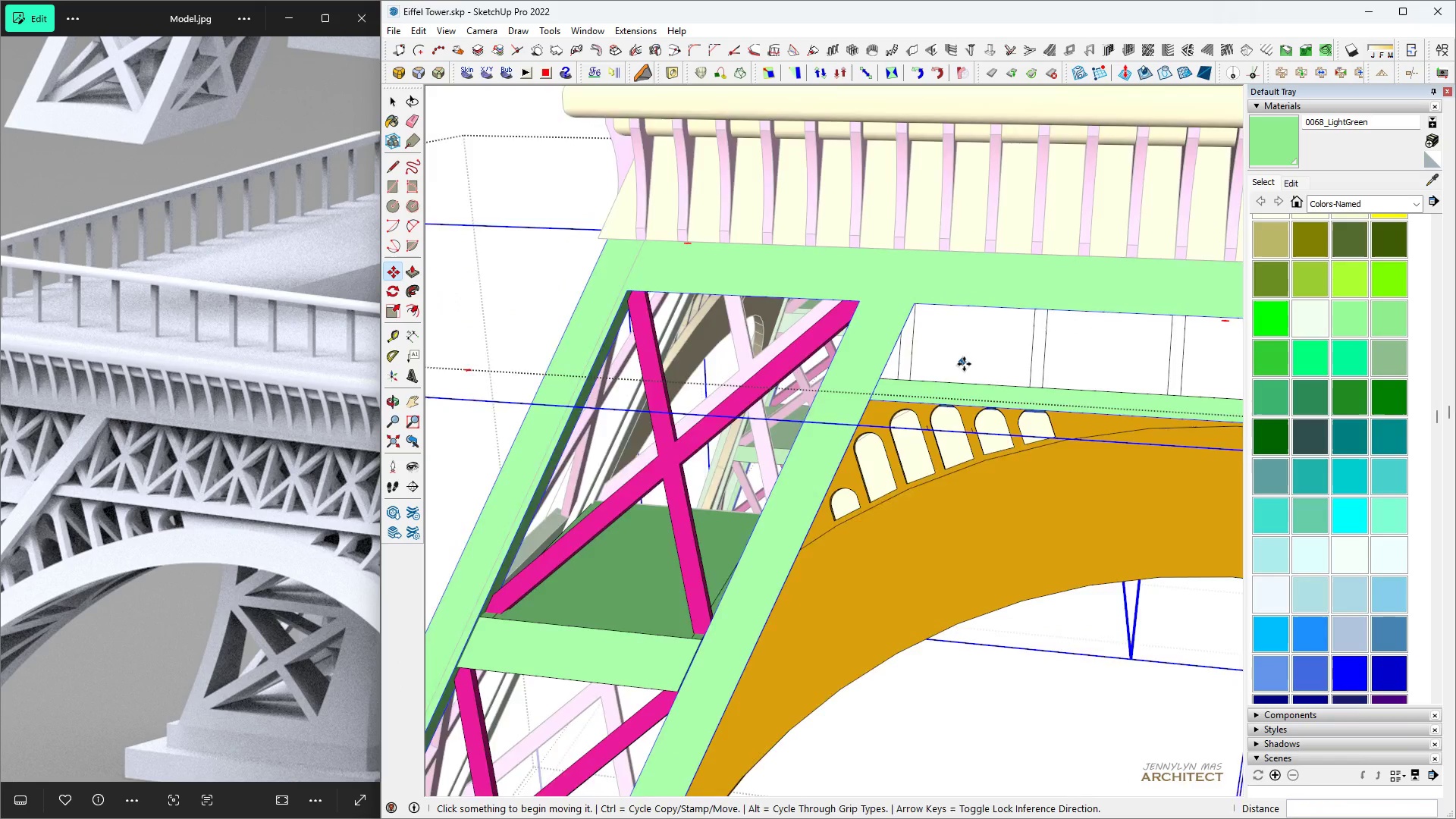 
type( h hh )
 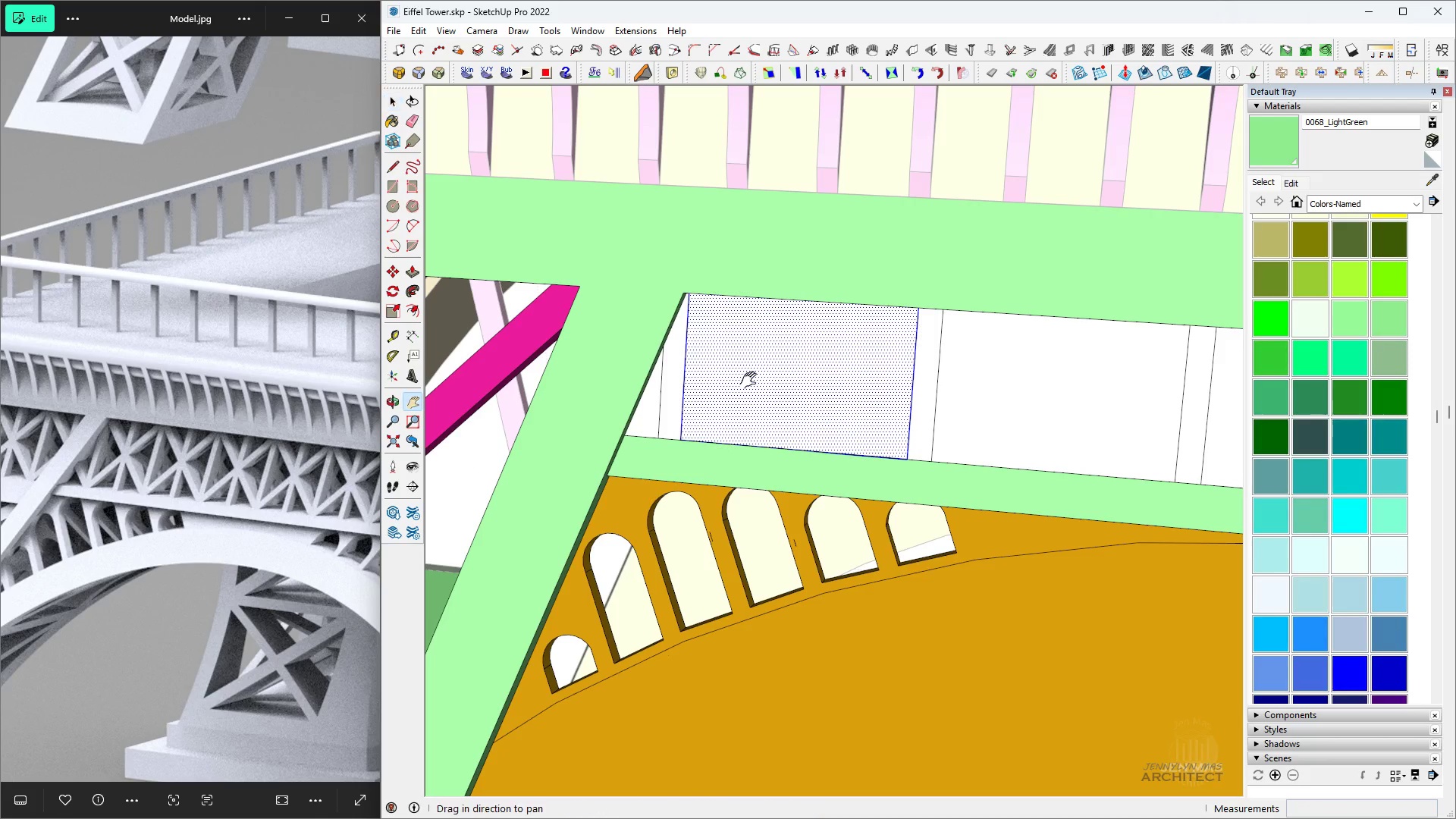 
scroll: coordinate [822, 353], scroll_direction: up, amount: 10.0
 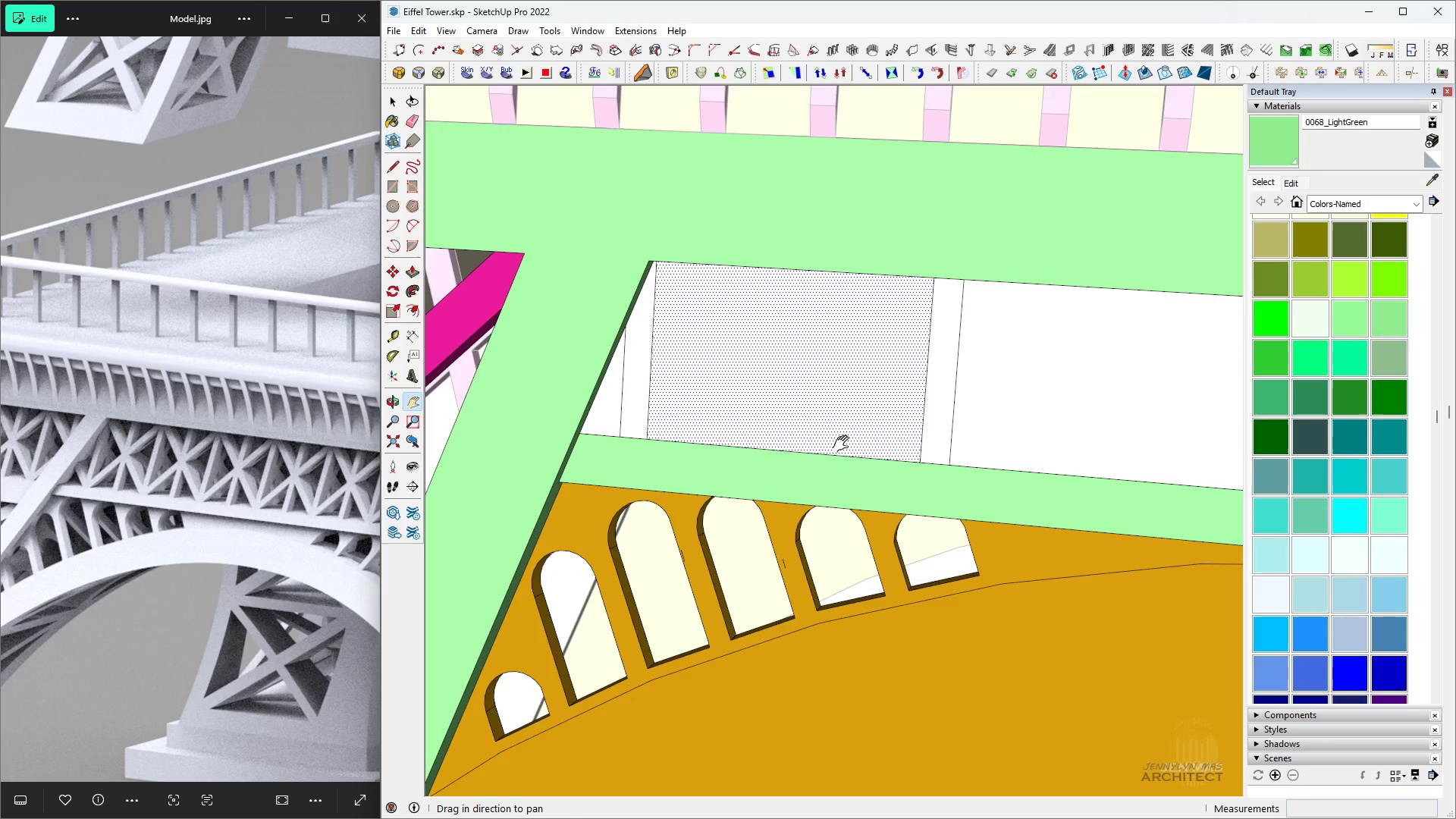 
scroll: coordinate [847, 444], scroll_direction: down, amount: 2.0
 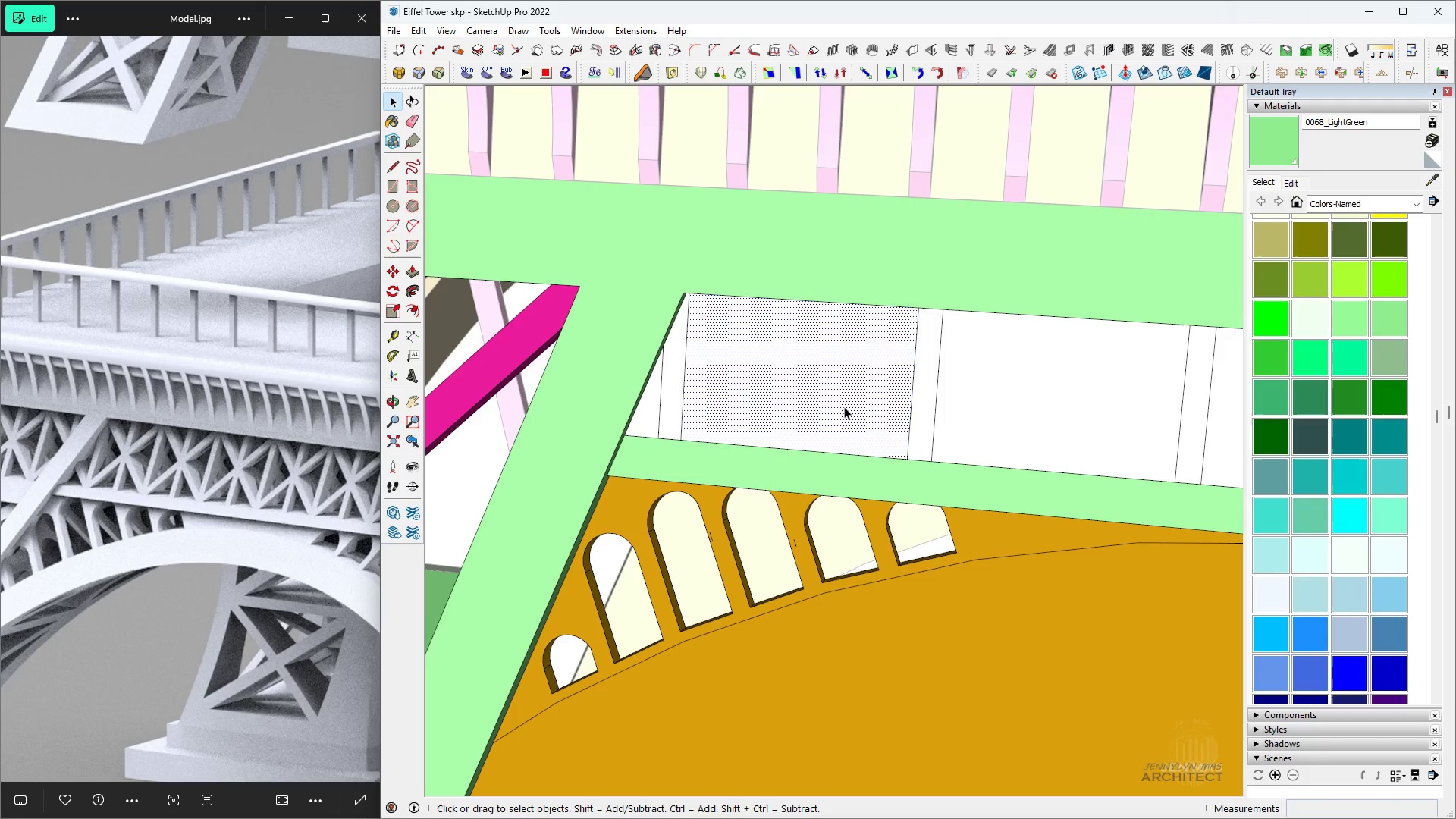 
double_click([844, 406])
 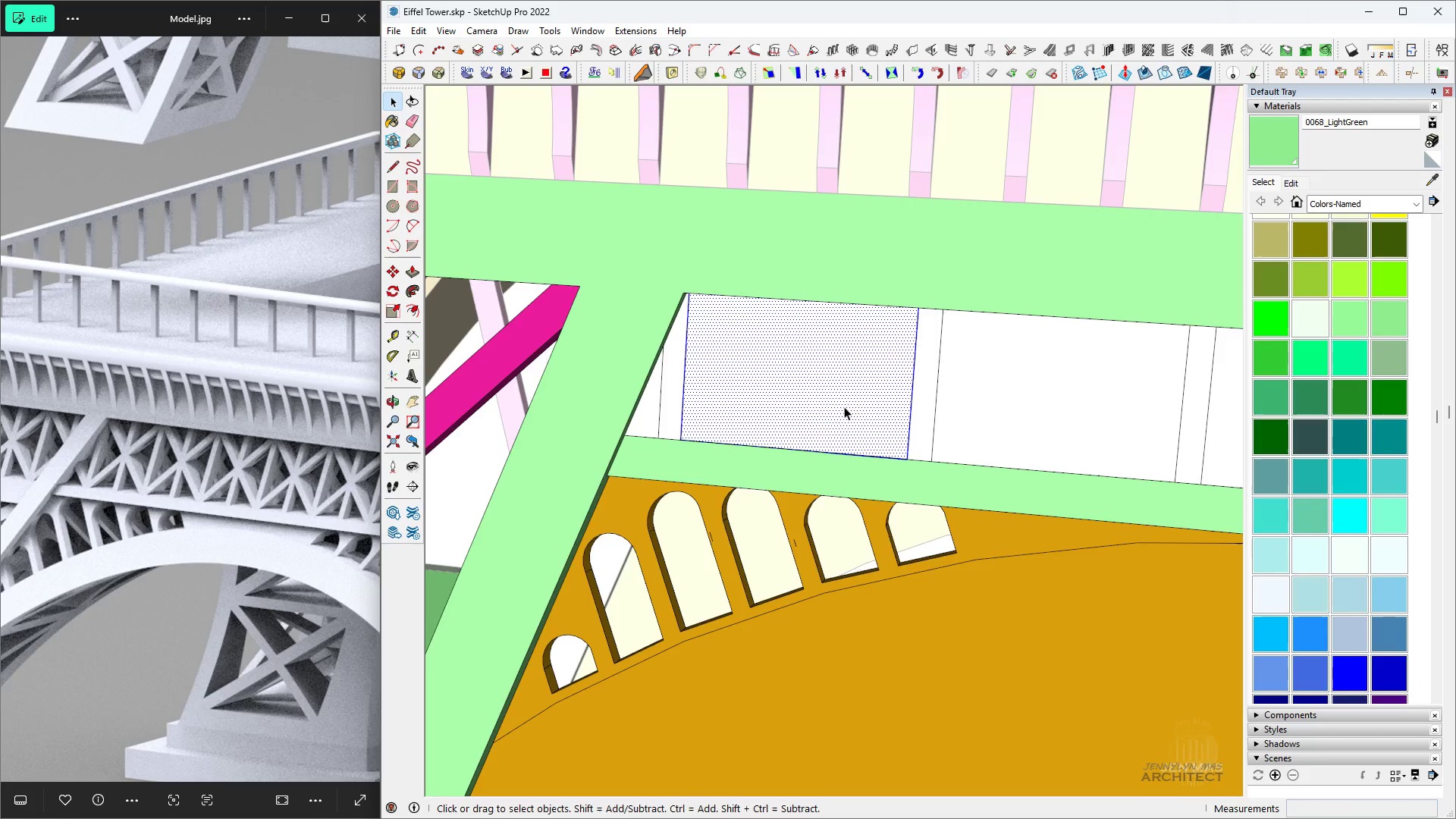 
key(H)
 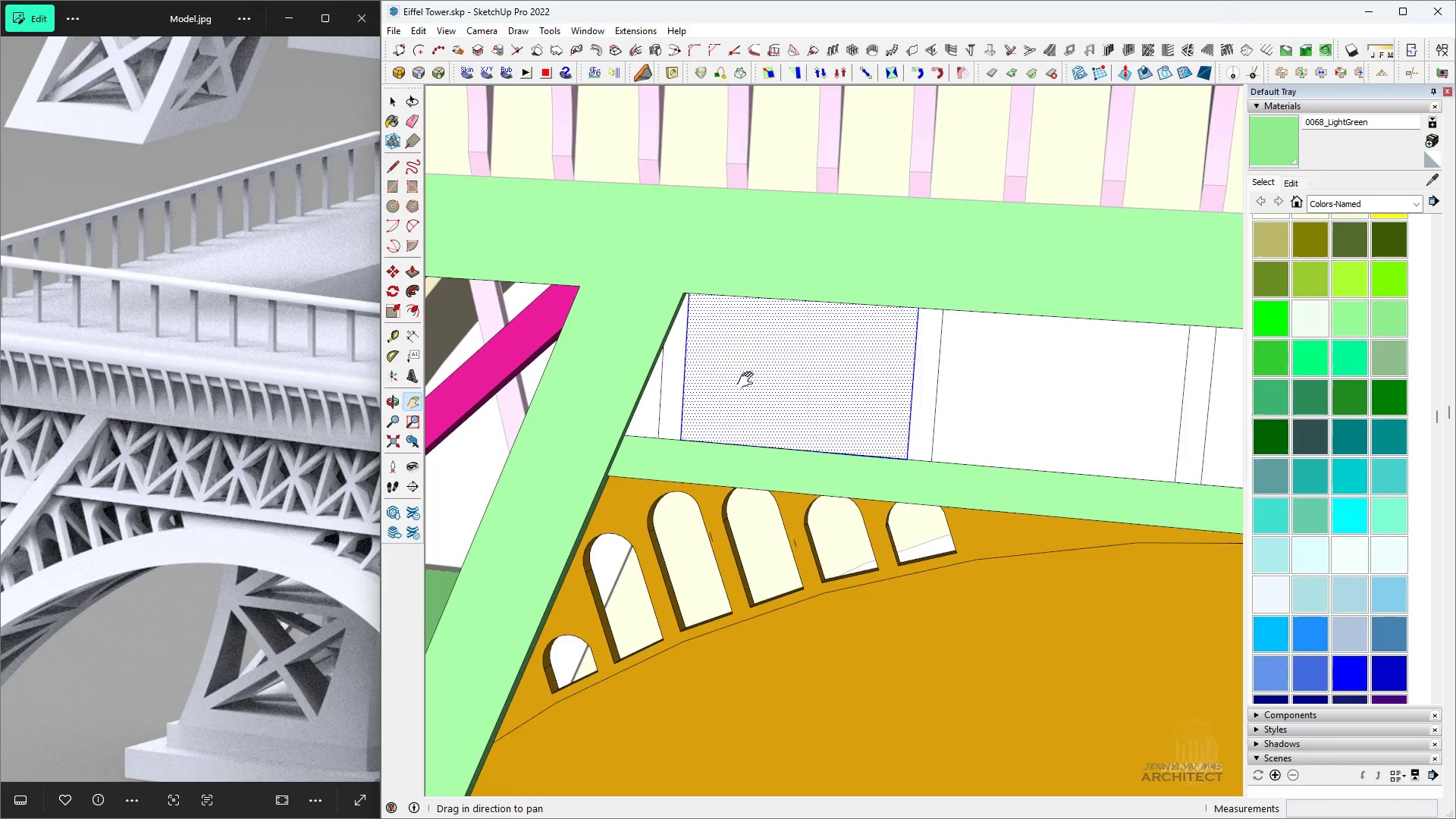 
key(Space)
 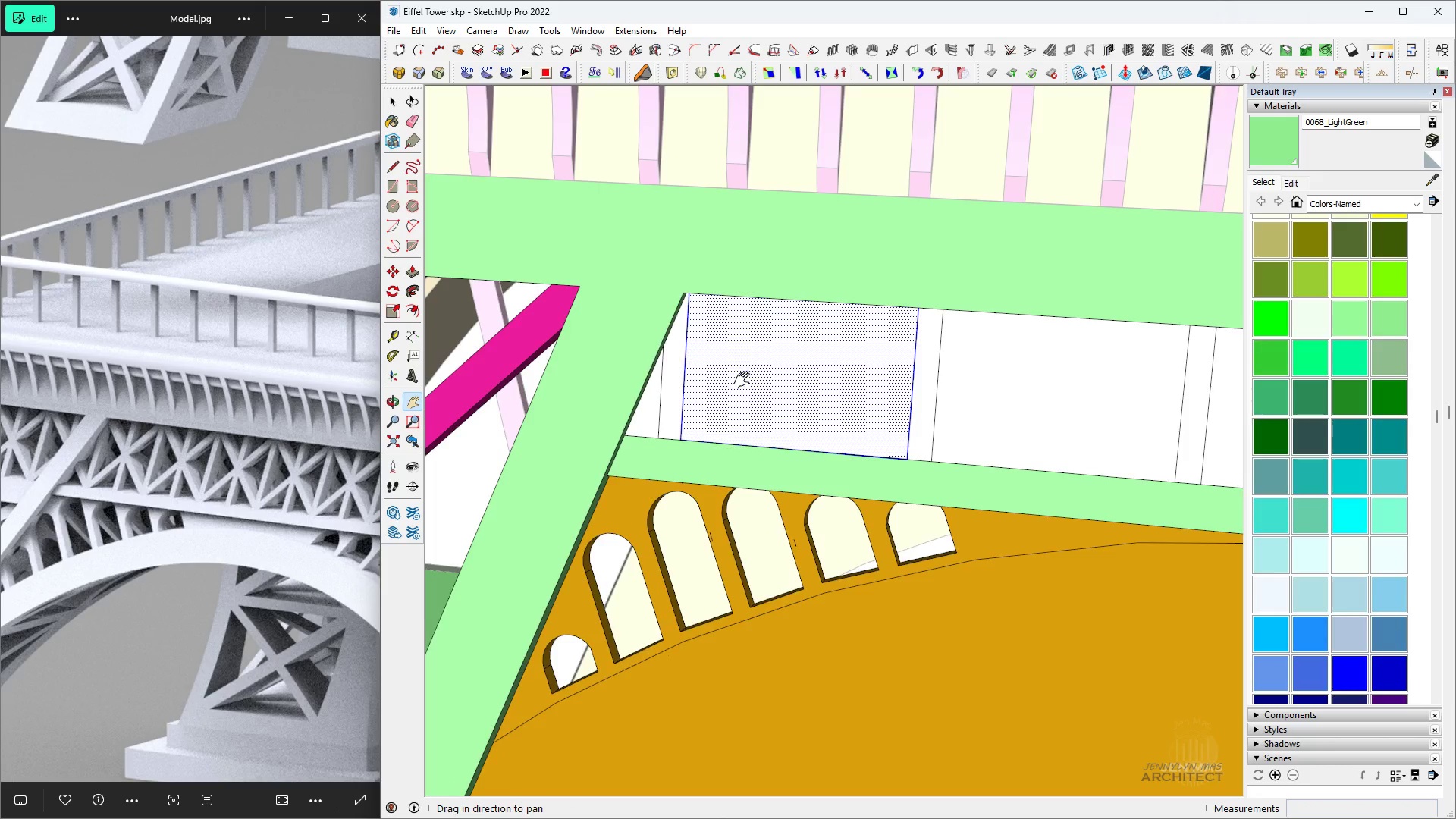 
scroll: coordinate [684, 421], scroll_direction: up, amount: 3.0
 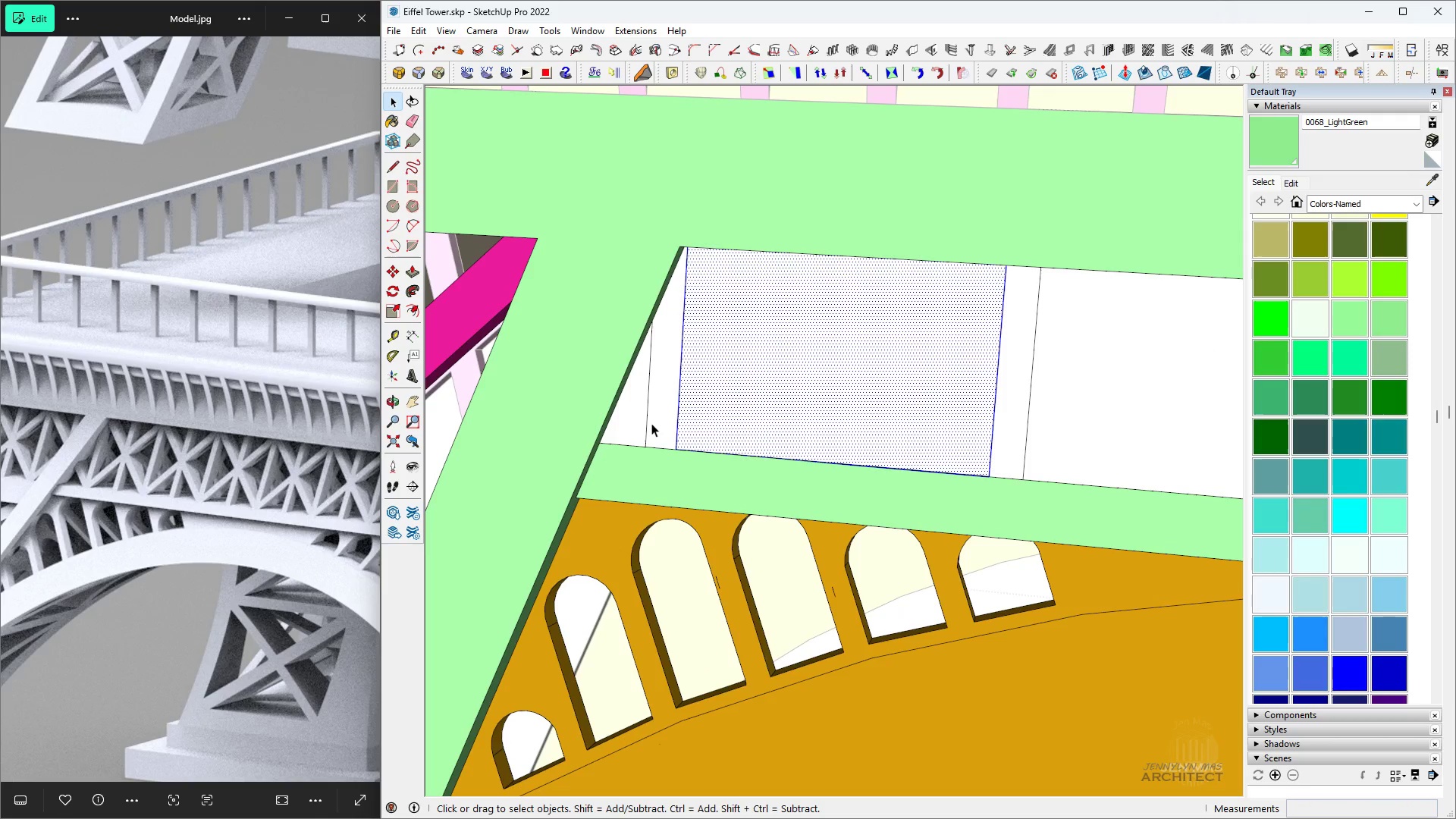 
hold_key(key=ControlLeft, duration=0.76)
double_click([631, 422])
 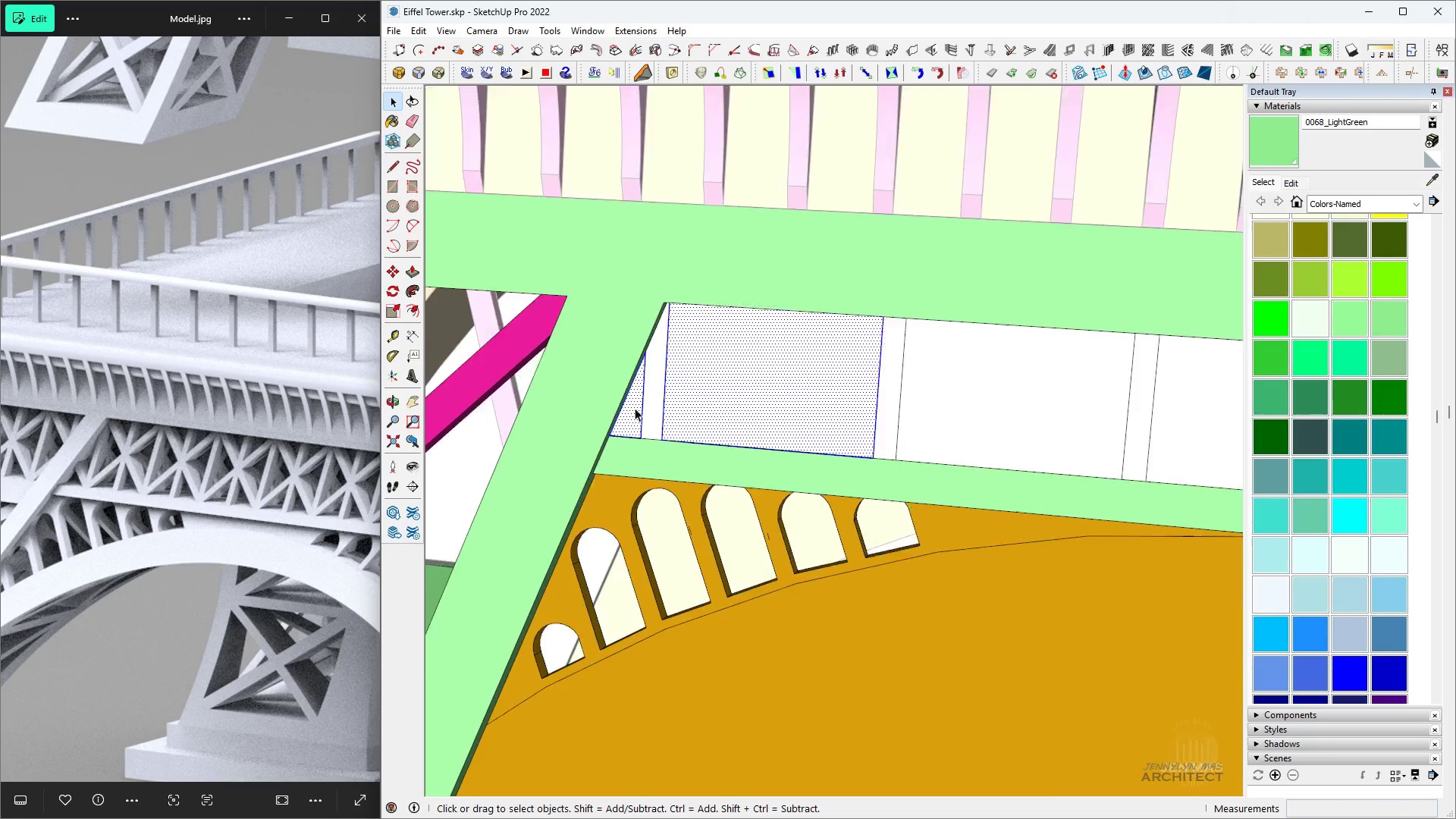 
scroll: coordinate [638, 404], scroll_direction: down, amount: 8.0
 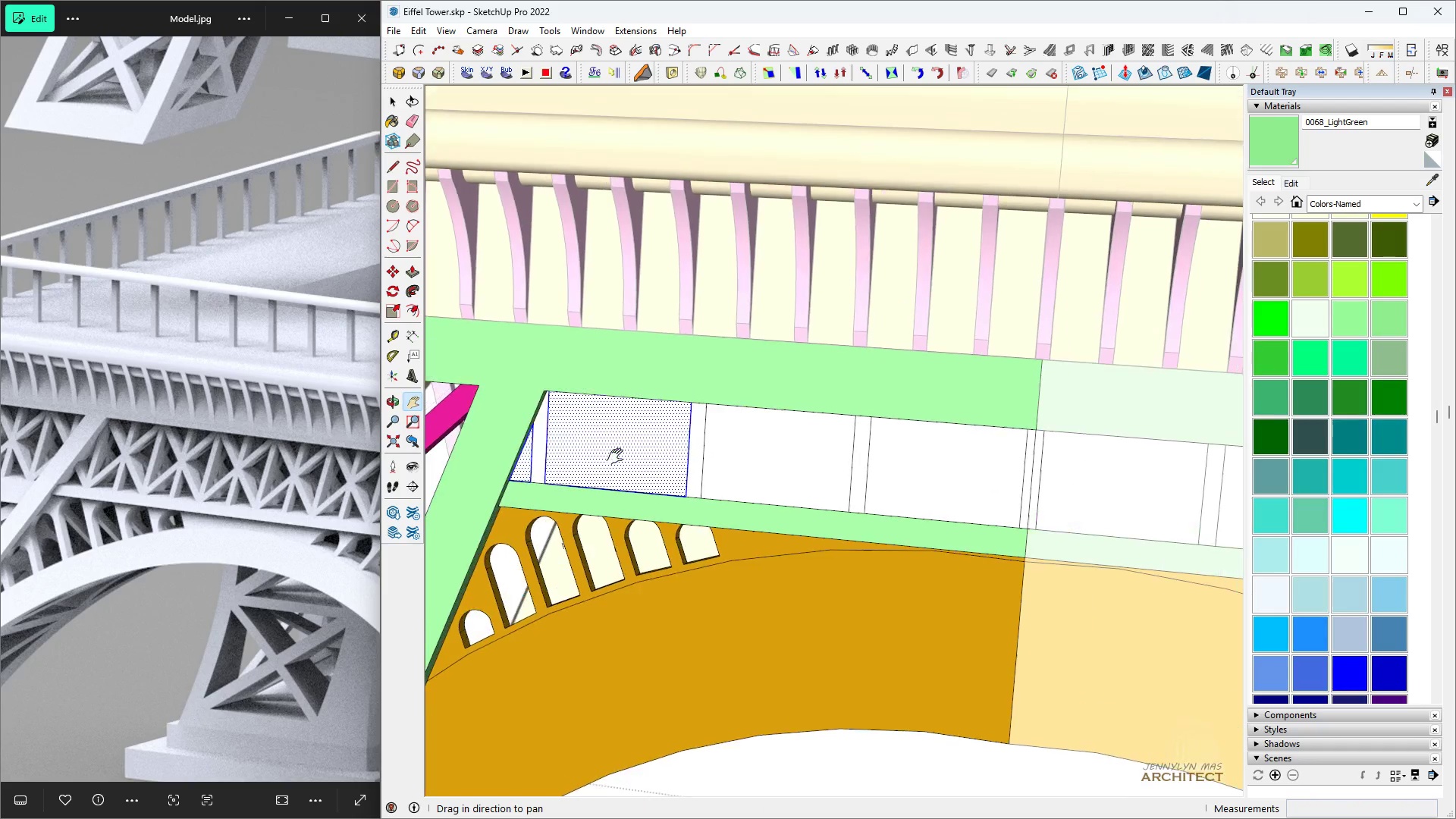 
key(Space)
 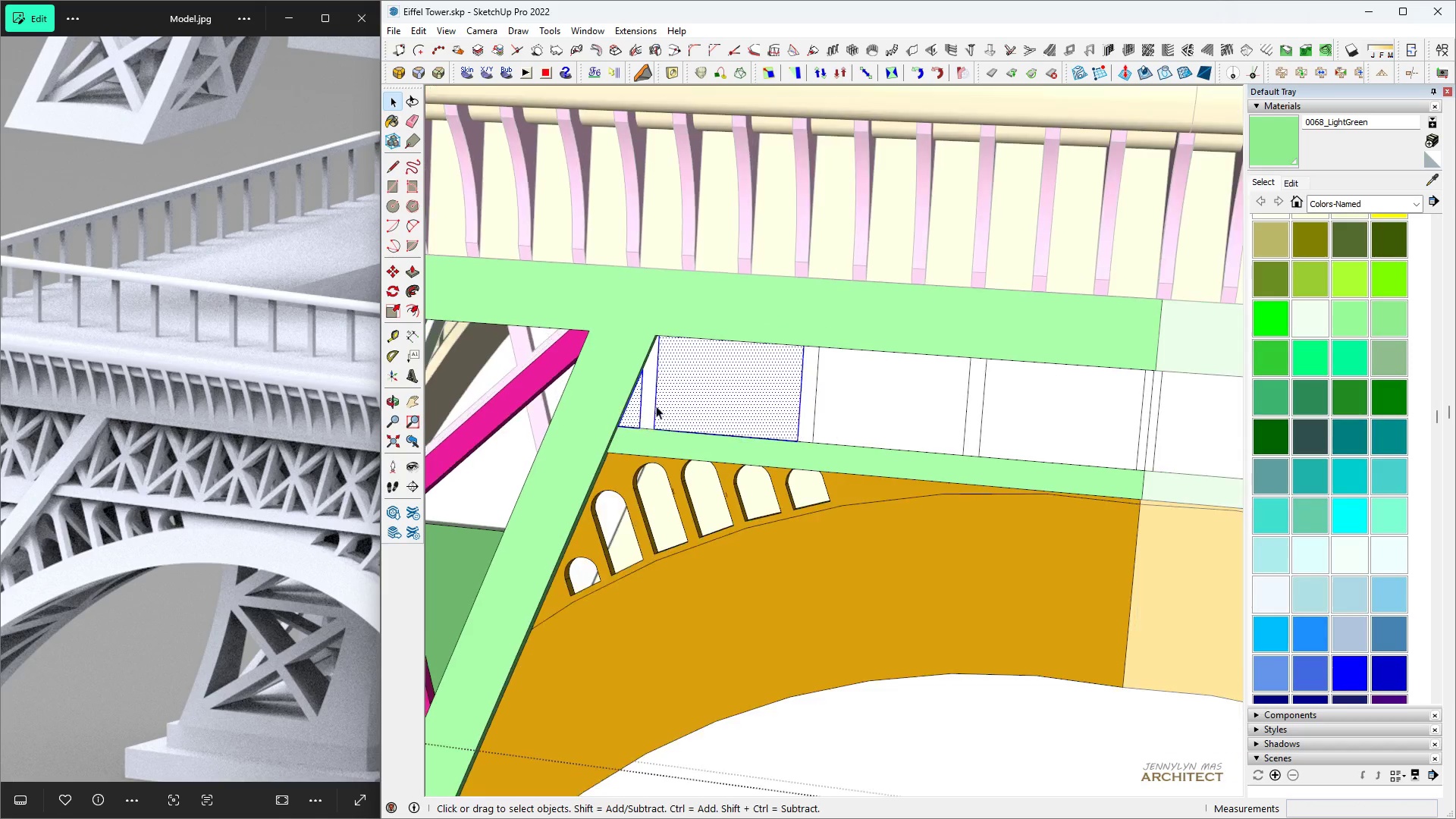 
key(H)
 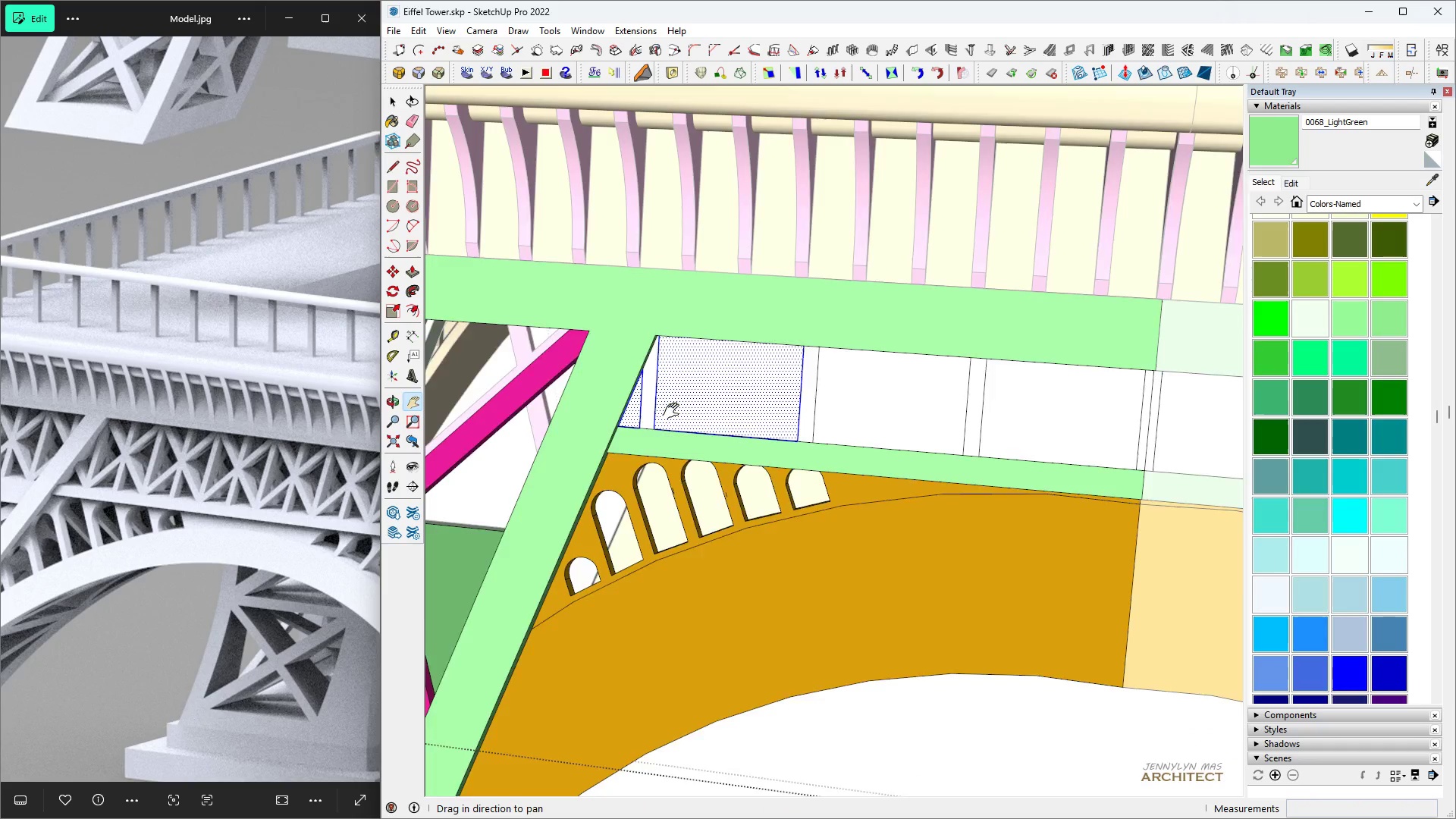 
key(Space)
 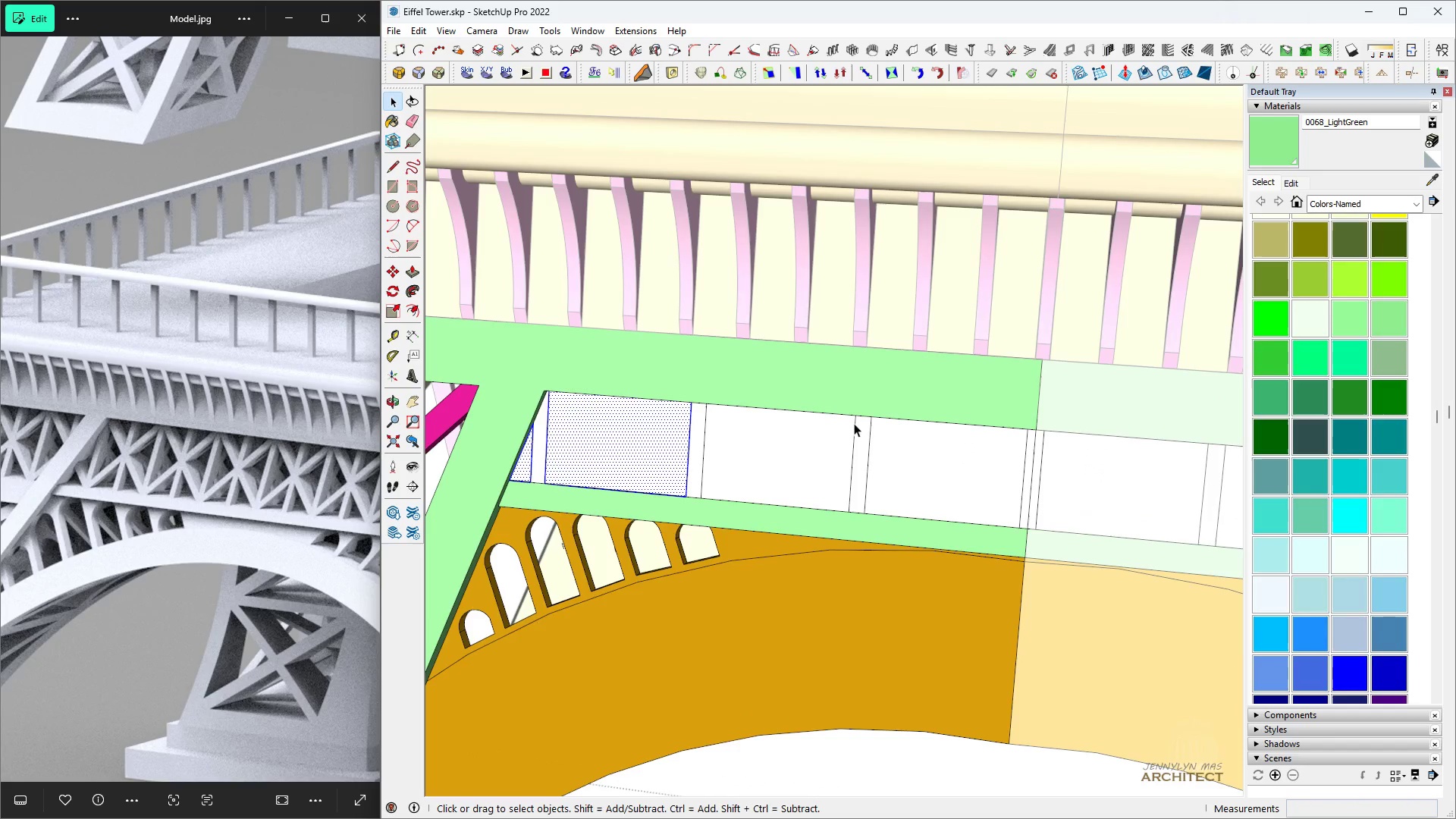 
hold_key(key=ControlLeft, duration=1.23)
double_click([844, 429])
 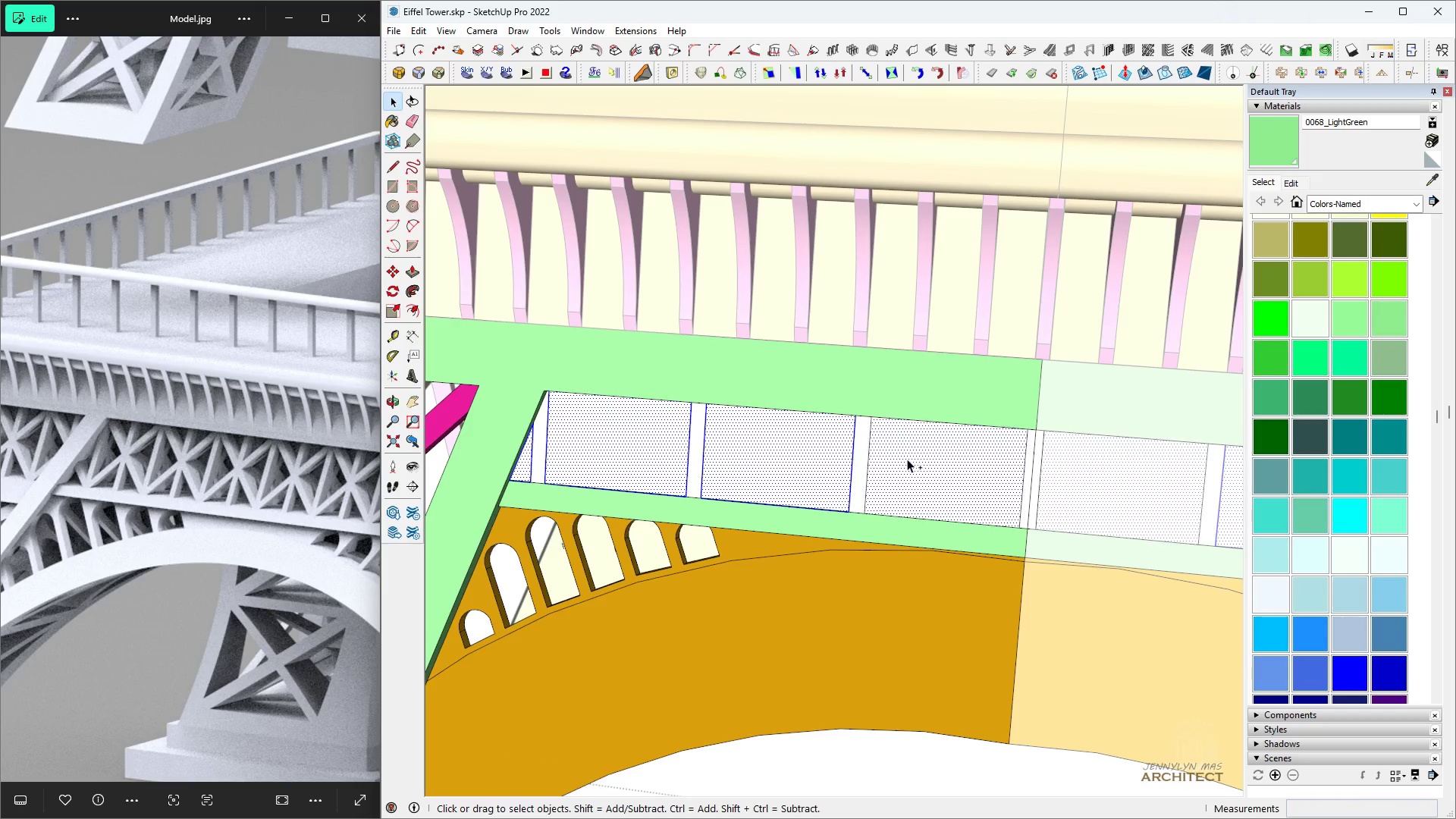 
triple_click([907, 459])
 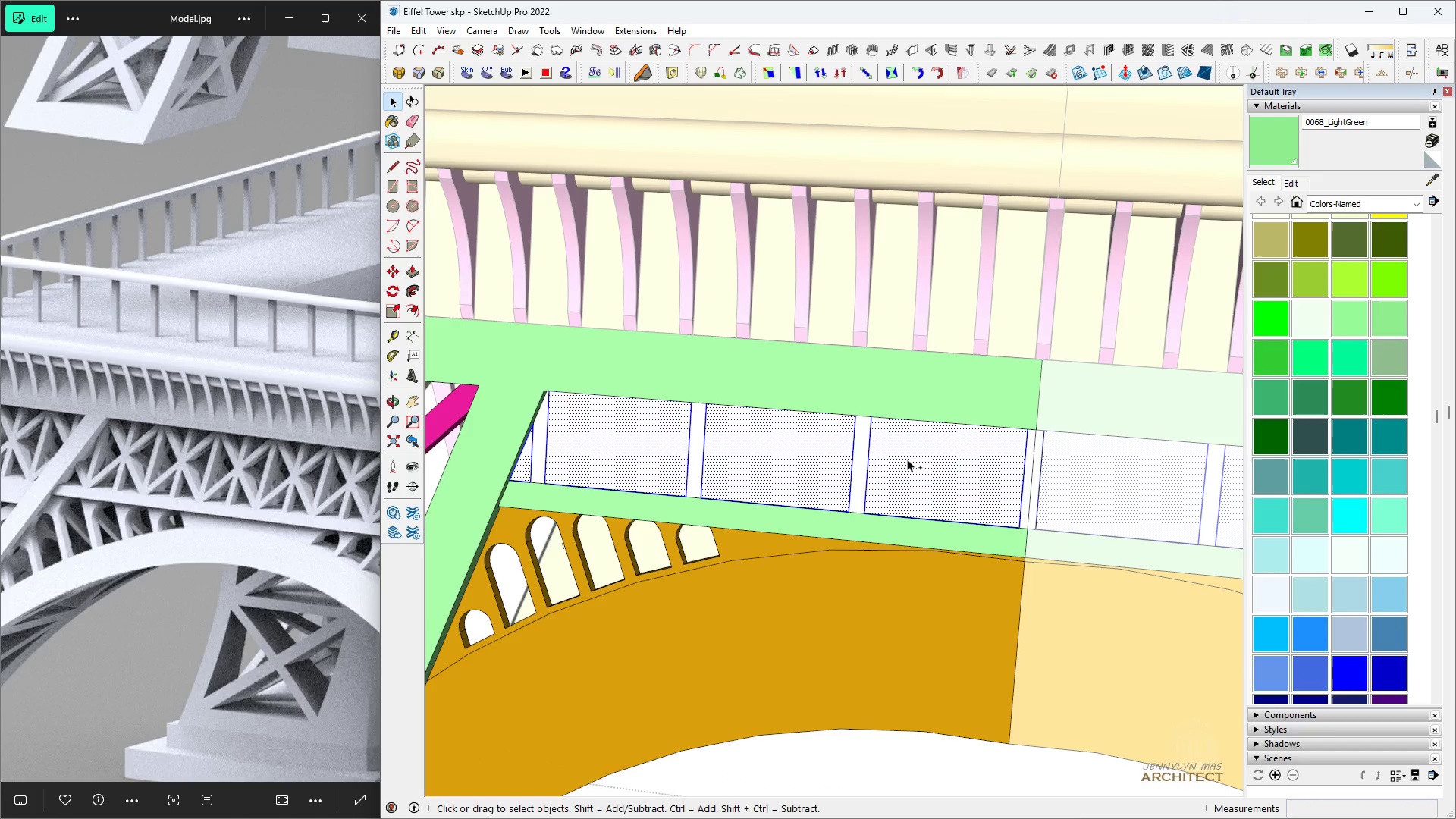 
triple_click([907, 459])
 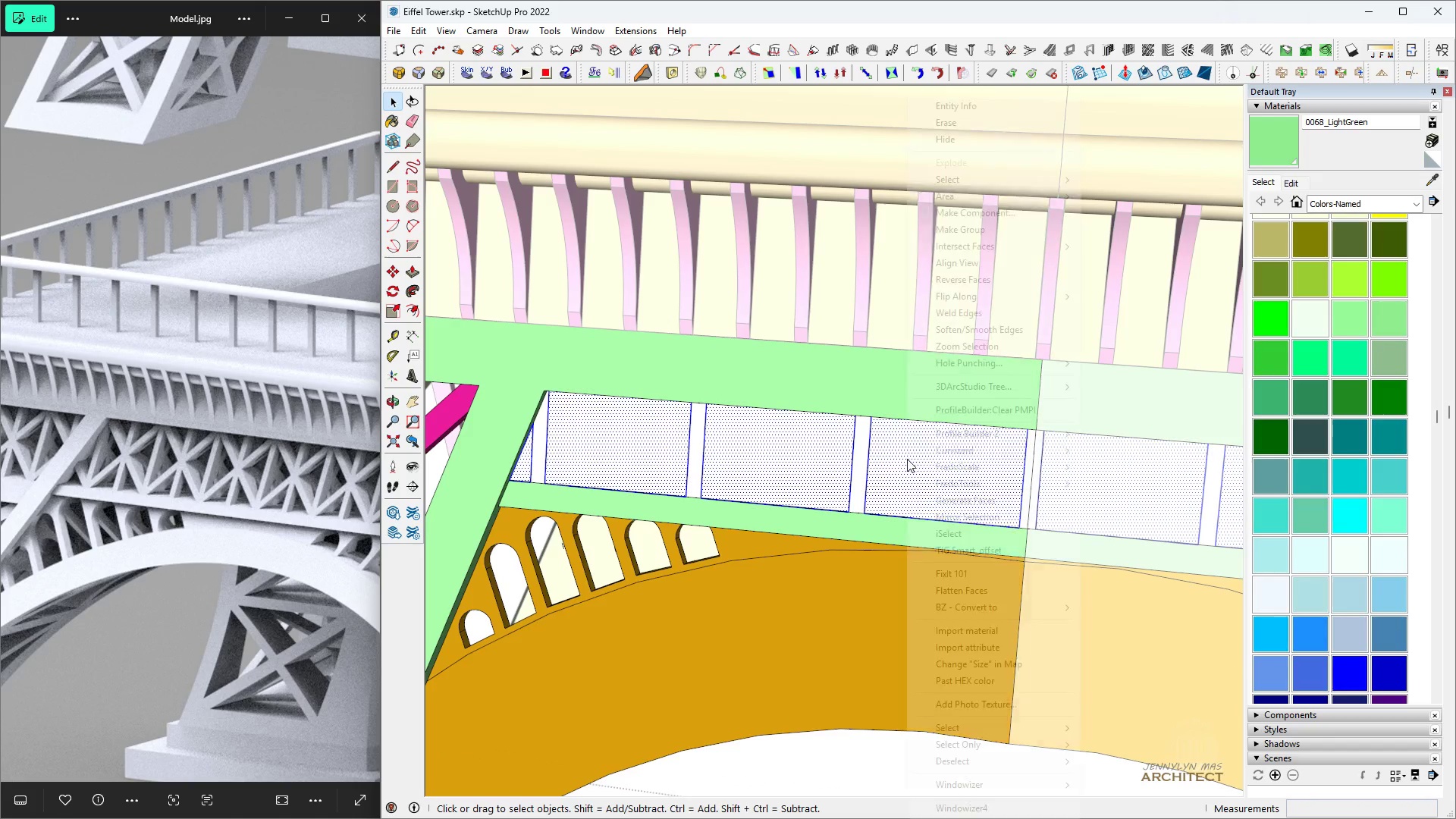 
right_click([907, 459])
 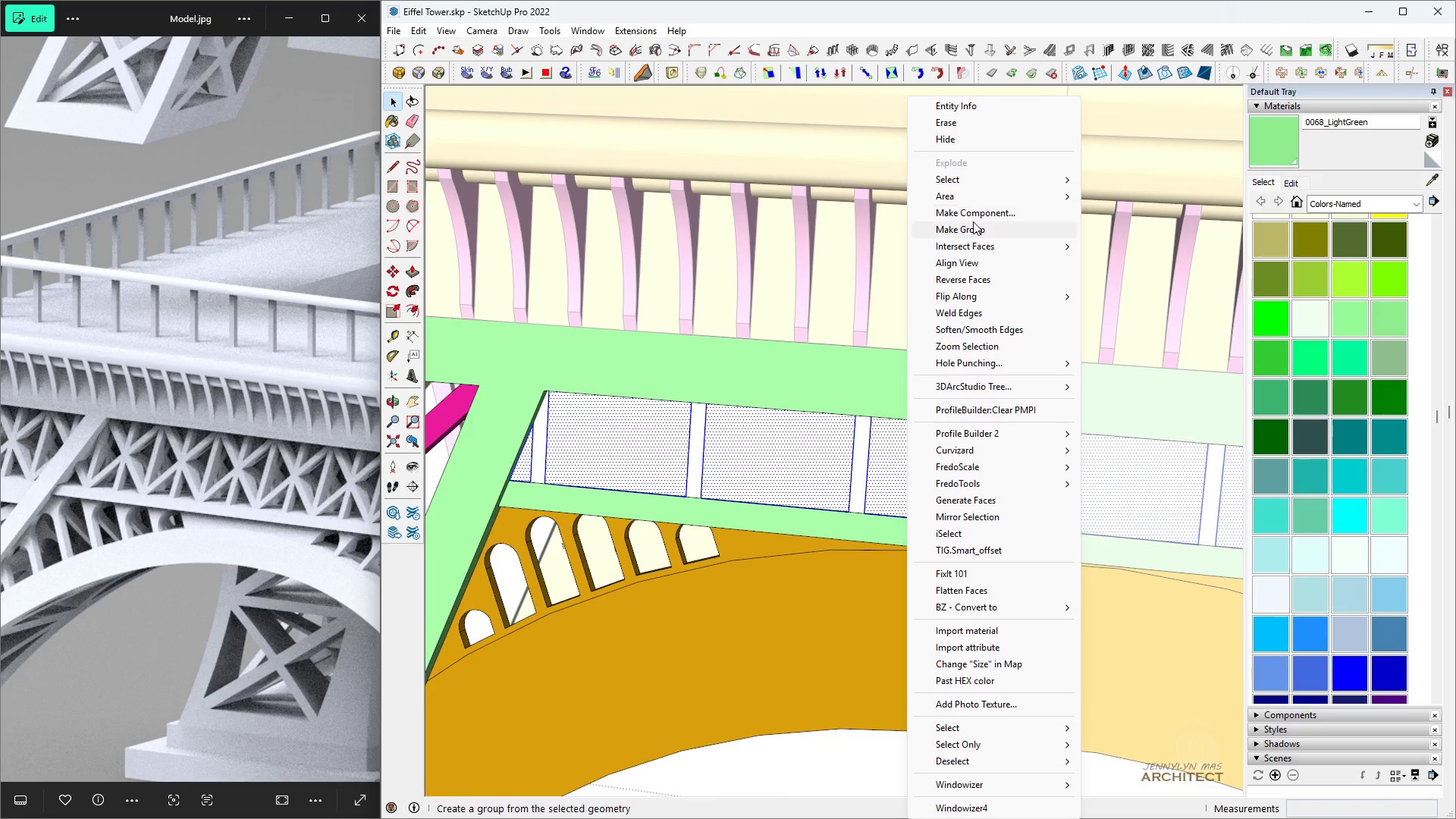 
left_click([973, 223])
 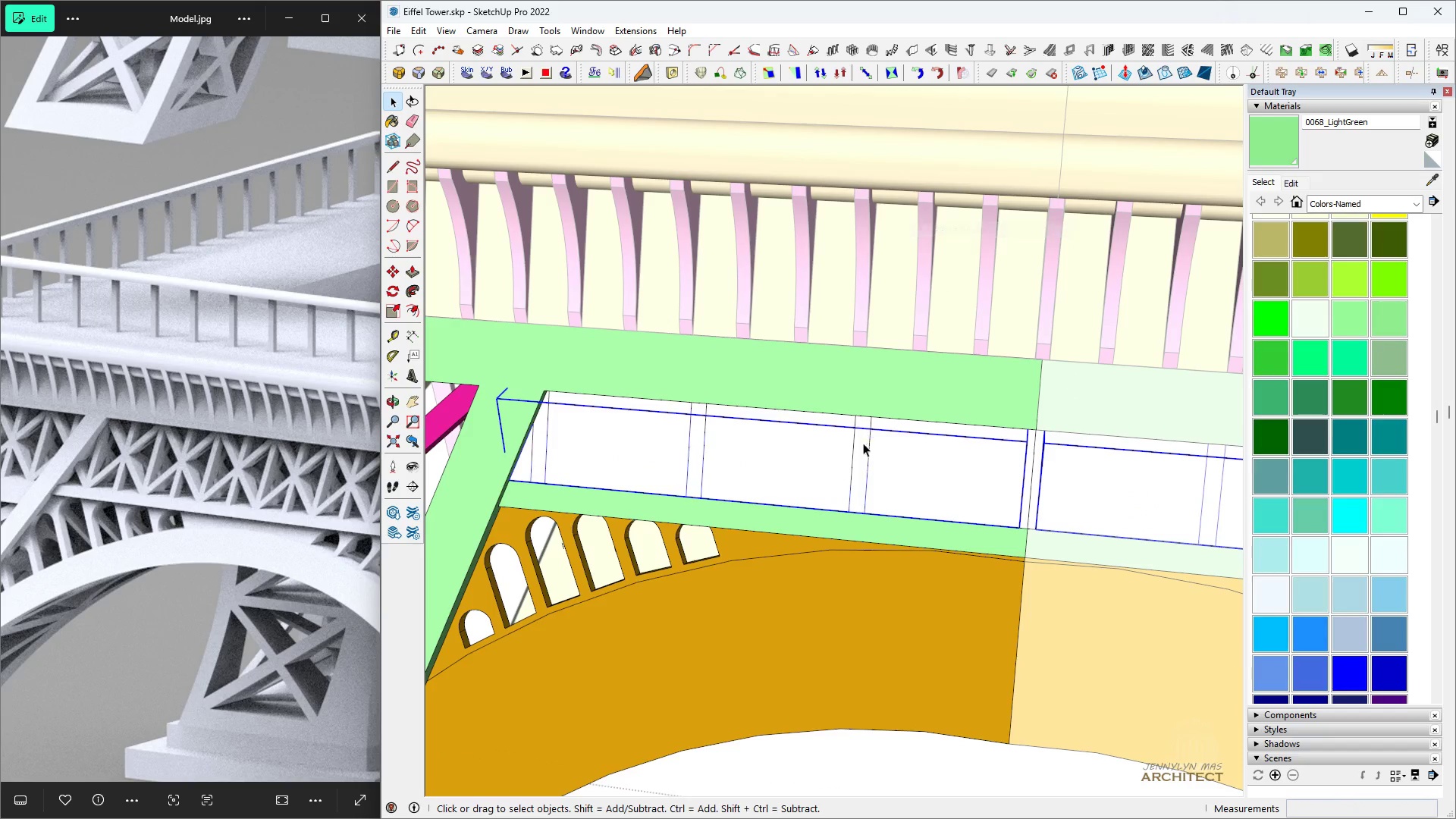 
scroll: coordinate [858, 449], scroll_direction: up, amount: 4.0
 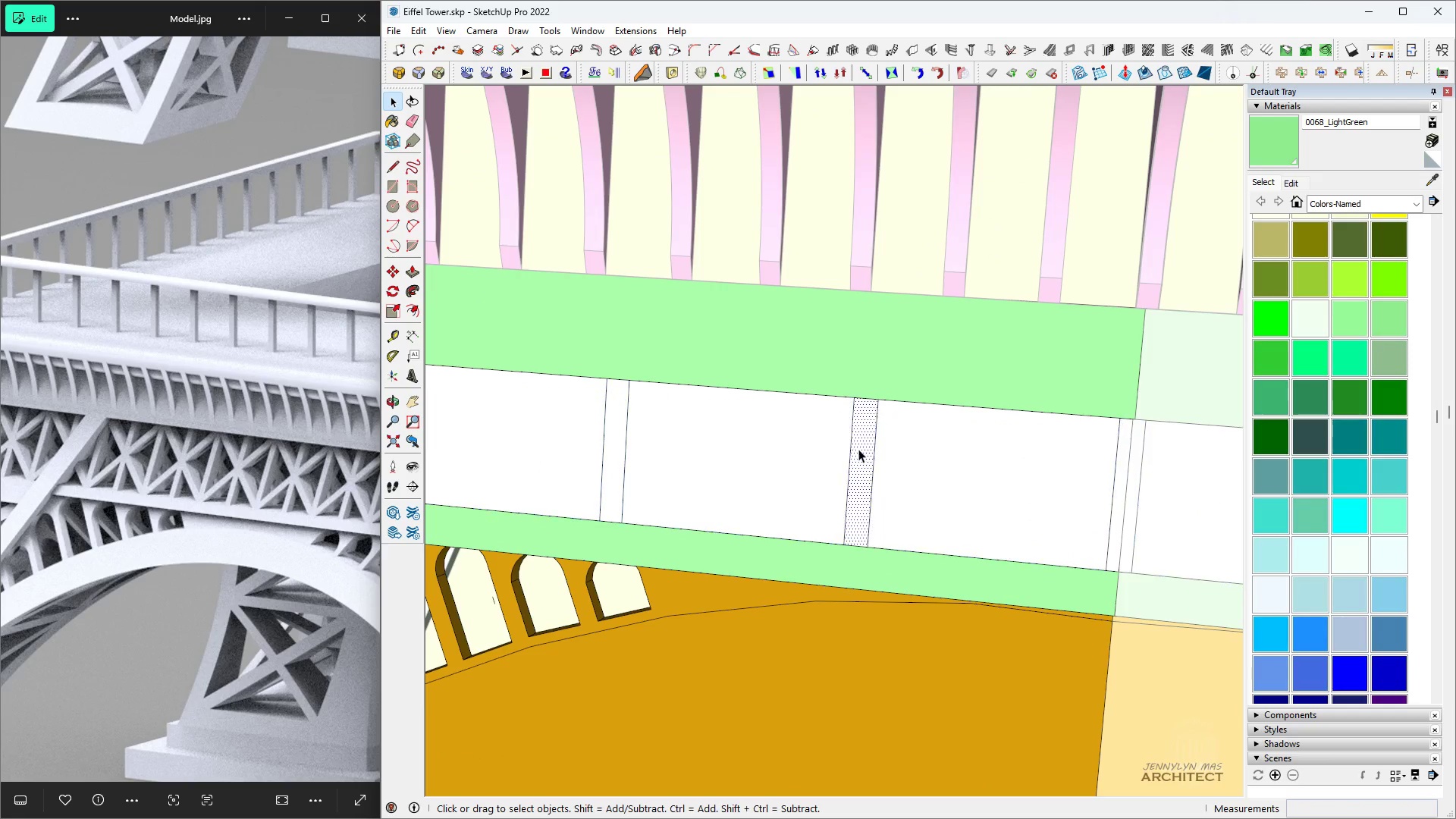 
double_click([858, 449])
 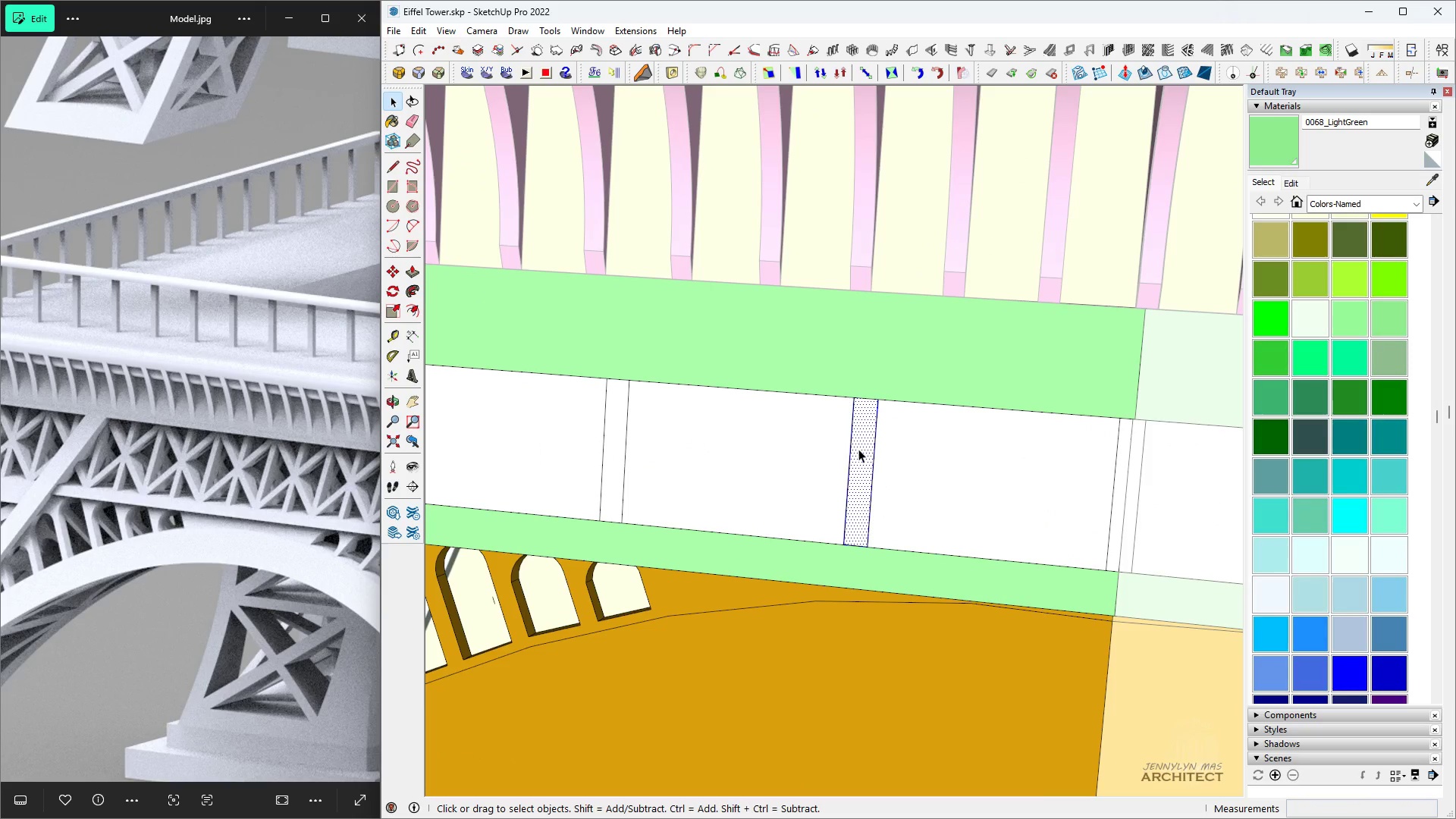 
triple_click([858, 449])
 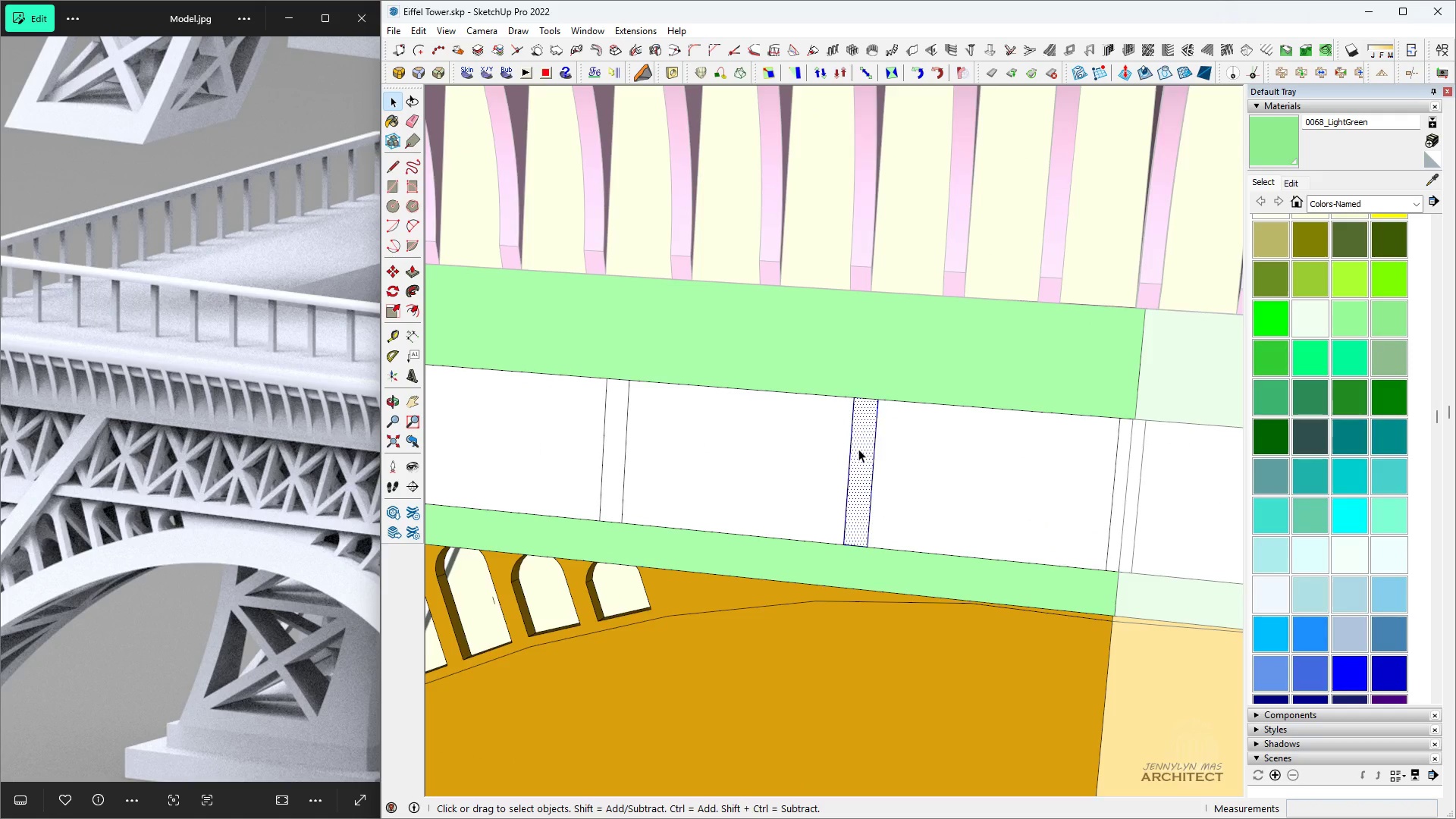 
scroll: coordinate [858, 449], scroll_direction: down, amount: 2.0
 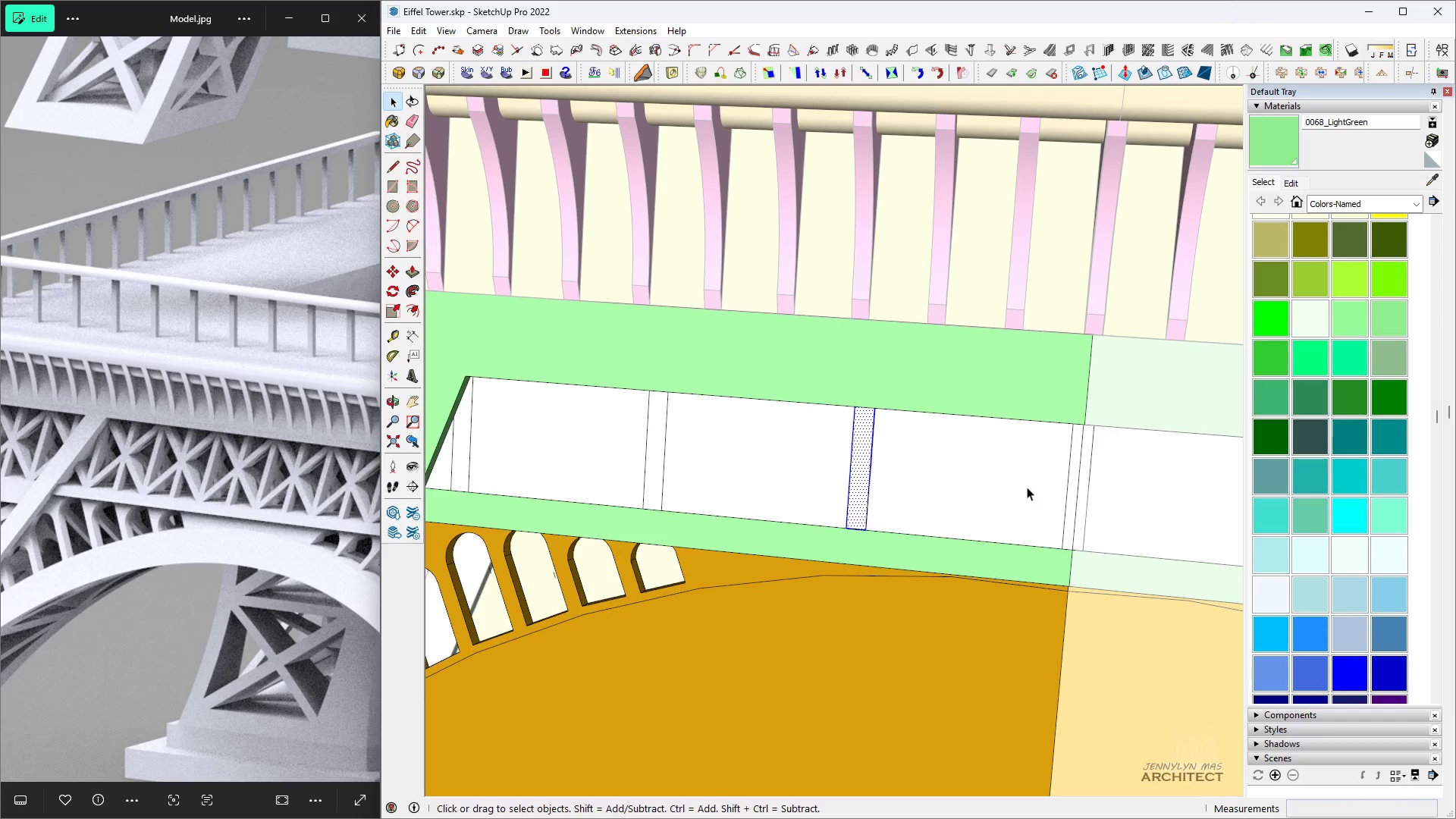 
scroll: coordinate [1073, 499], scroll_direction: up, amount: 5.0
 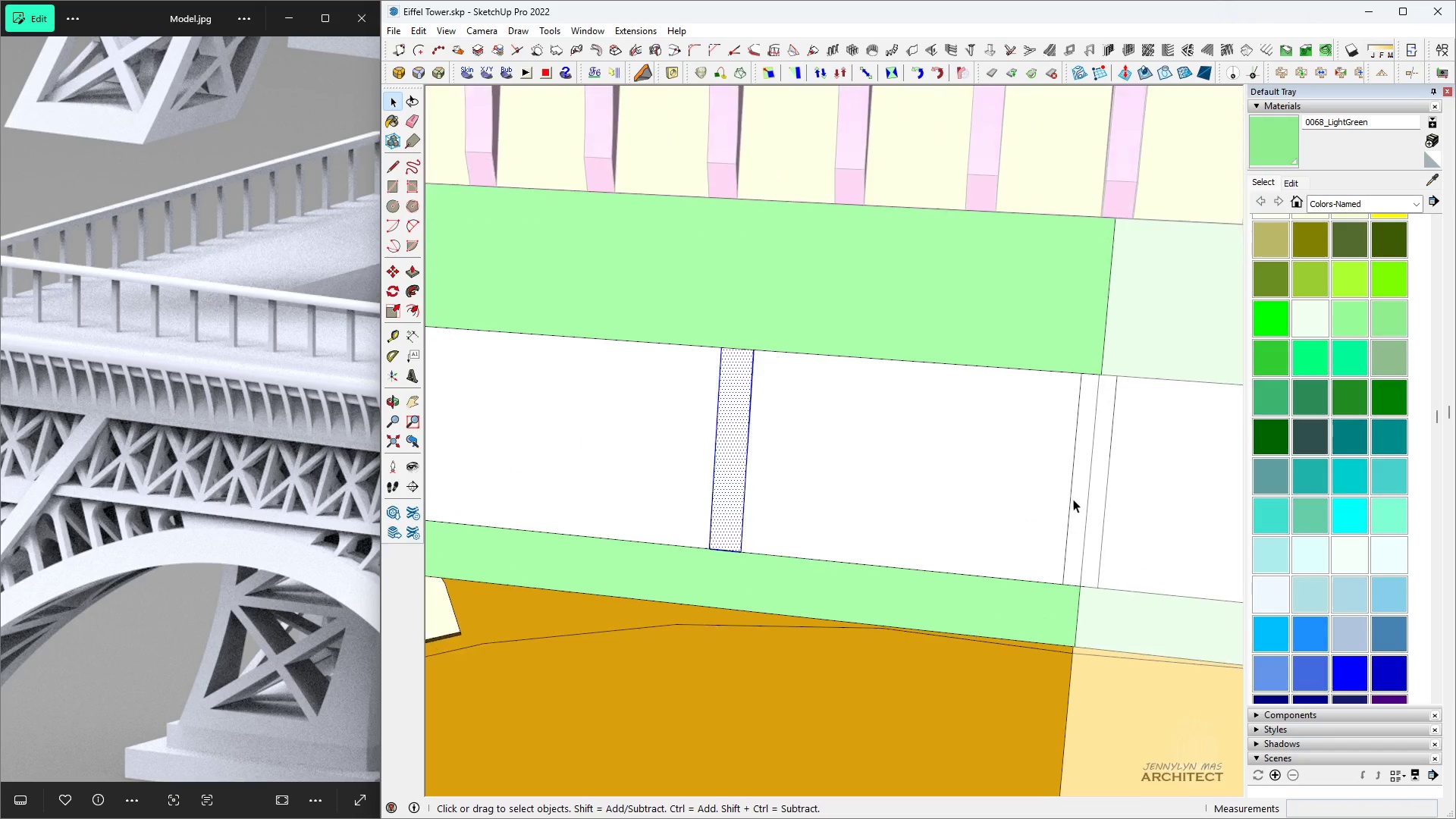 
hold_key(key=ControlLeft, duration=1.5)
double_click([1076, 499])
 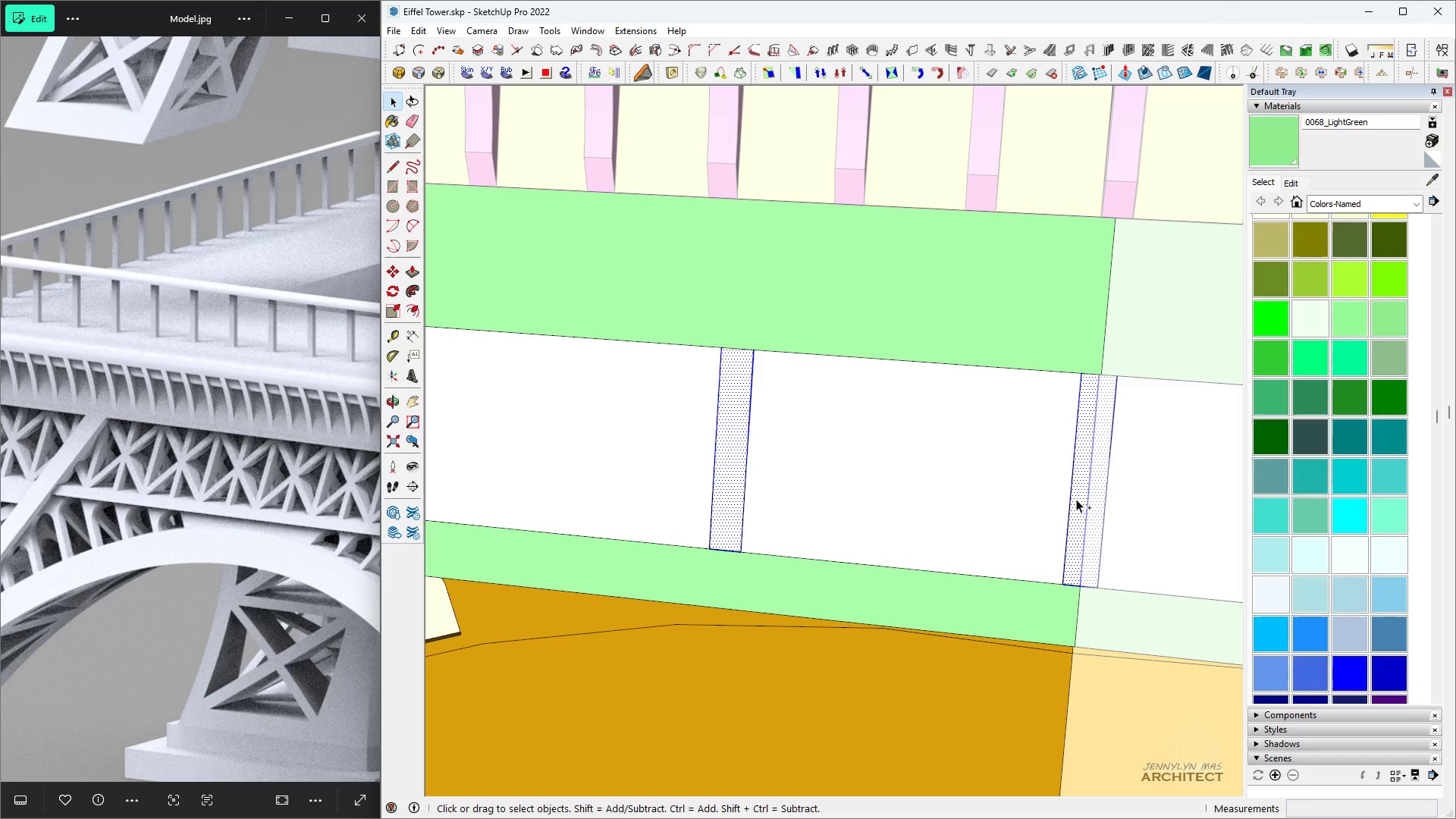 
triple_click([1076, 499])
 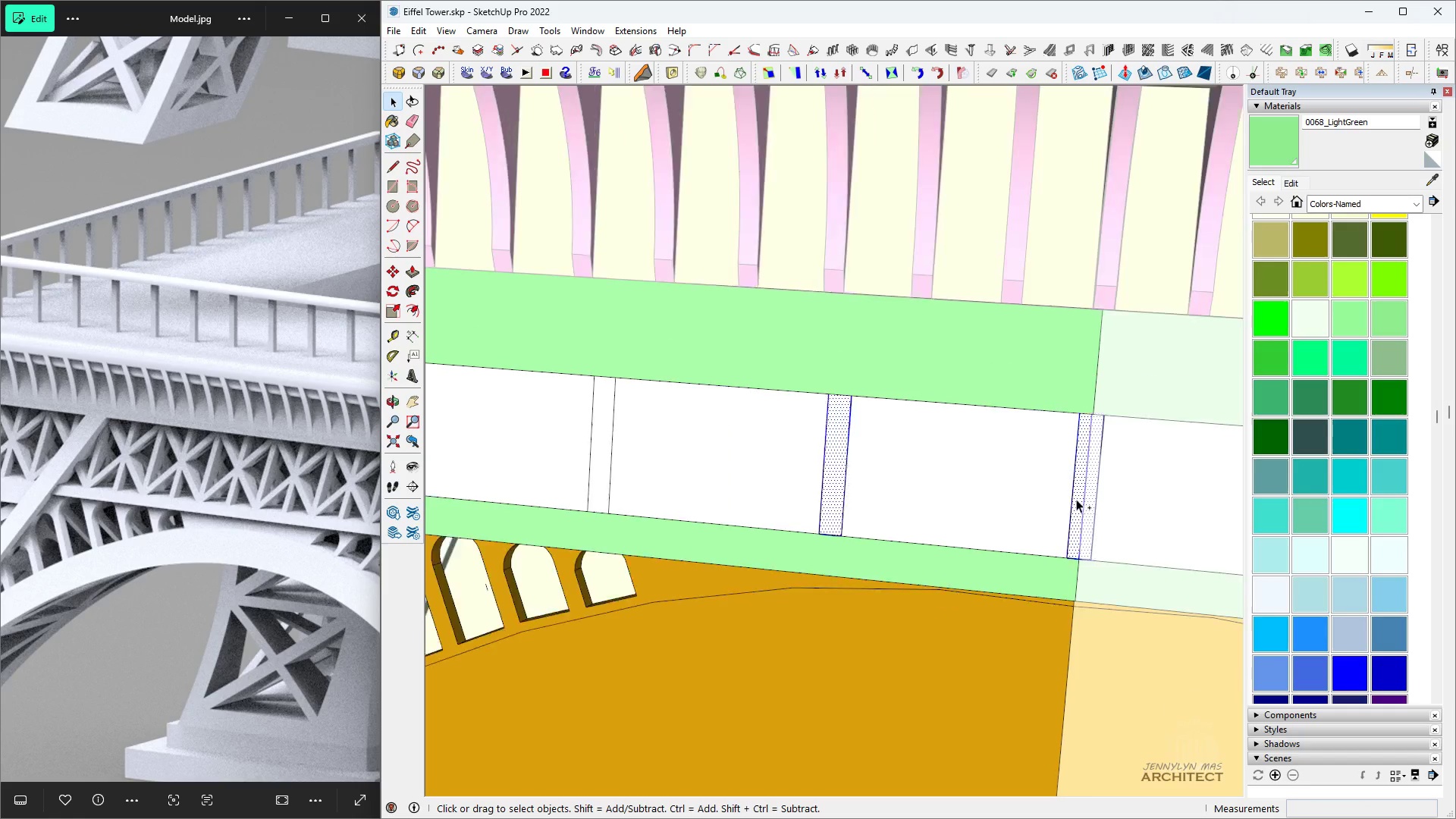 
scroll: coordinate [1076, 499], scroll_direction: down, amount: 5.0
 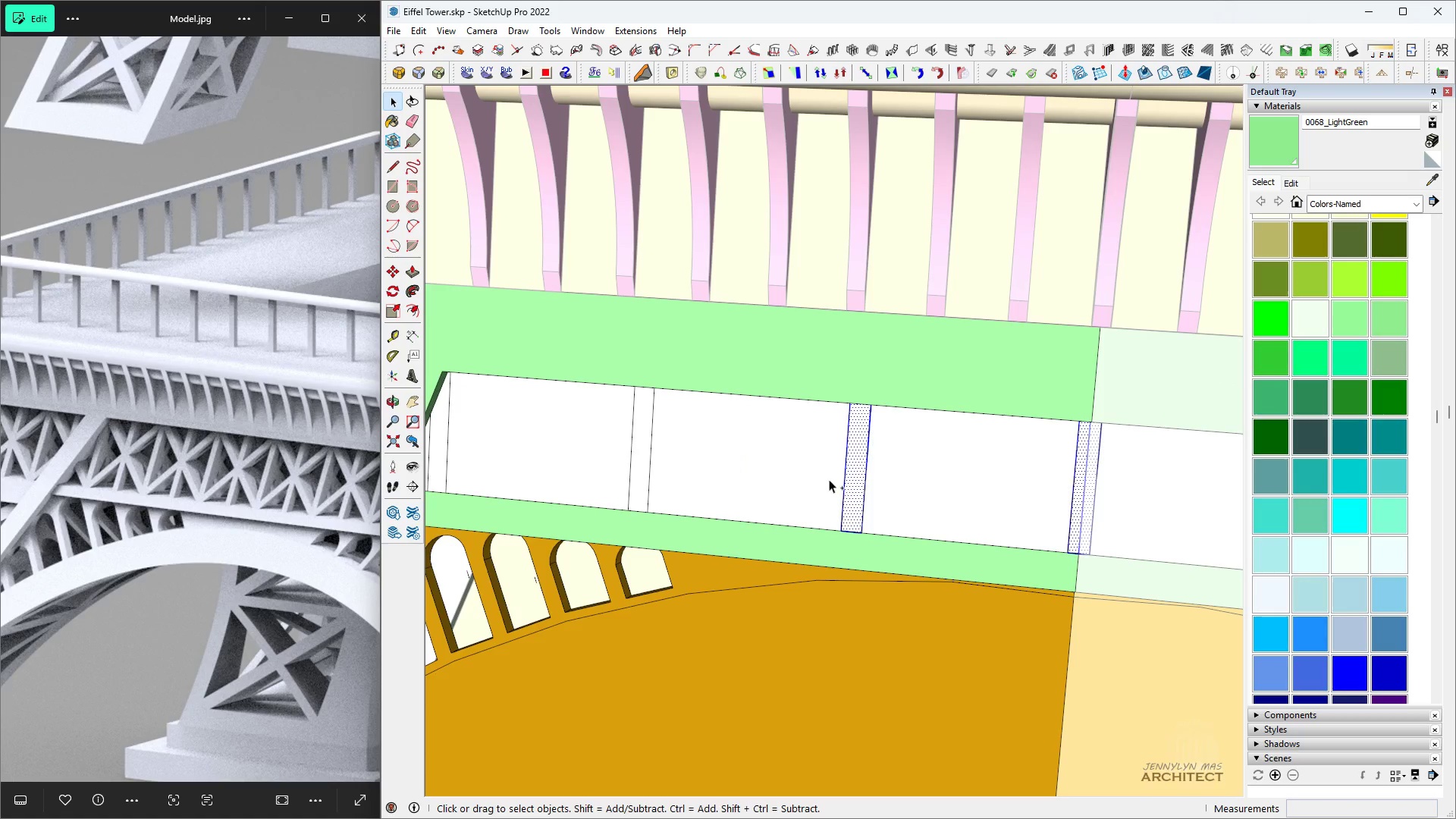 
hold_key(key=ControlLeft, duration=1.52)
left_click([644, 472])
 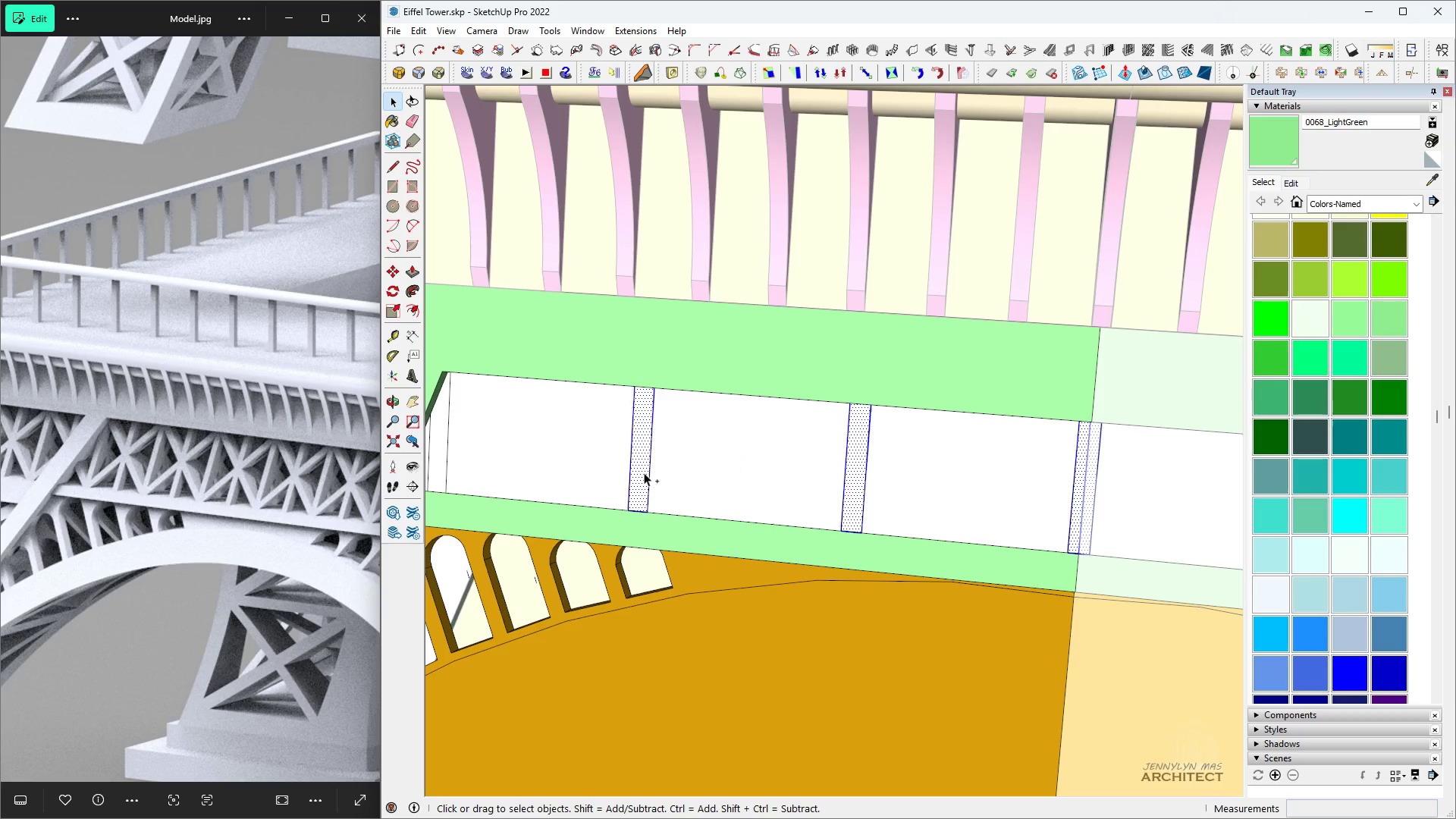 
double_click([644, 472])
 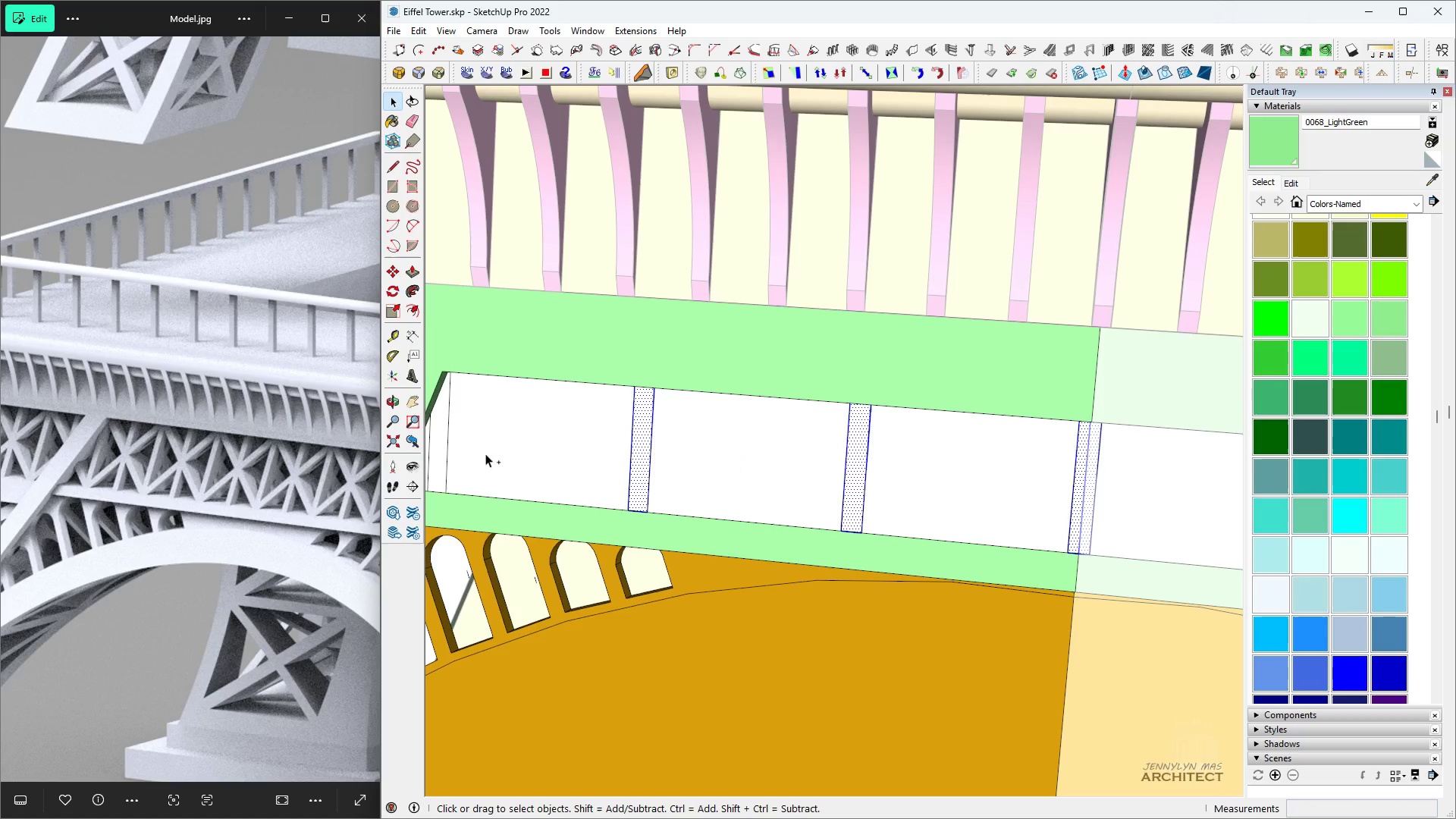 
hold_key(key=ControlLeft, duration=0.86)
left_click([441, 435])
 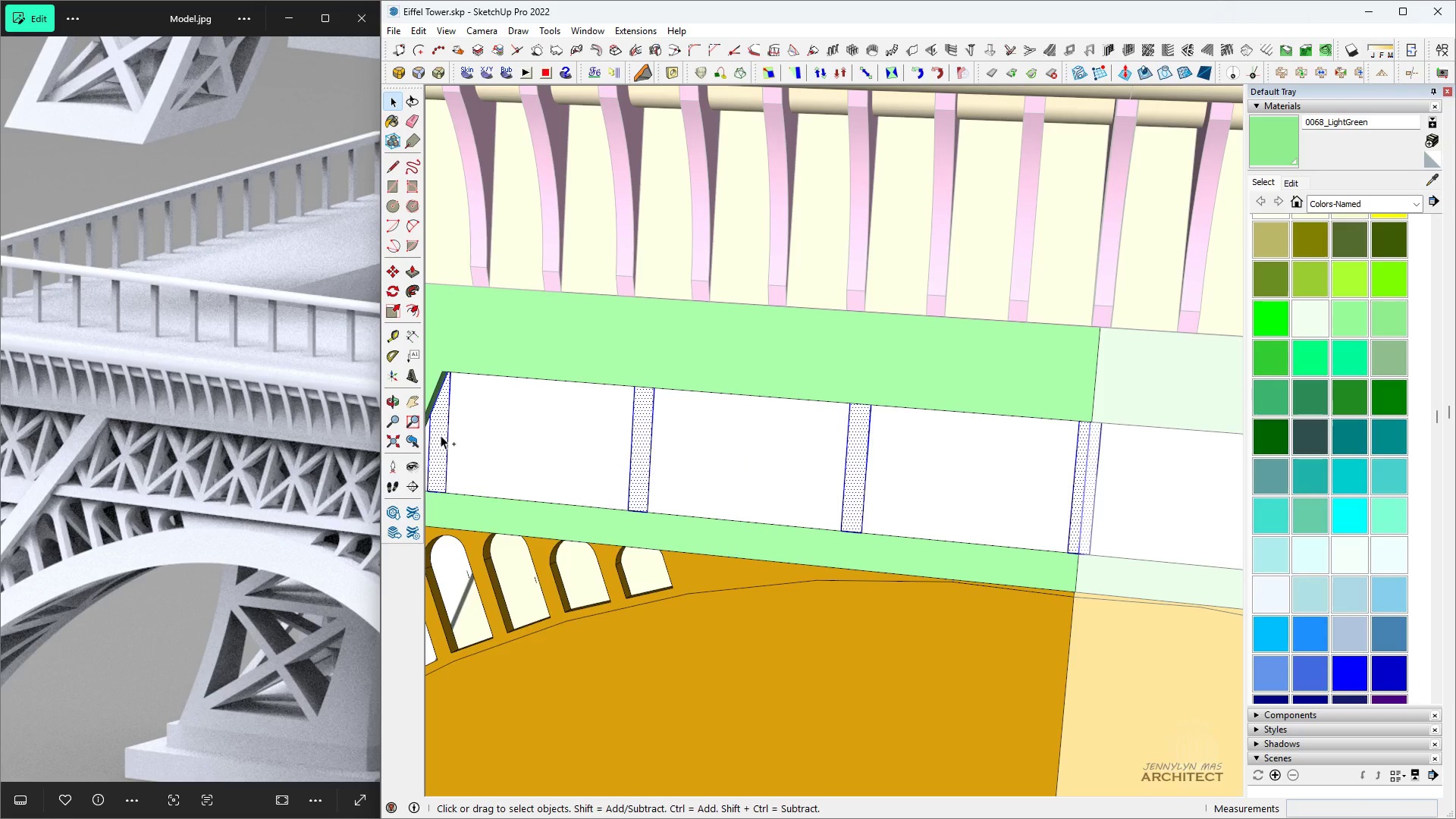 
left_click([441, 435])
 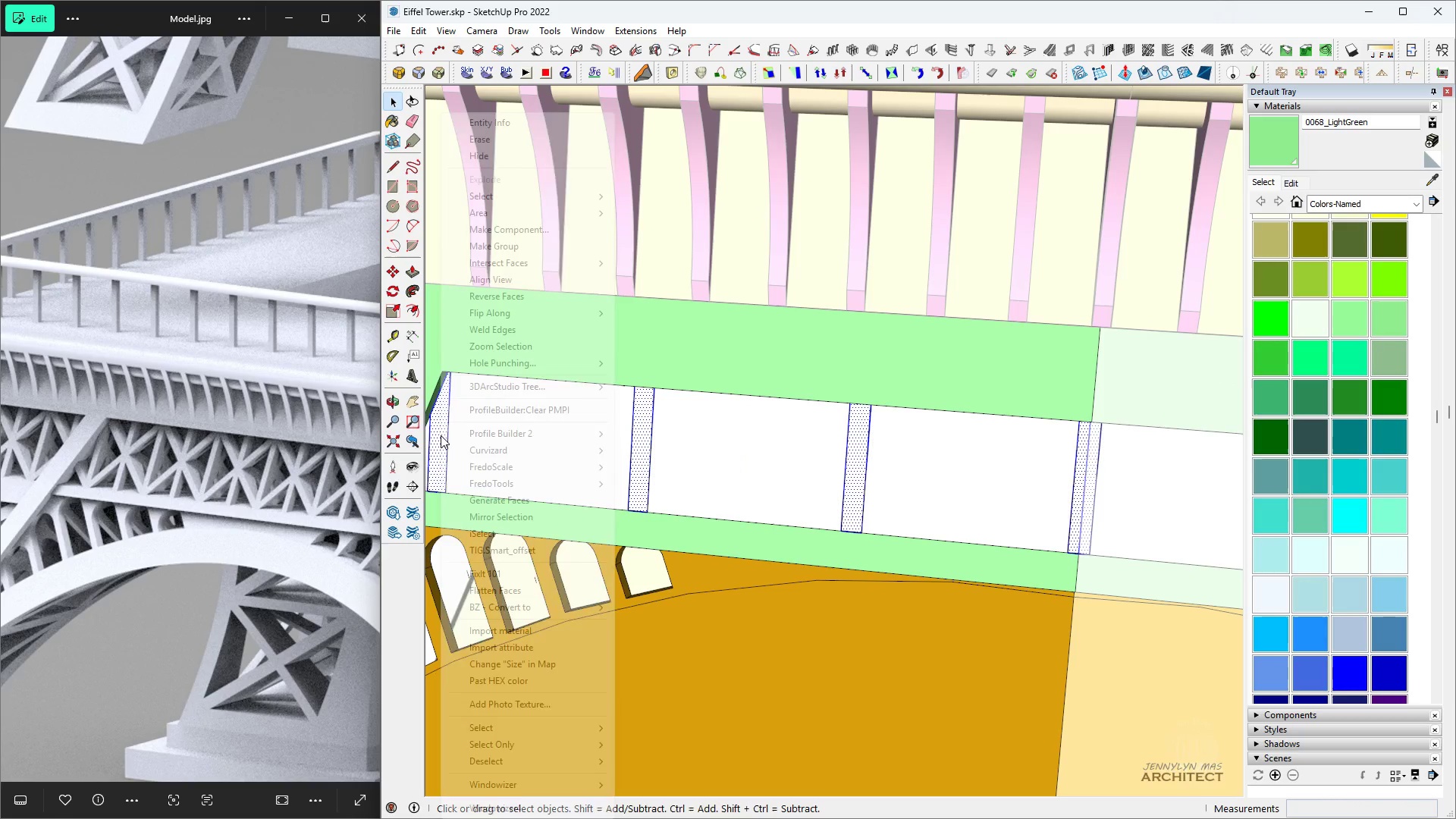 
right_click([441, 435])
 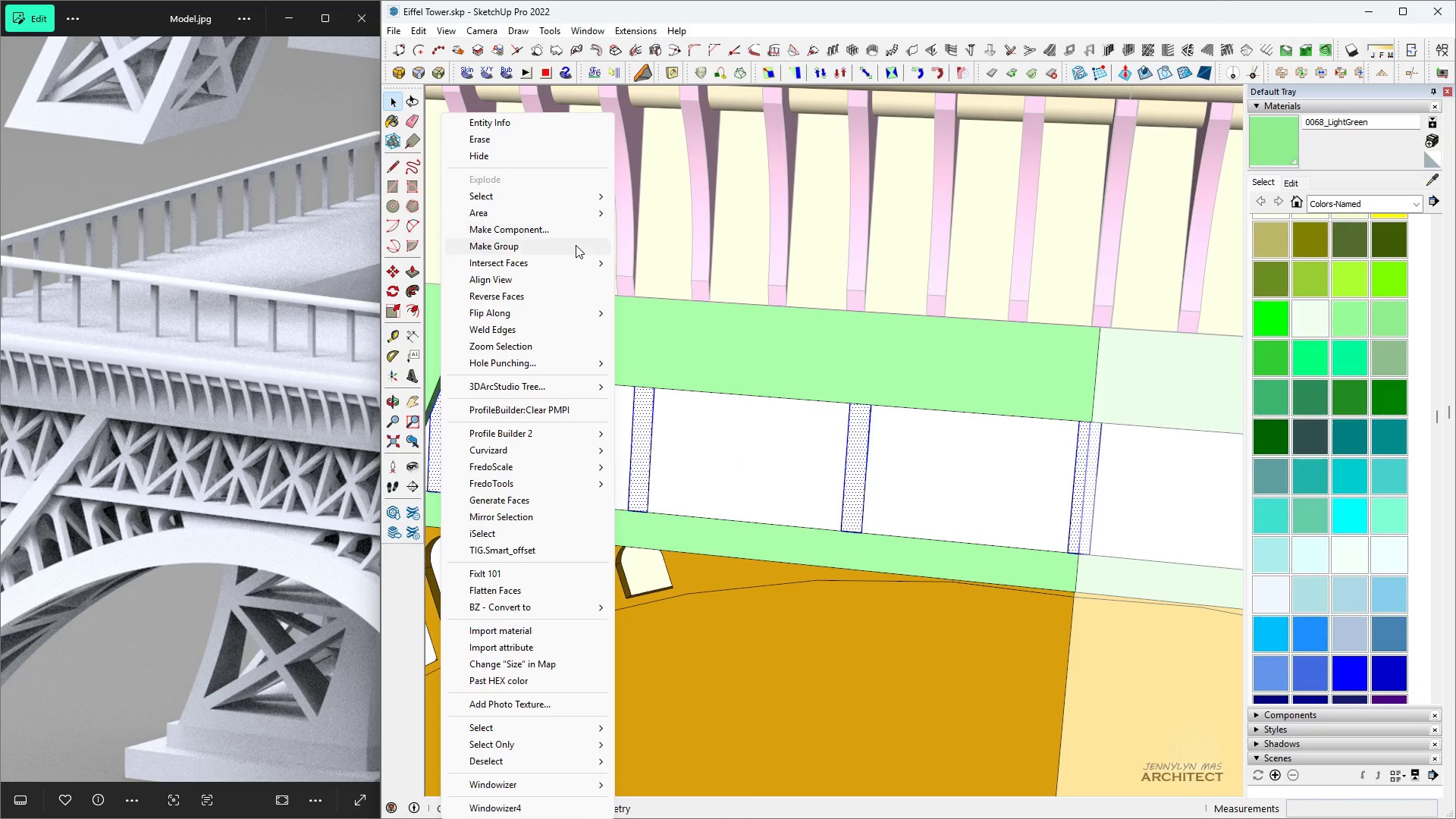 
left_click([576, 249])
 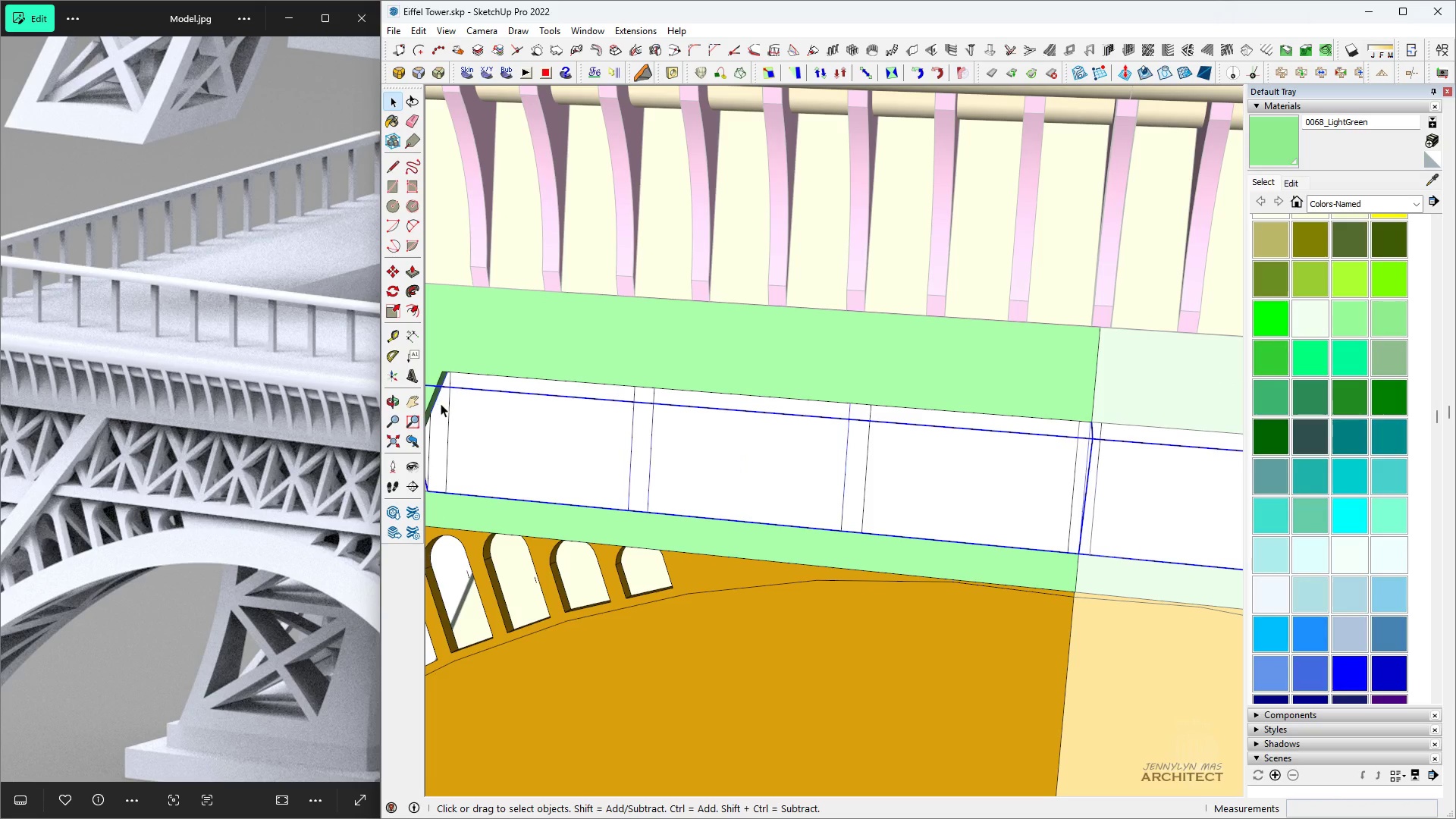 
double_click([441, 403])
 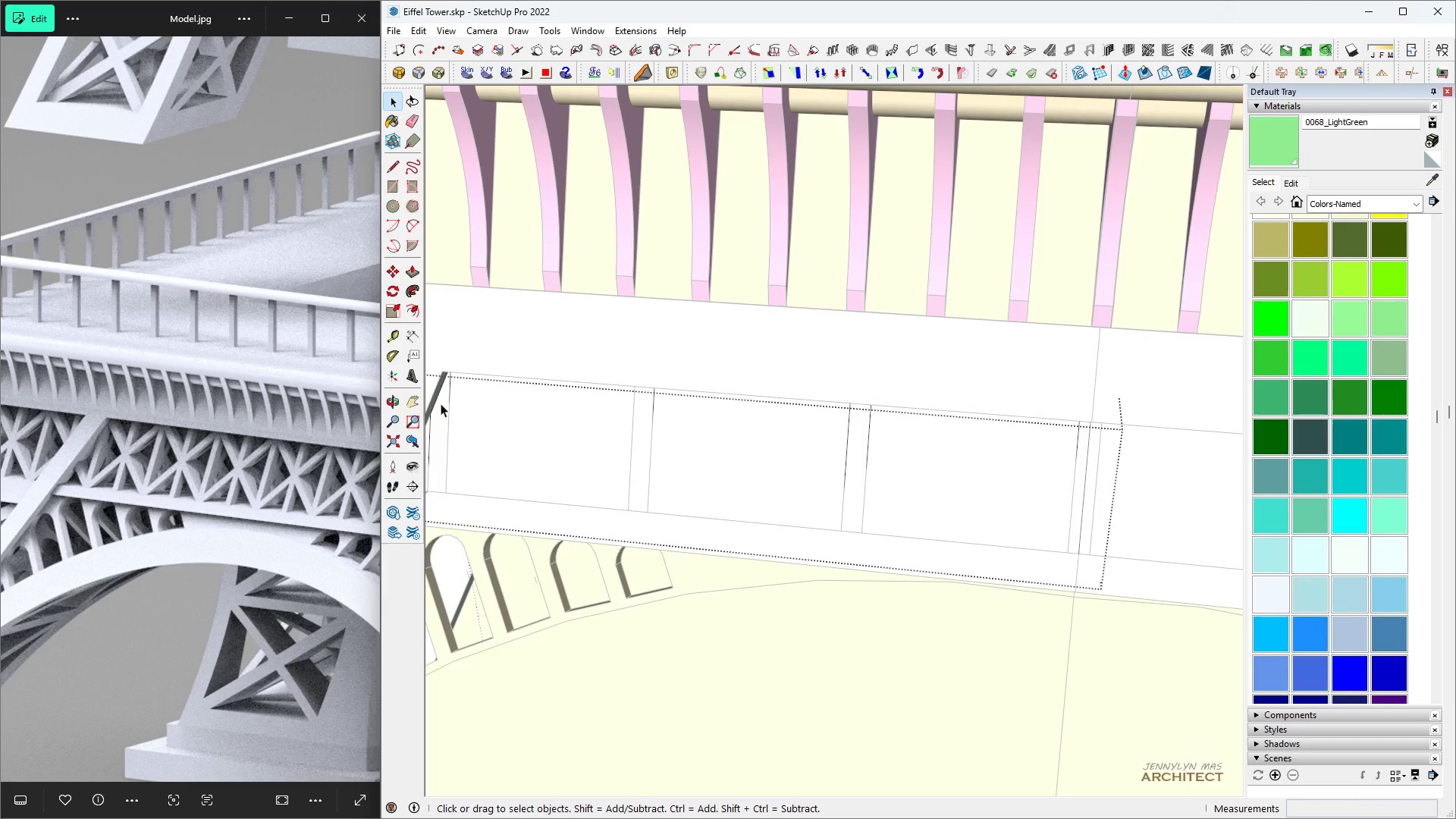 
triple_click([441, 403])
 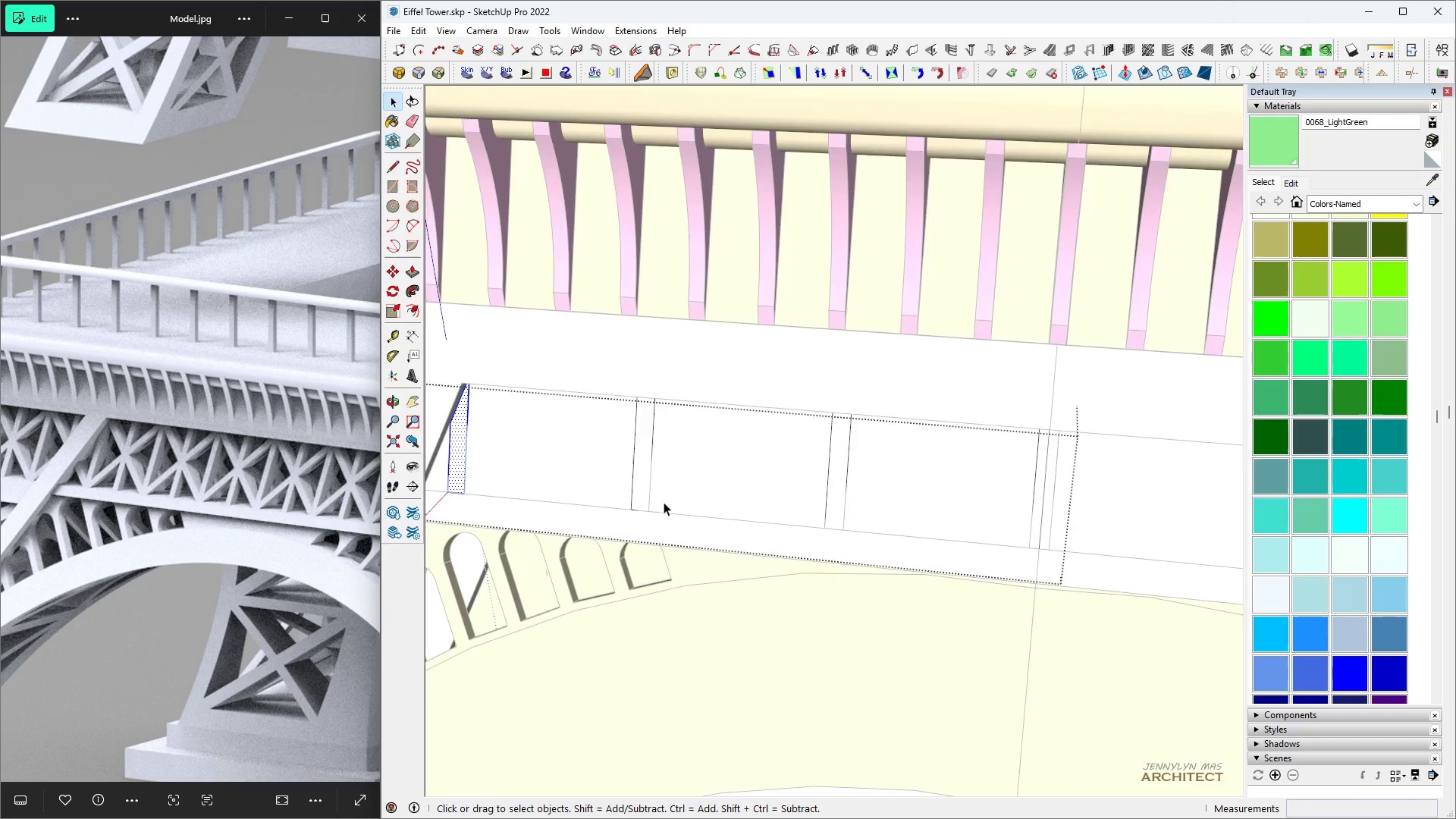 
scroll: coordinate [667, 502], scroll_direction: down, amount: 4.0
 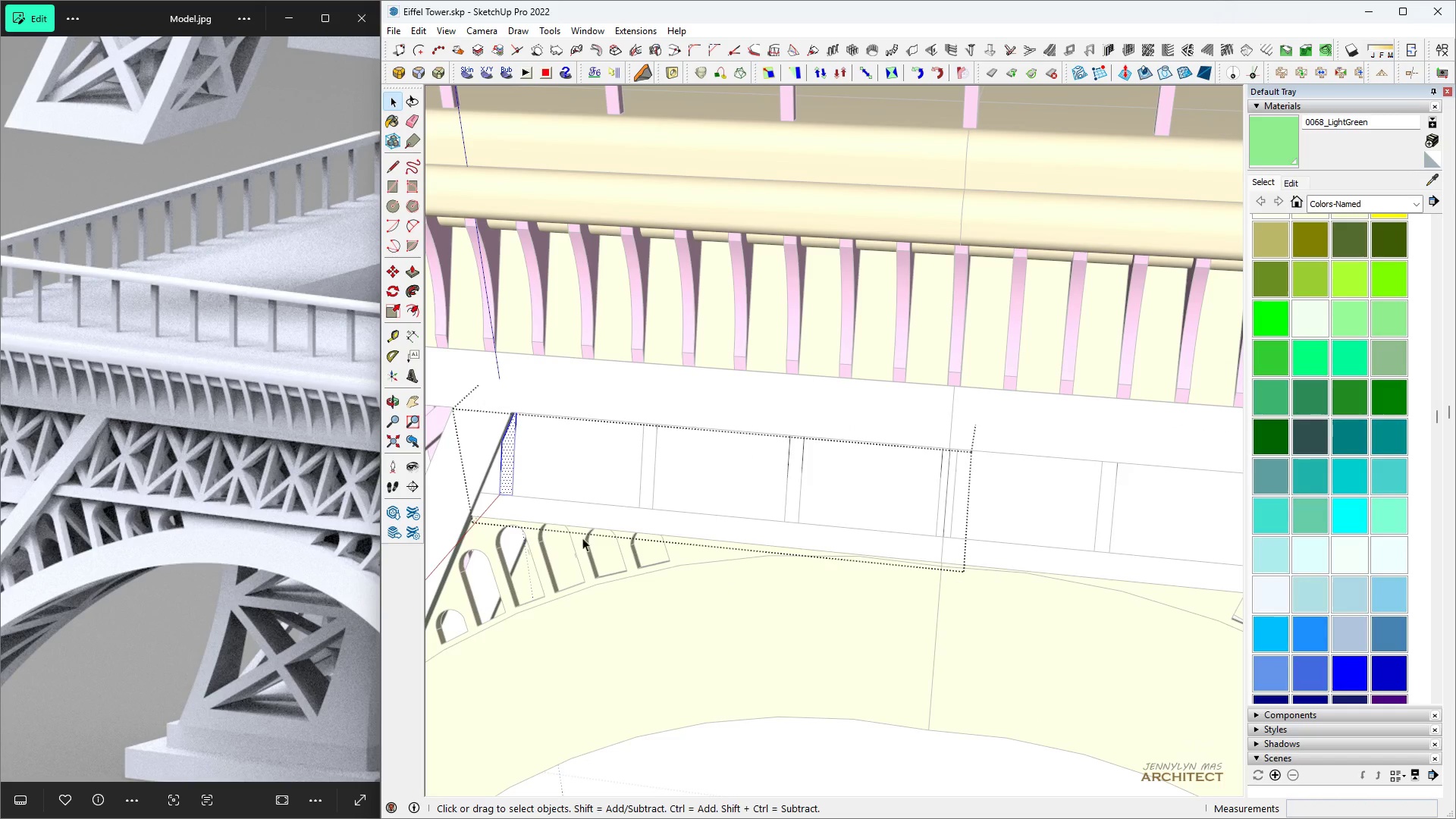 
scroll: coordinate [645, 495], scroll_direction: up, amount: 8.0
 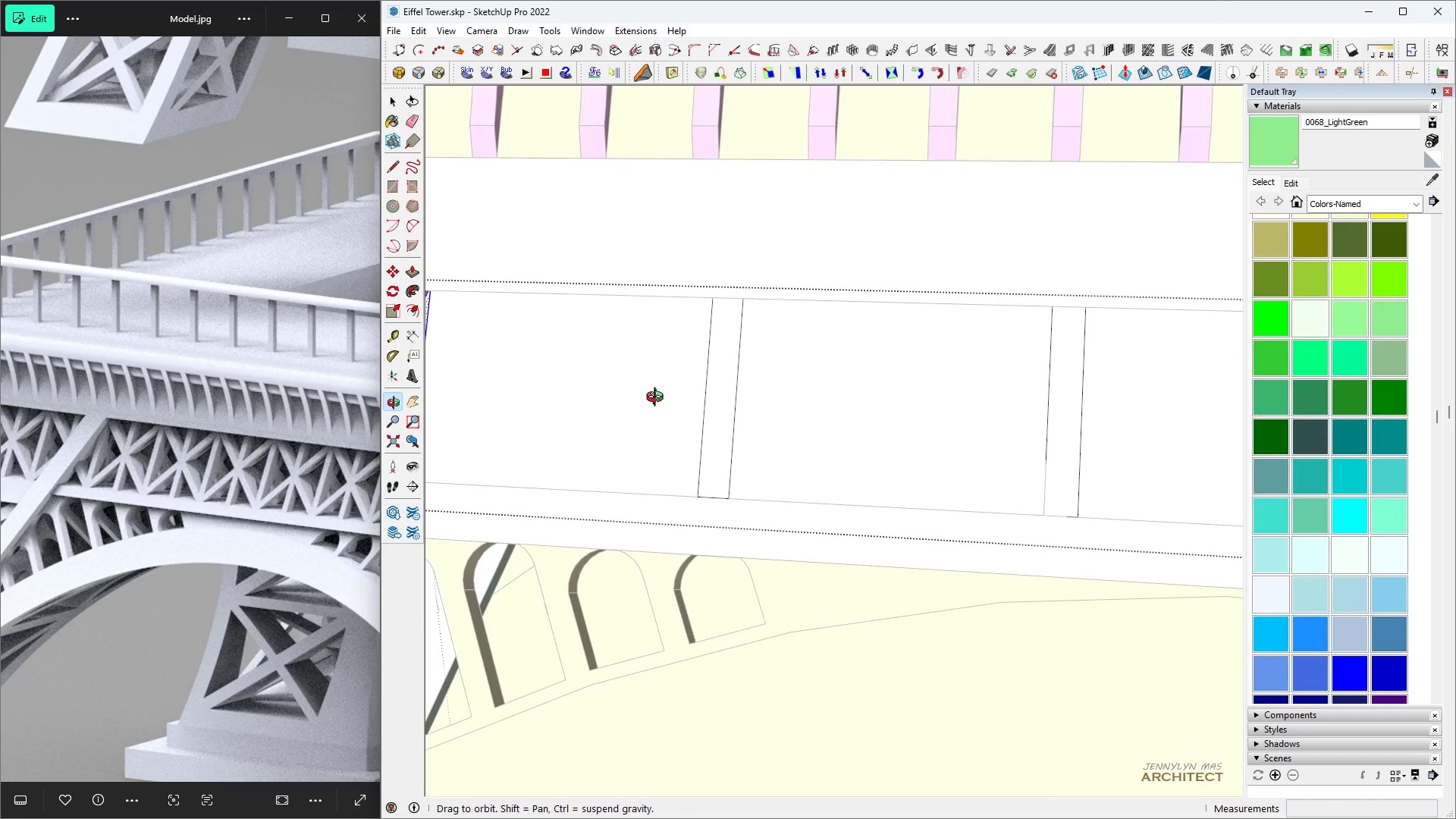 
type(hh)
 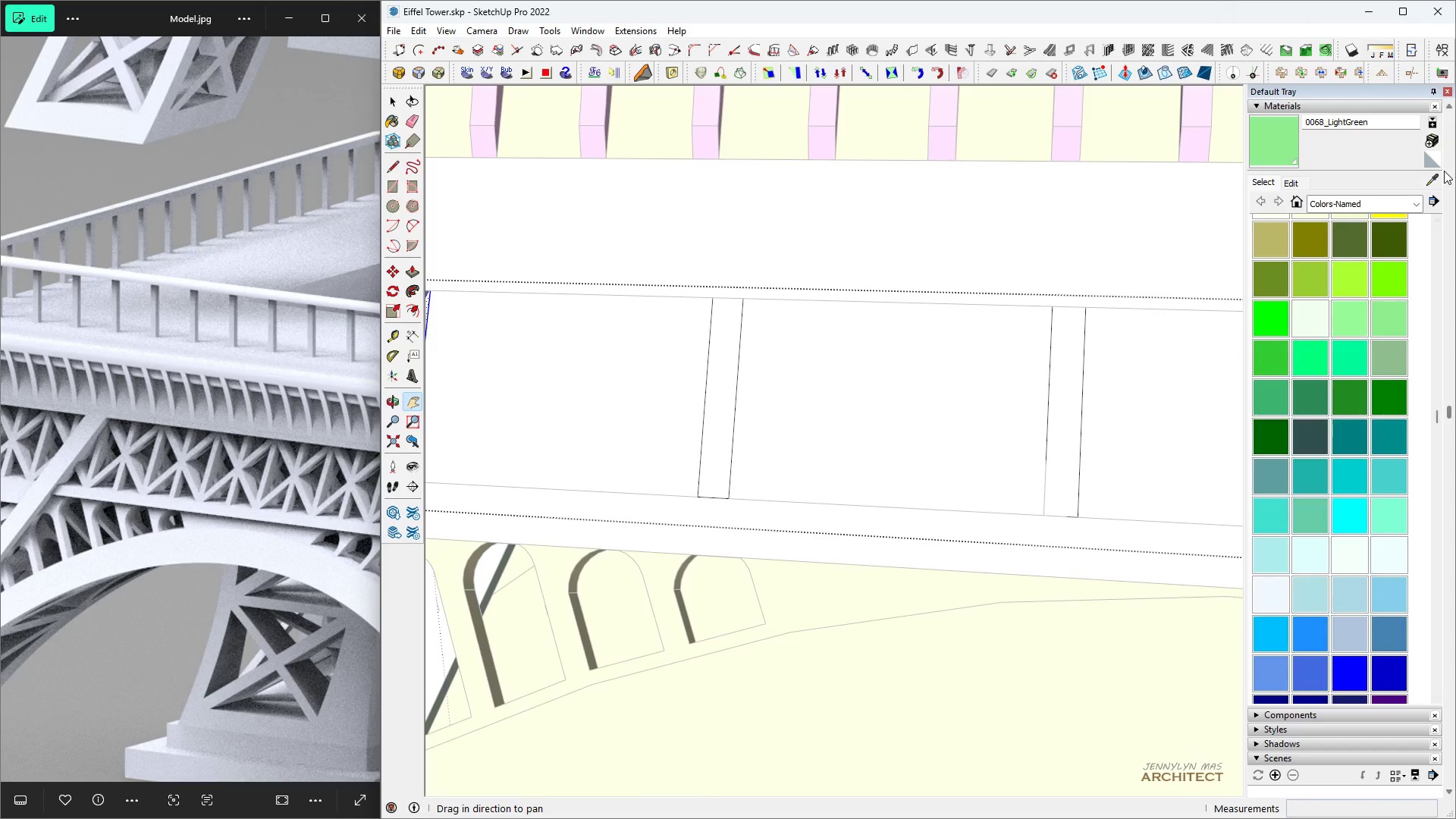 
left_click([1434, 180])
 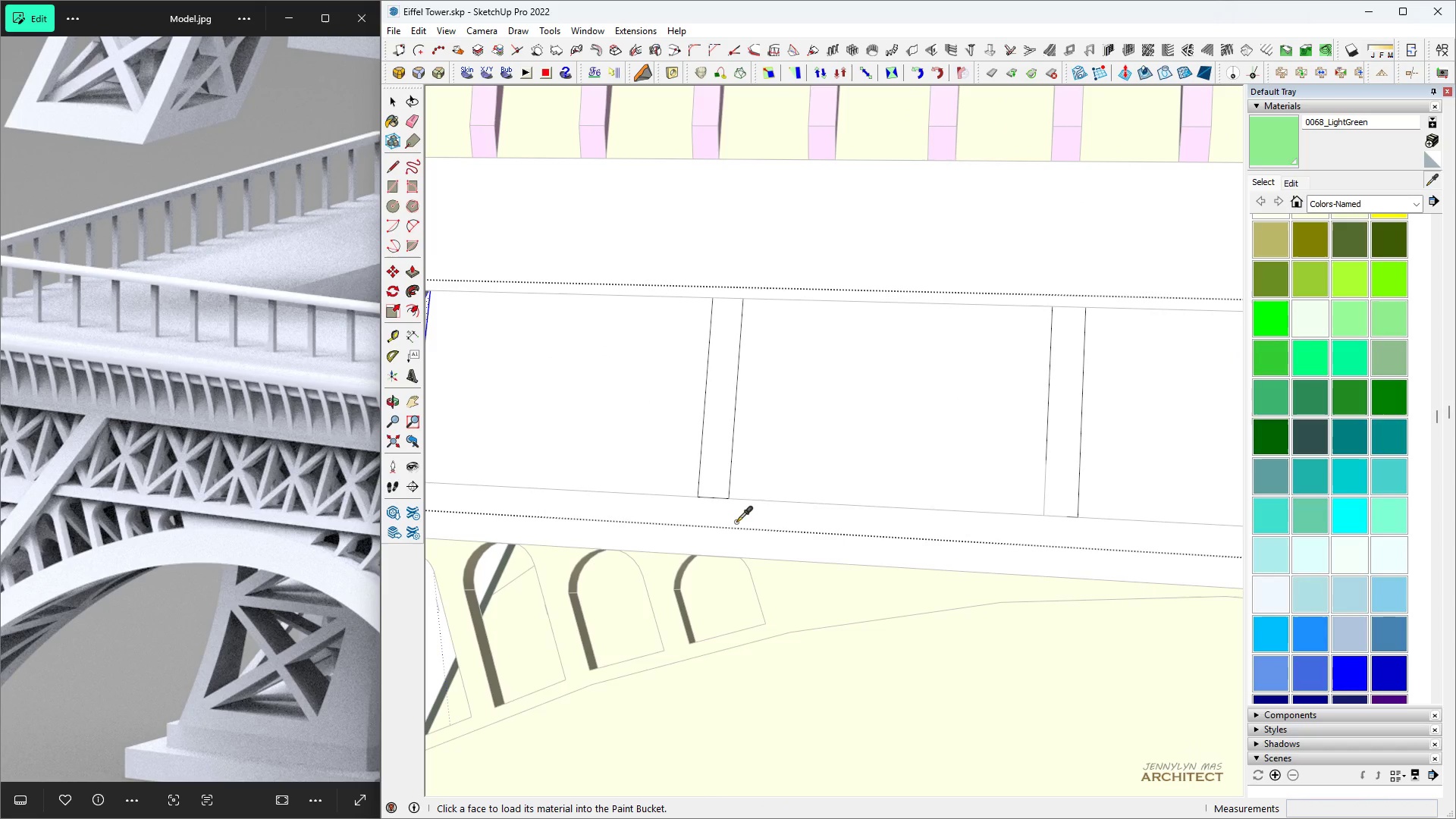 
left_click([740, 516])
 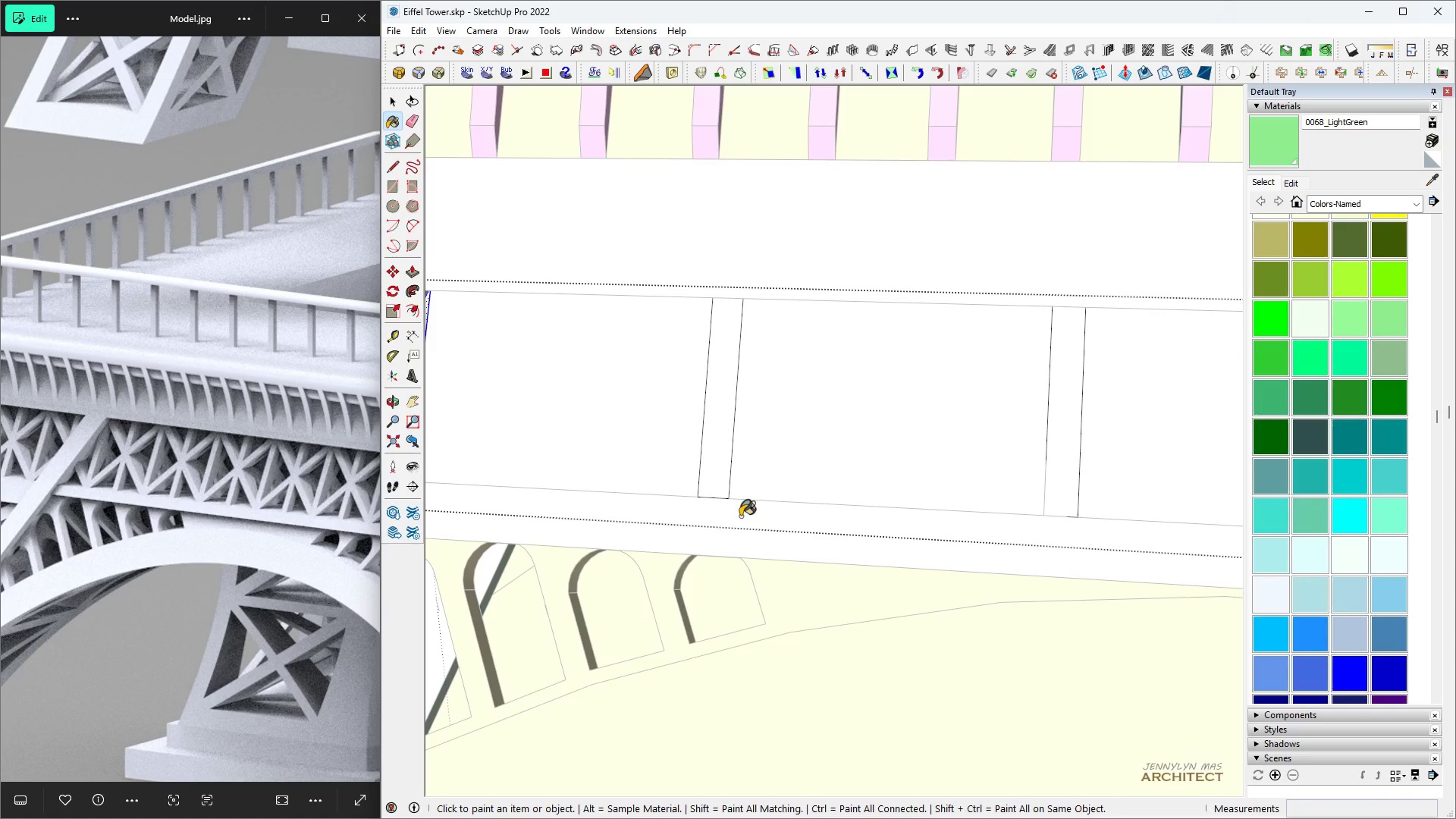 
key(Control+ControlLeft)
 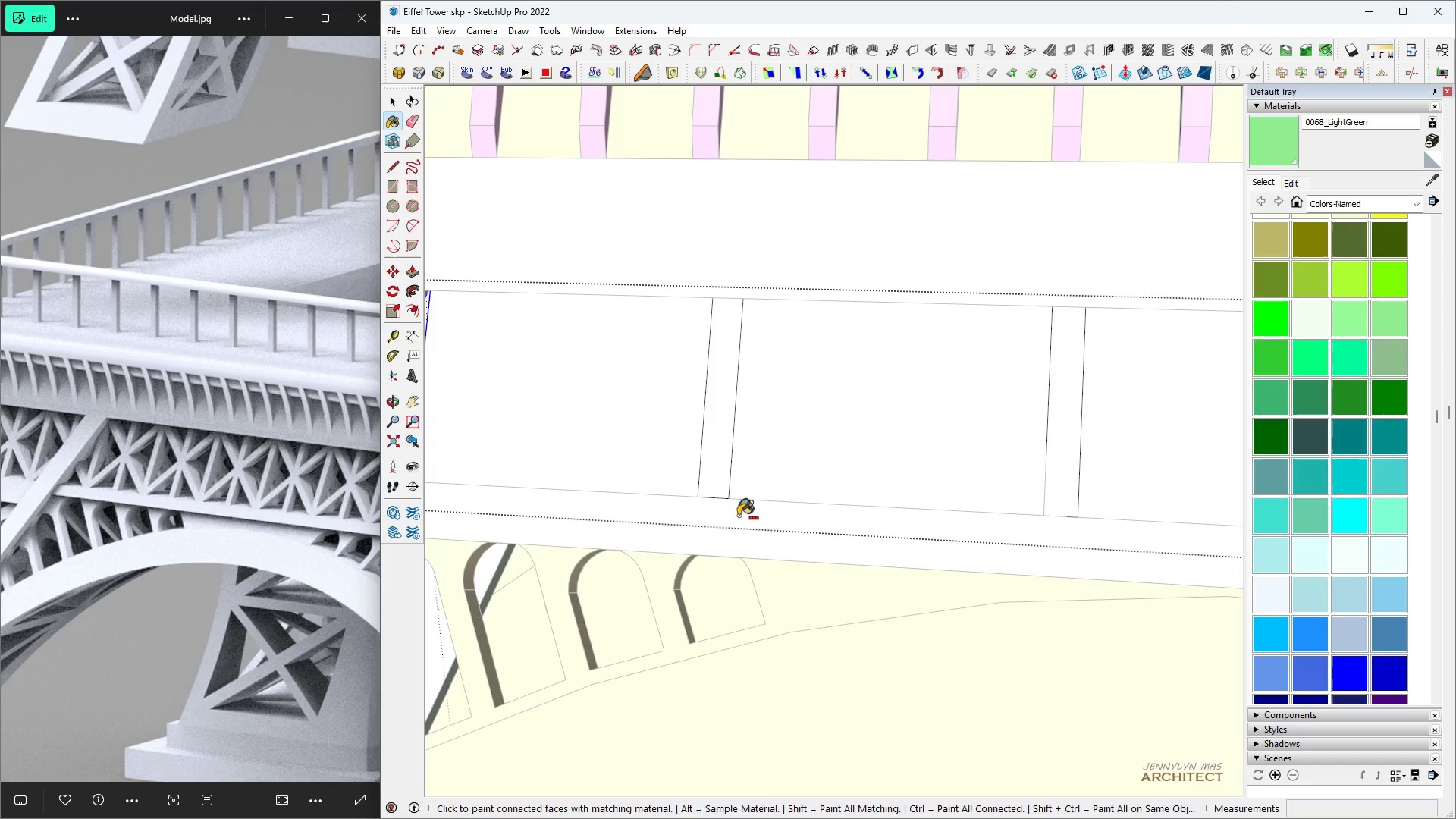 
key(Control+A)
 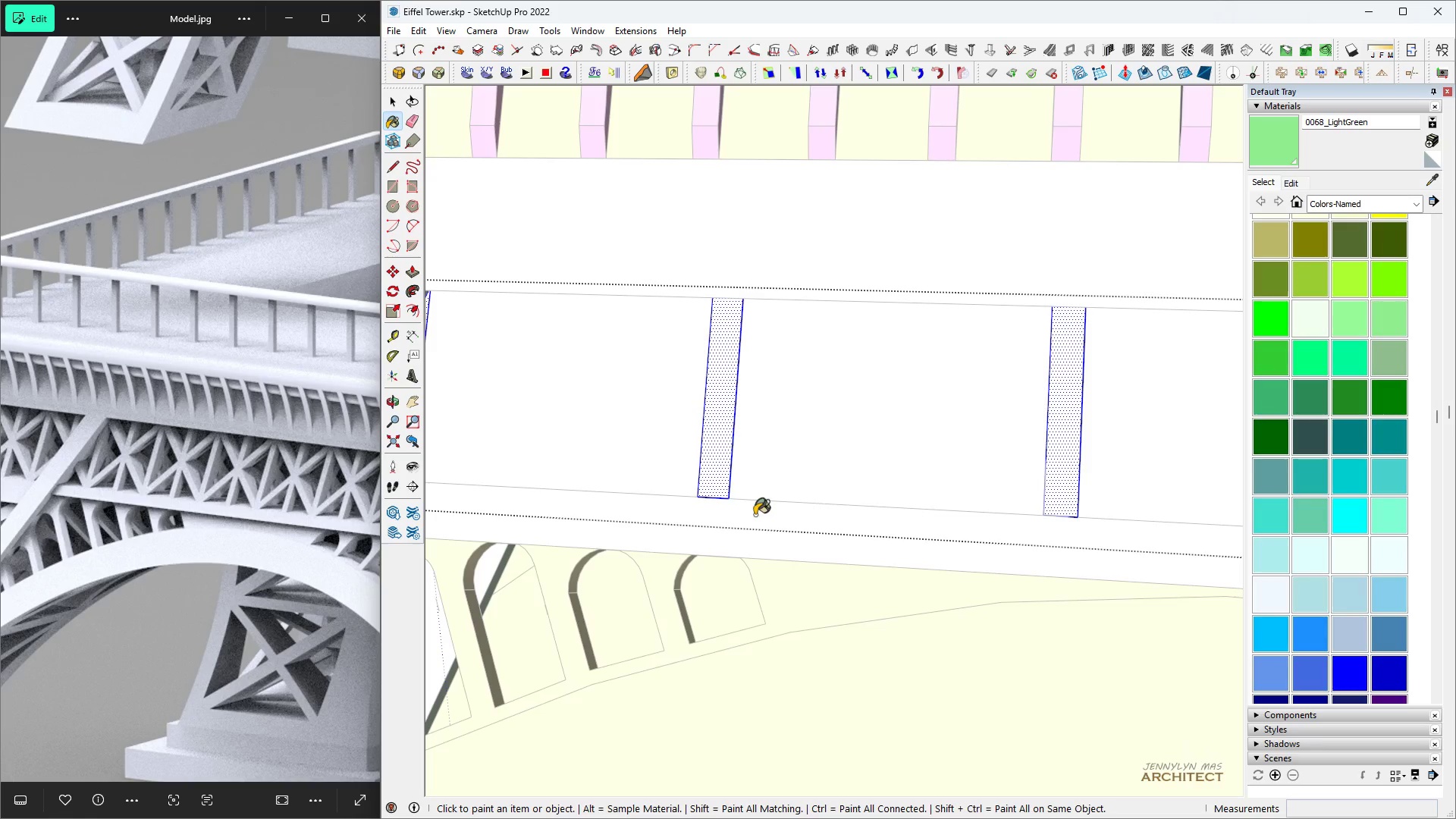 
scroll: coordinate [846, 510], scroll_direction: down, amount: 5.0
 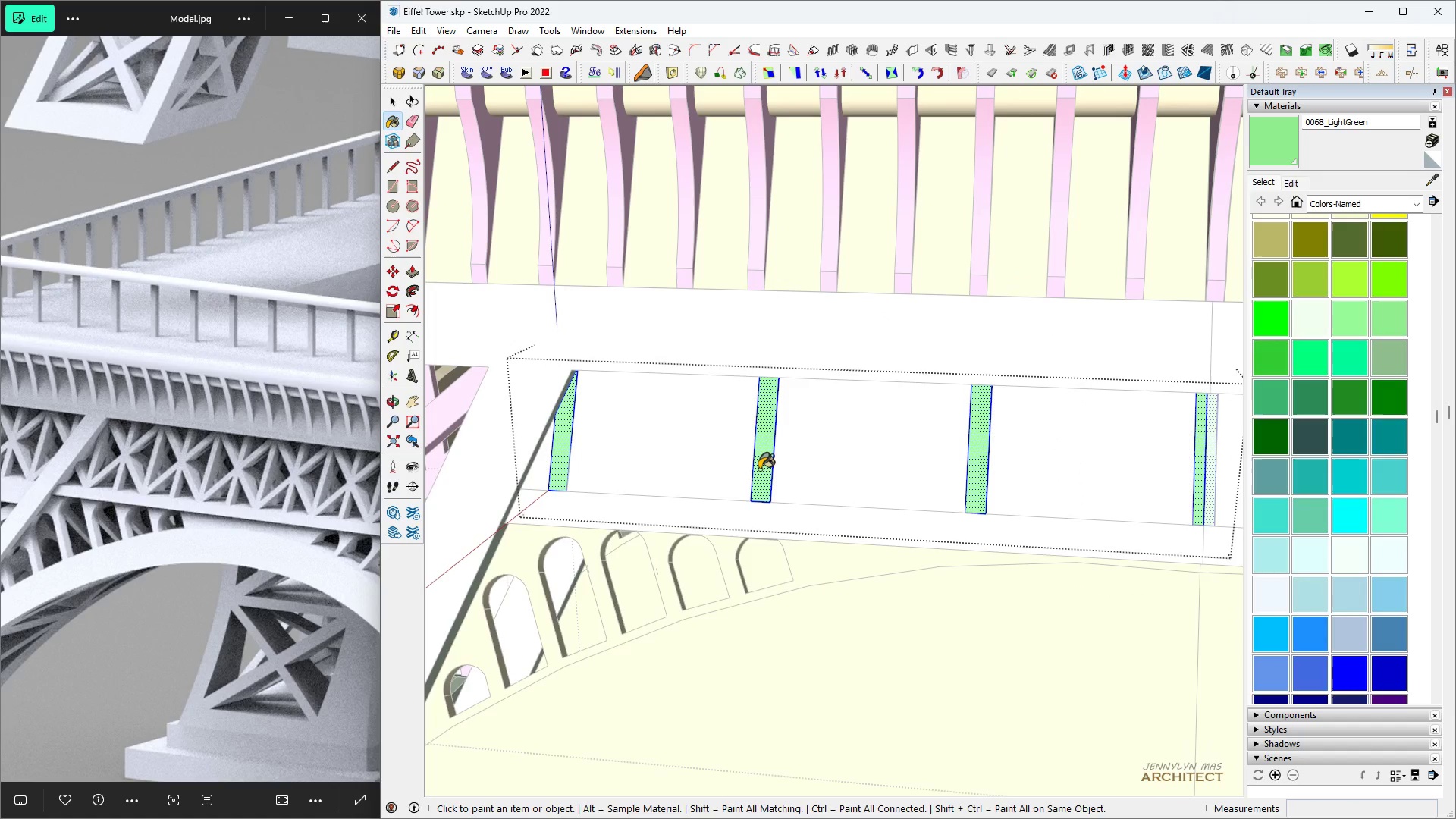 
double_click([759, 469])
 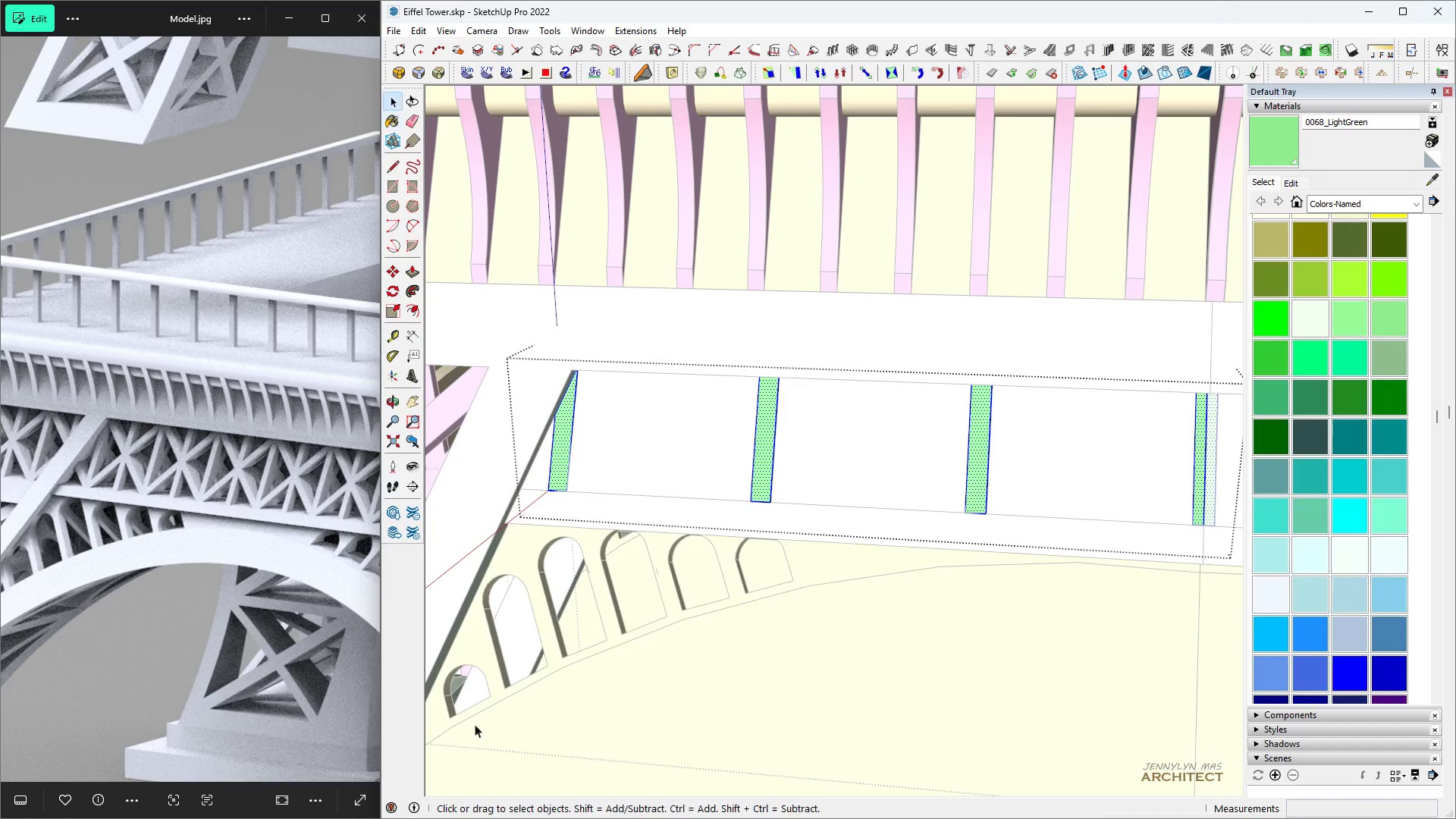 
type( hh p)
 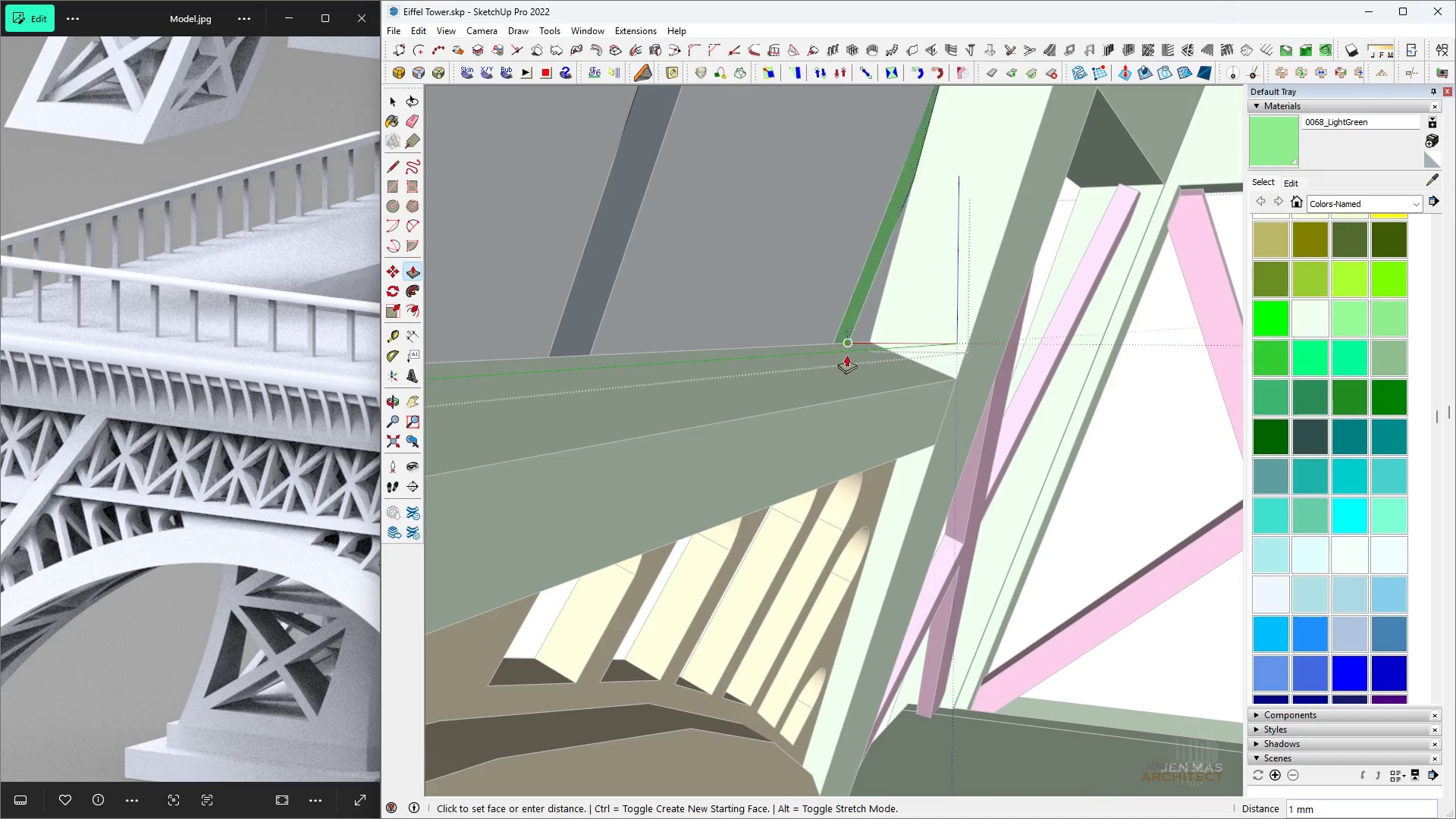 
scroll: coordinate [778, 359], scroll_direction: up, amount: 9.0
 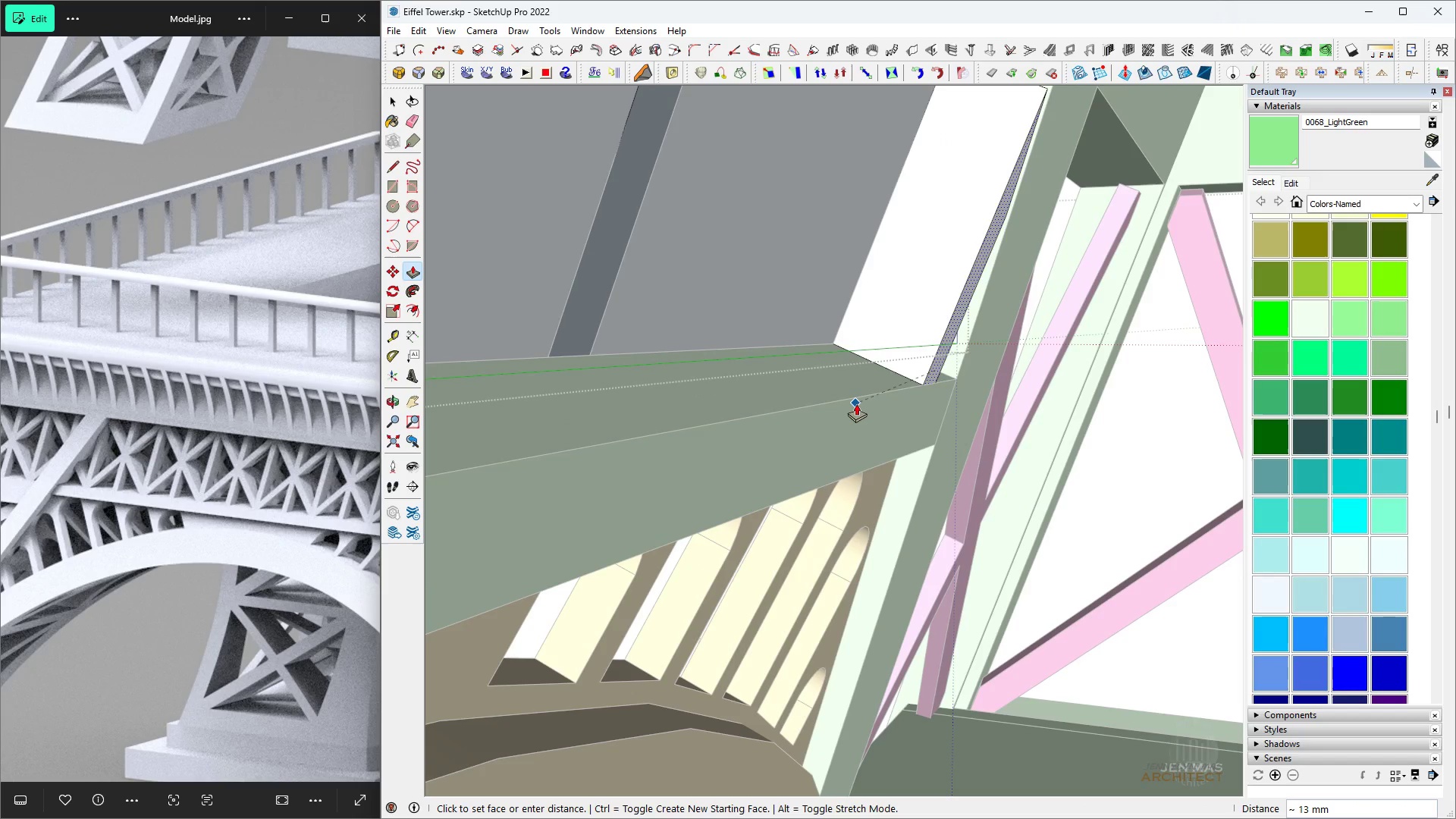 
left_click([856, 403])
 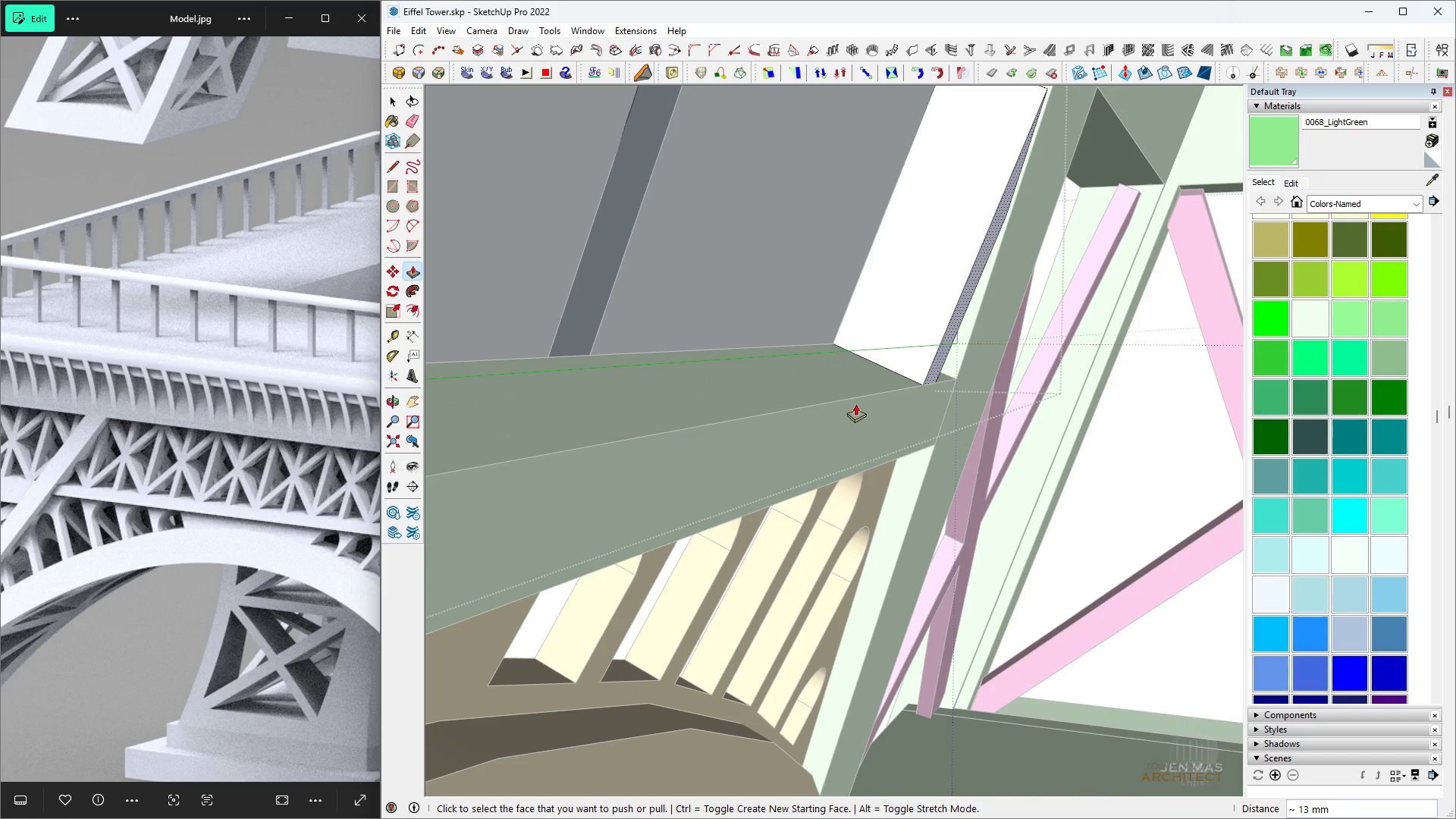 
scroll: coordinate [823, 391], scroll_direction: down, amount: 3.0
 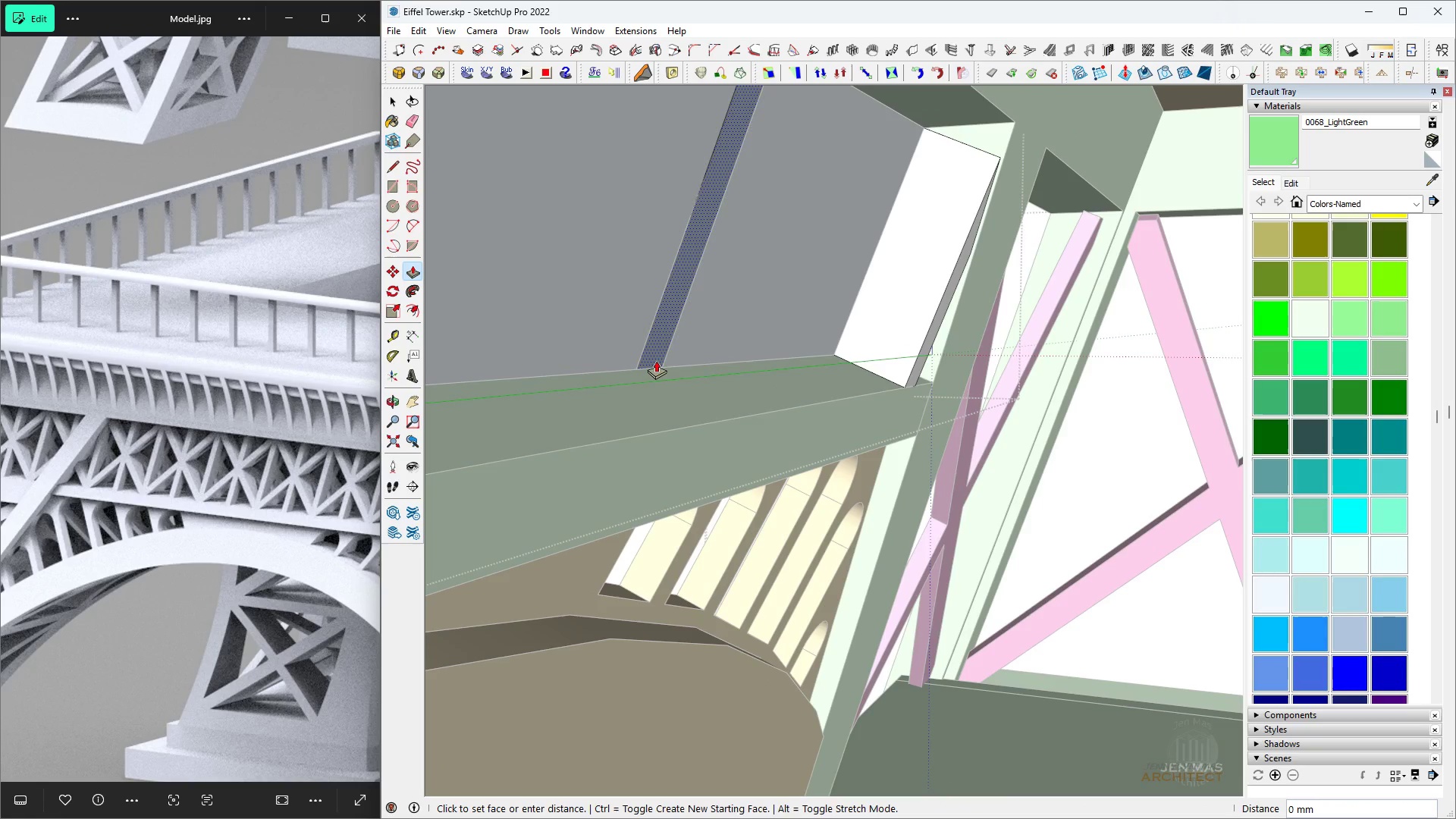 
double_click([656, 360])
 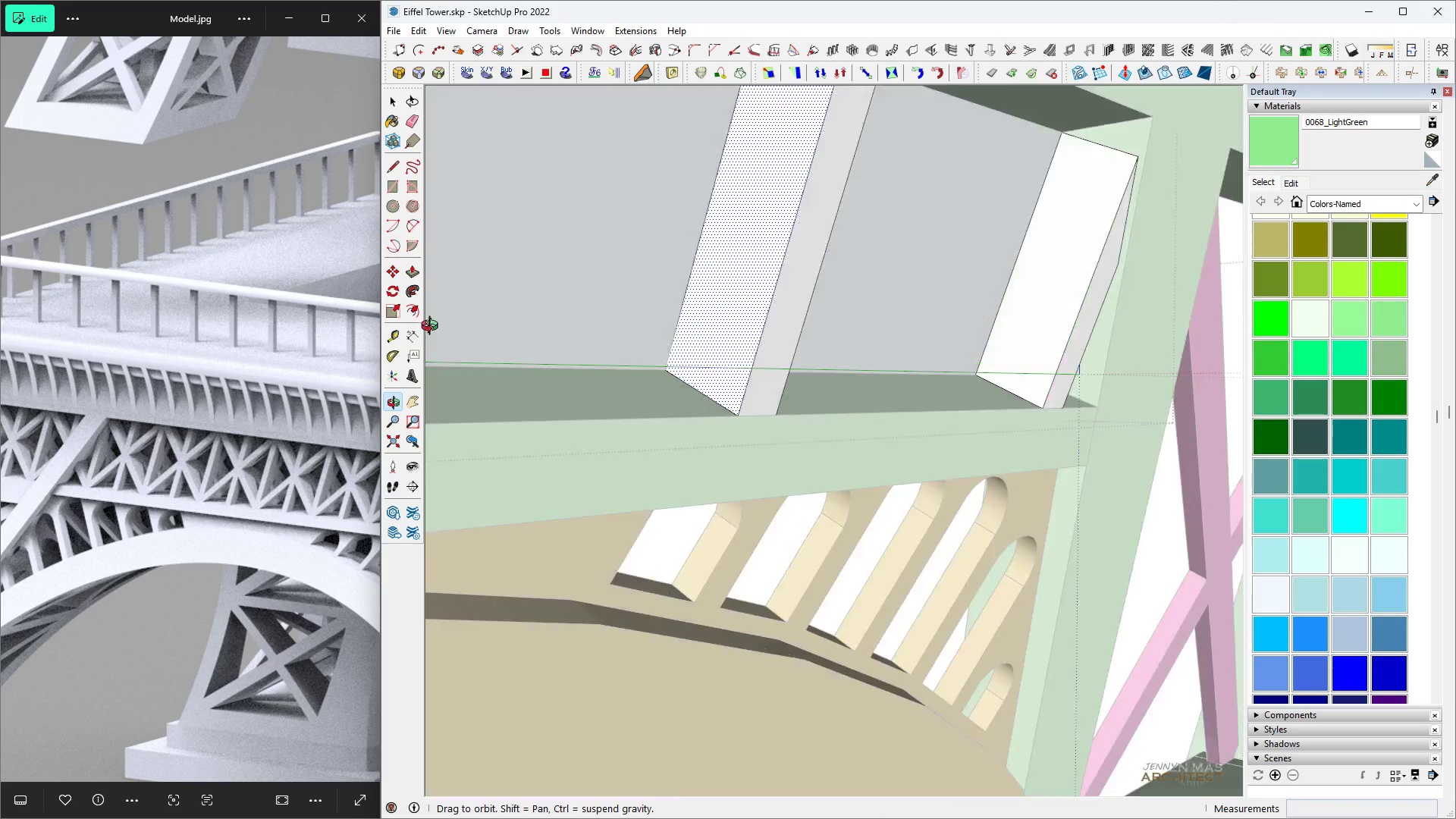 
key(Space)
 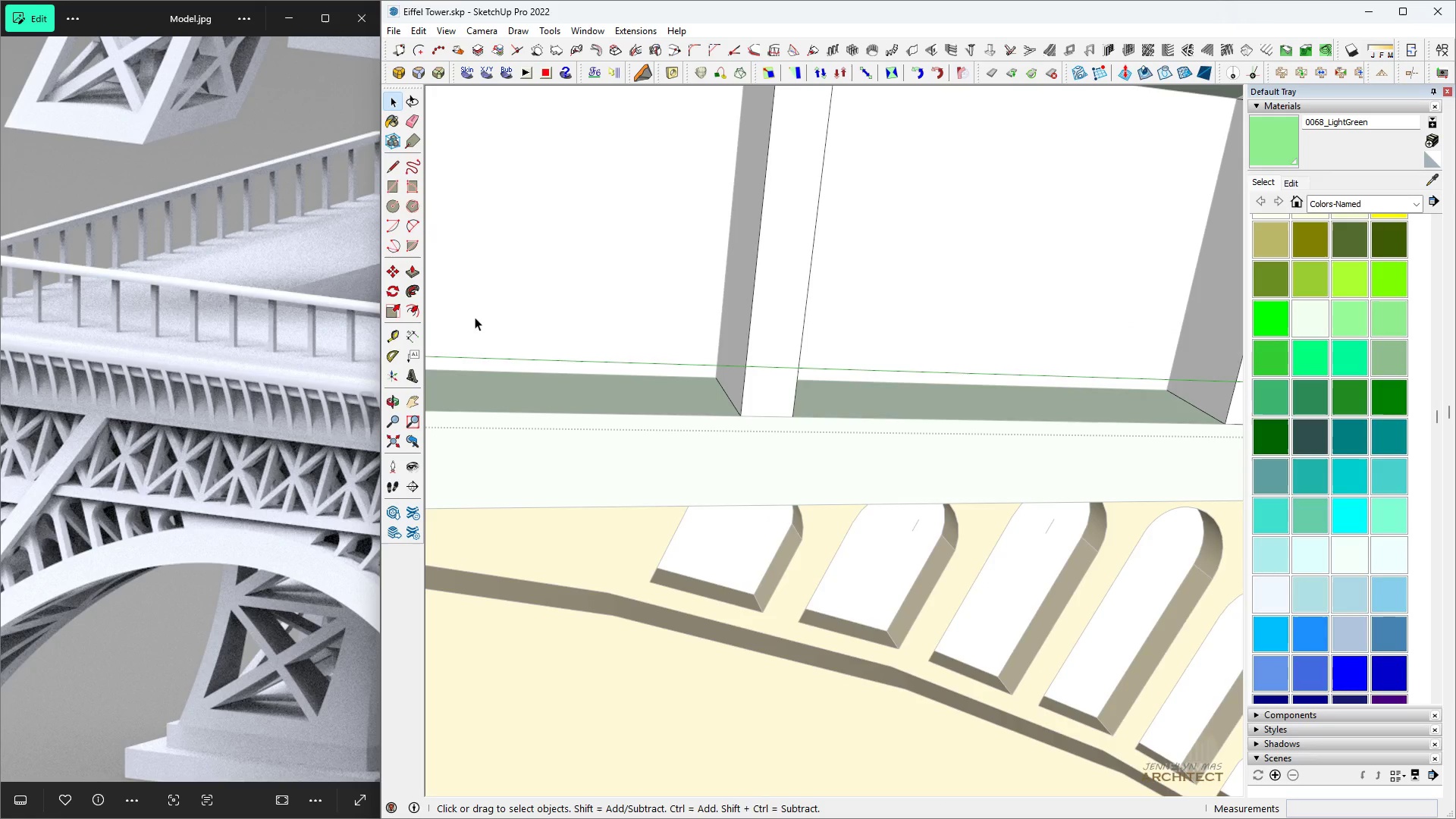 
scroll: coordinate [686, 394], scroll_direction: up, amount: 16.0
 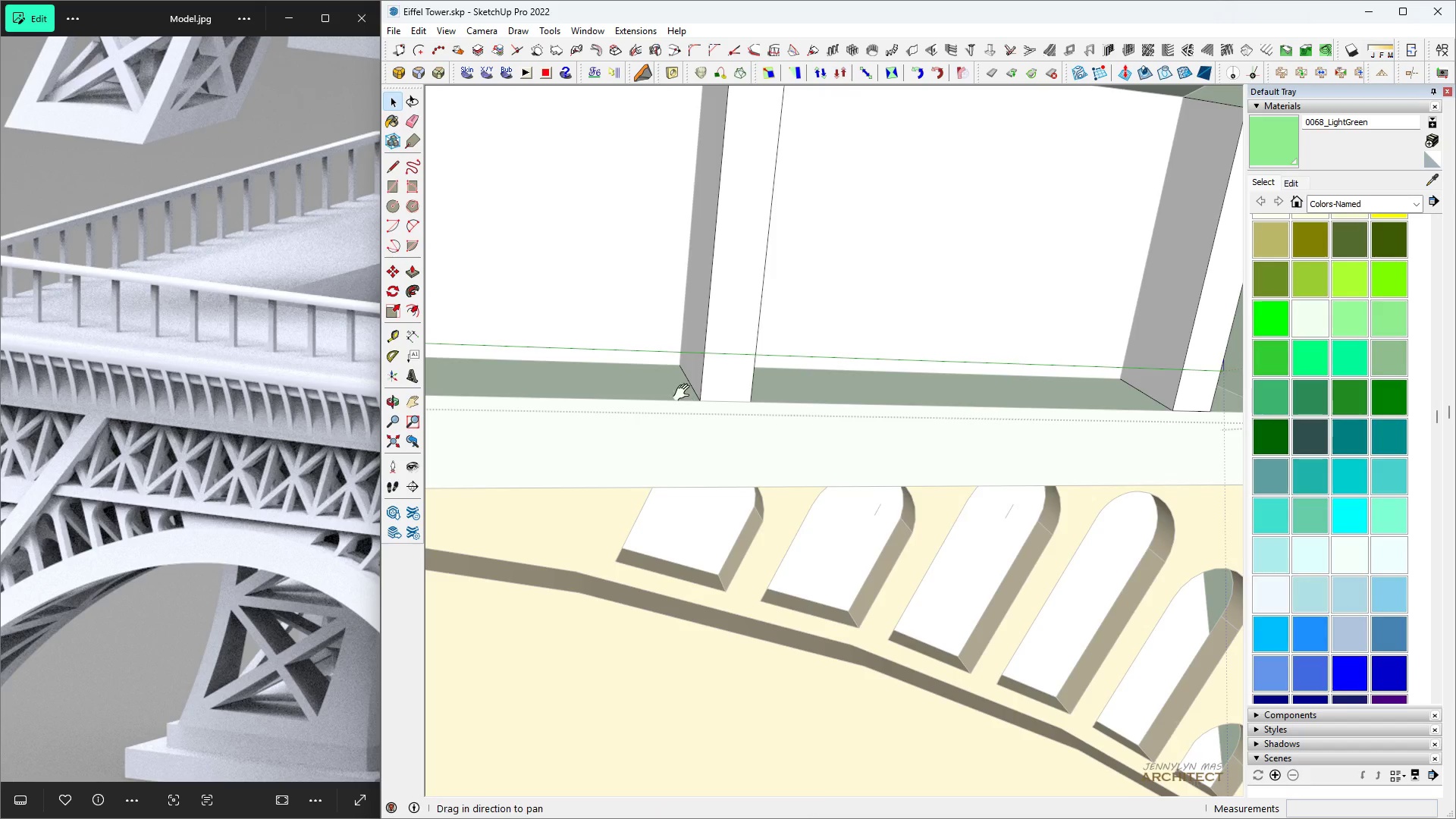 
key(H)
 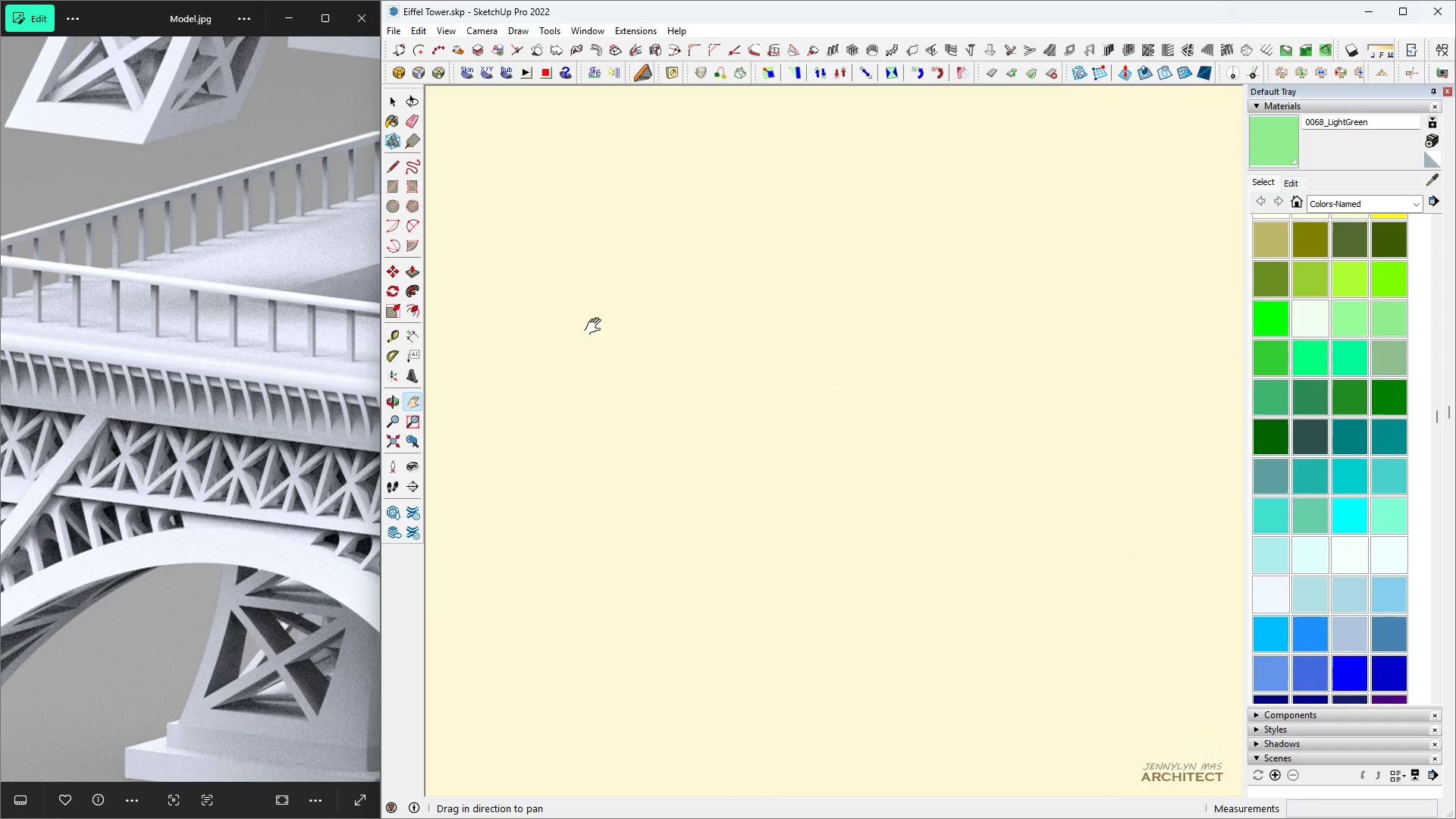 
key(Space)
 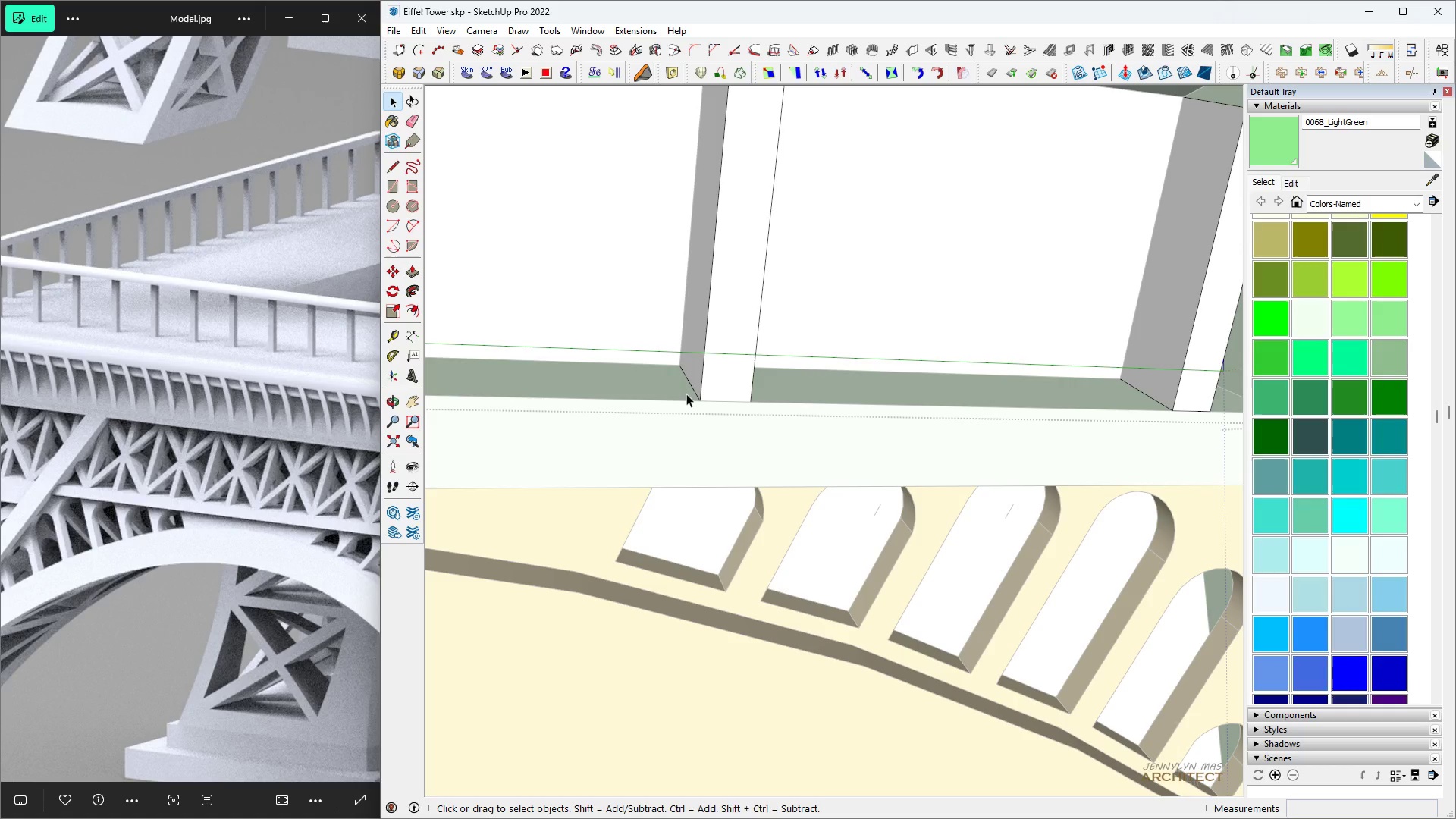 
key(H)
 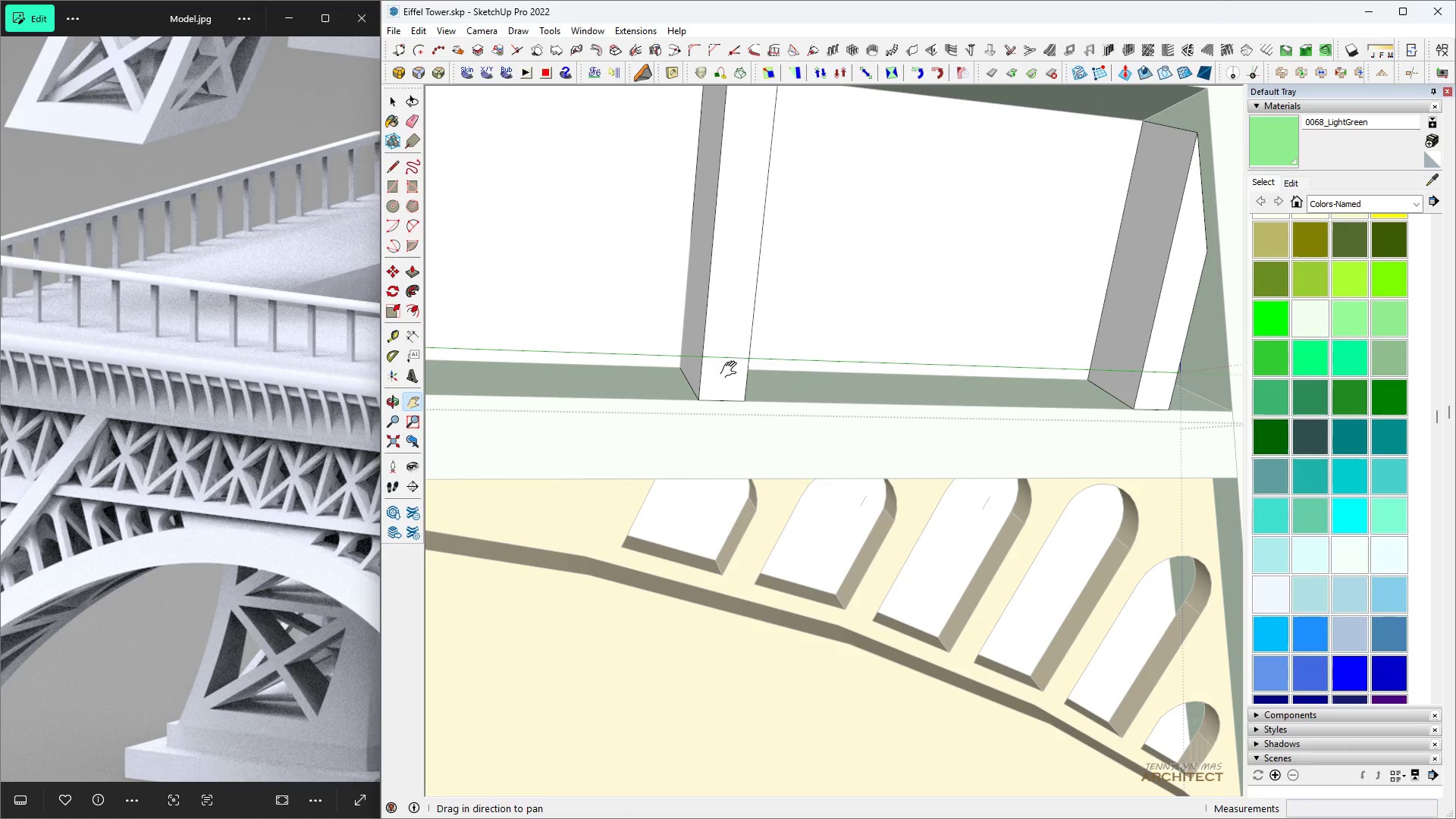 
scroll: coordinate [684, 393], scroll_direction: down, amount: 1.0
 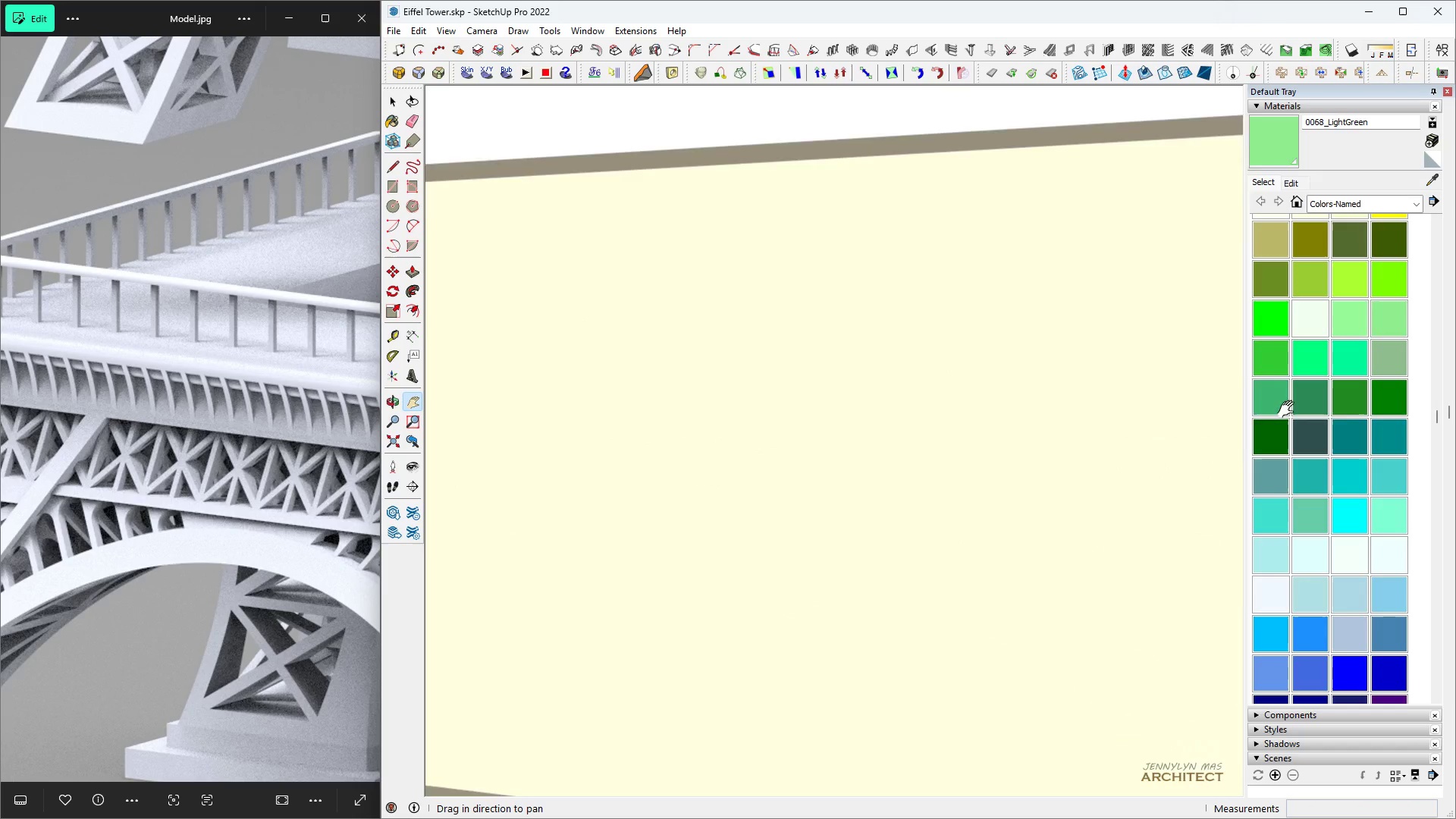 
scroll: coordinate [724, 567], scroll_direction: up, amount: 30.0
 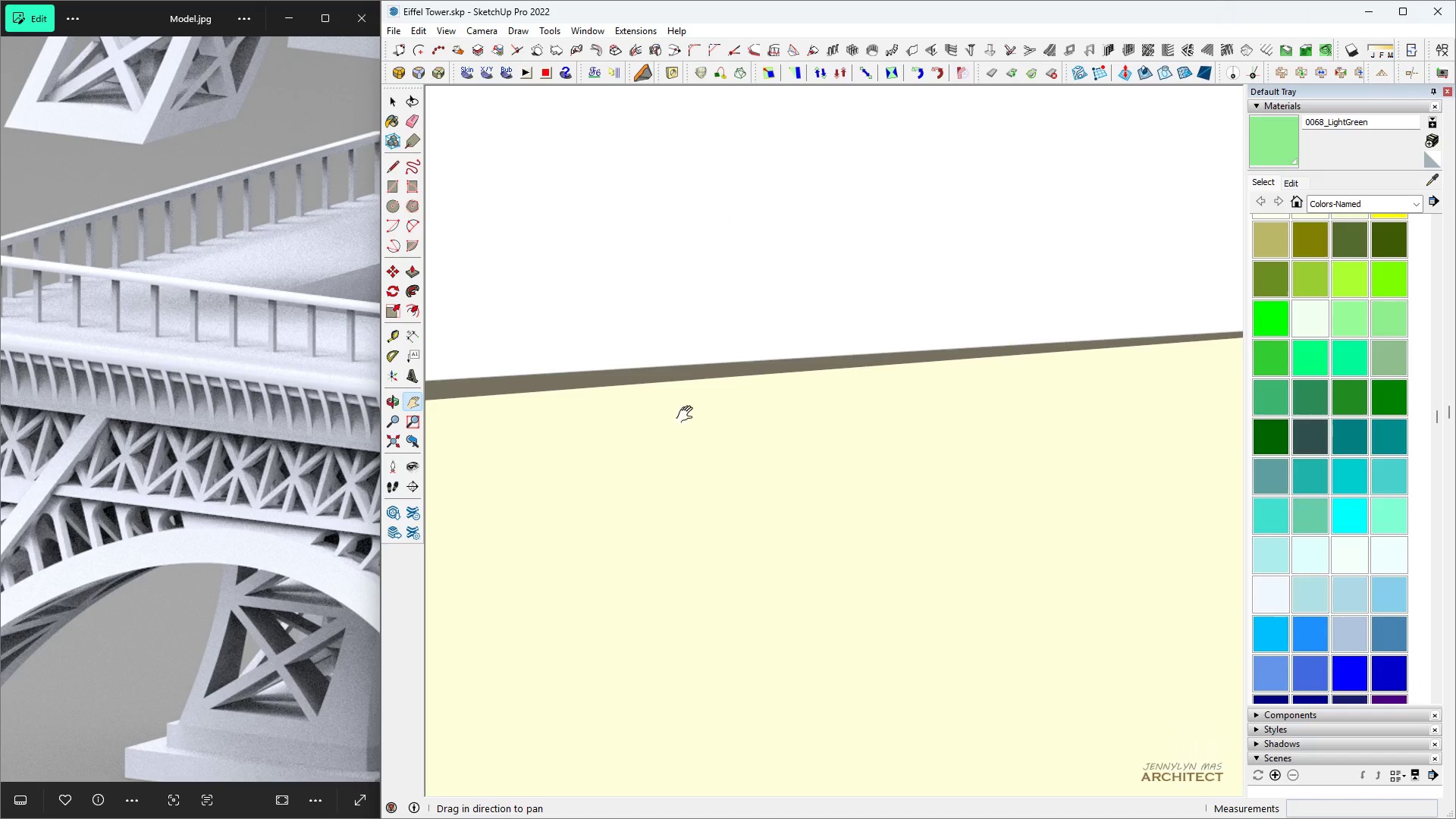 
scroll: coordinate [787, 419], scroll_direction: down, amount: 70.0
 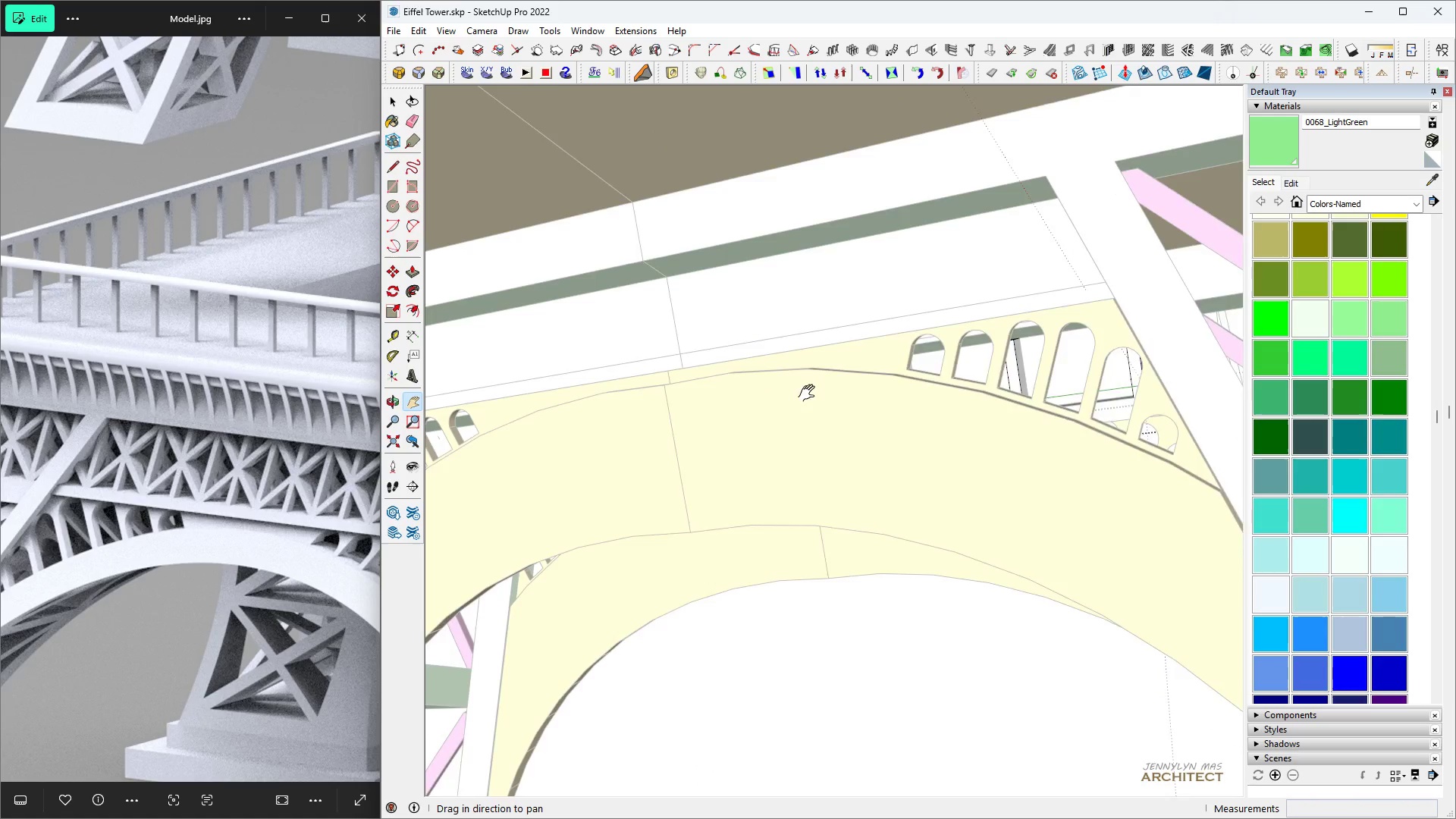 
middle_click([787, 427])
 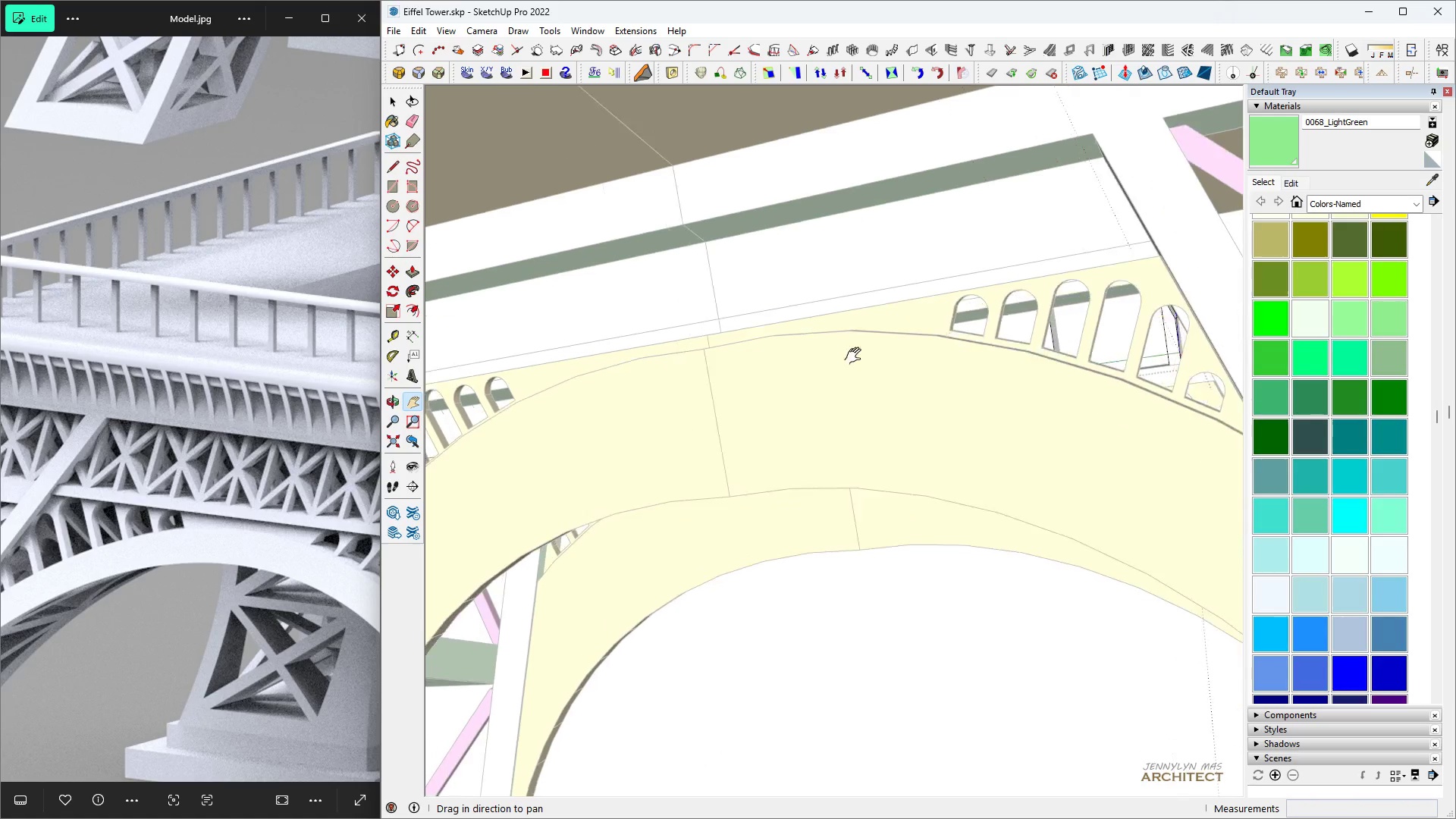 
scroll: coordinate [893, 361], scroll_direction: down, amount: 2.0
 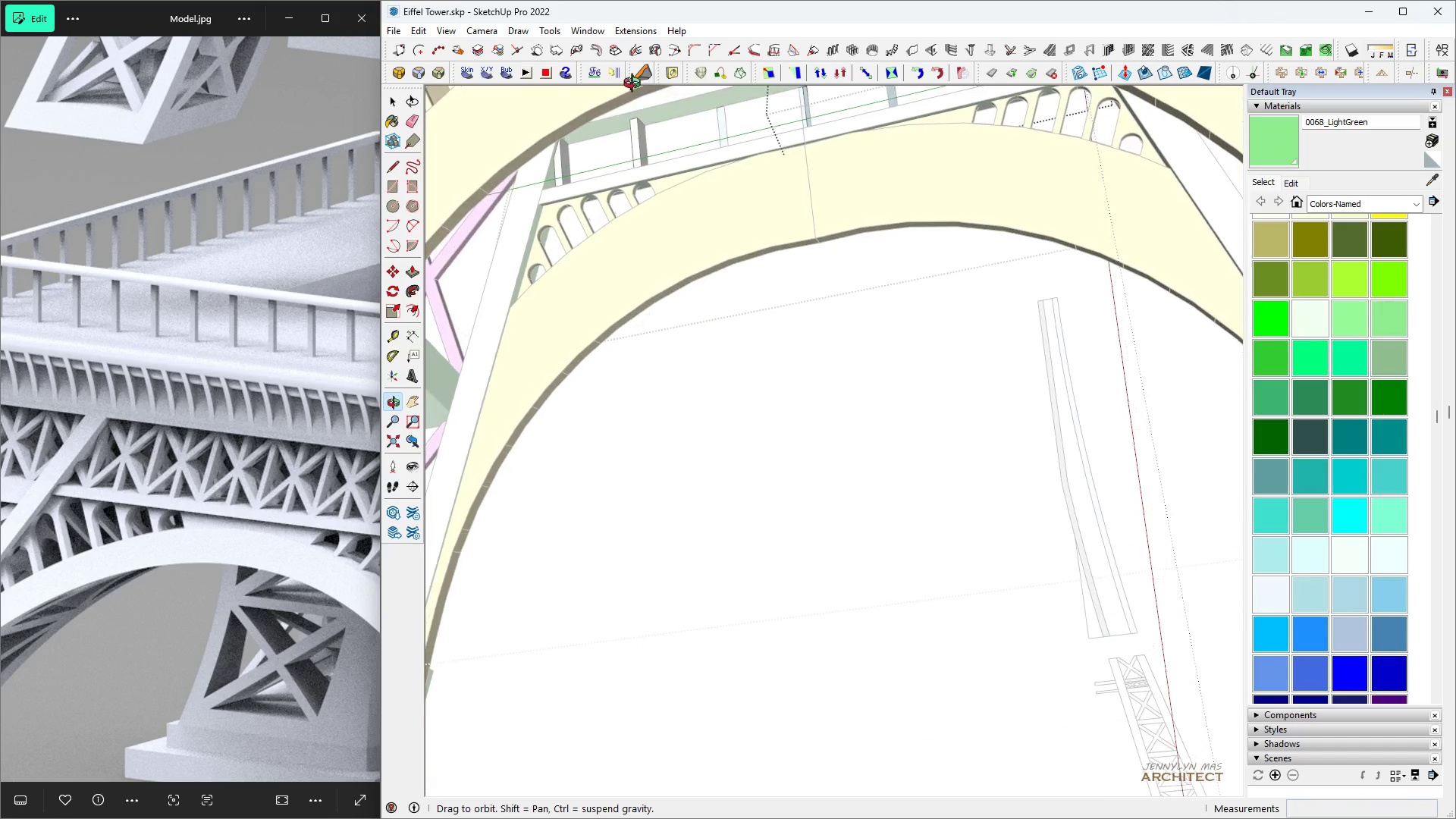 
scroll: coordinate [755, 293], scroll_direction: up, amount: 10.0
 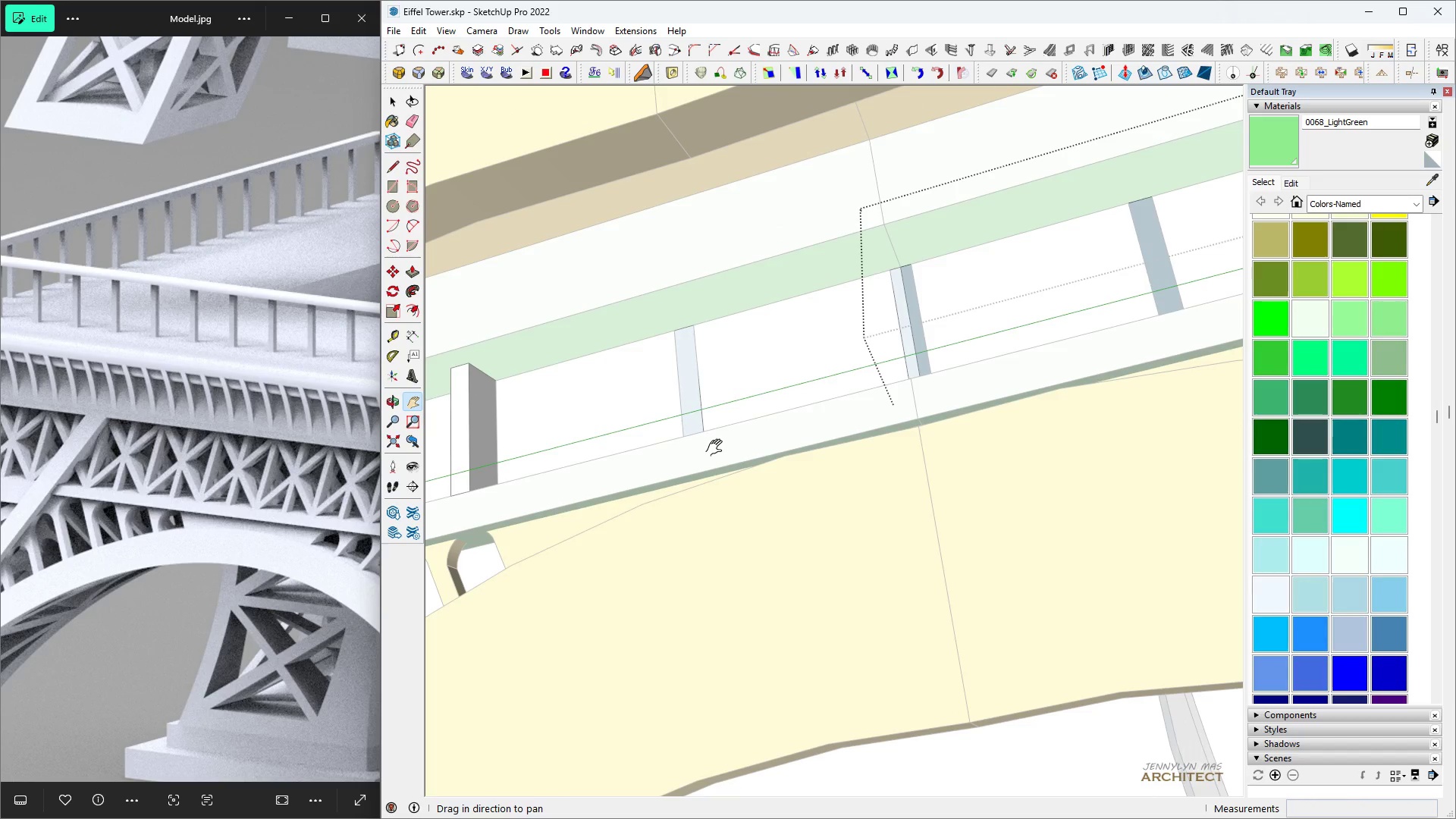 
key(Space)
 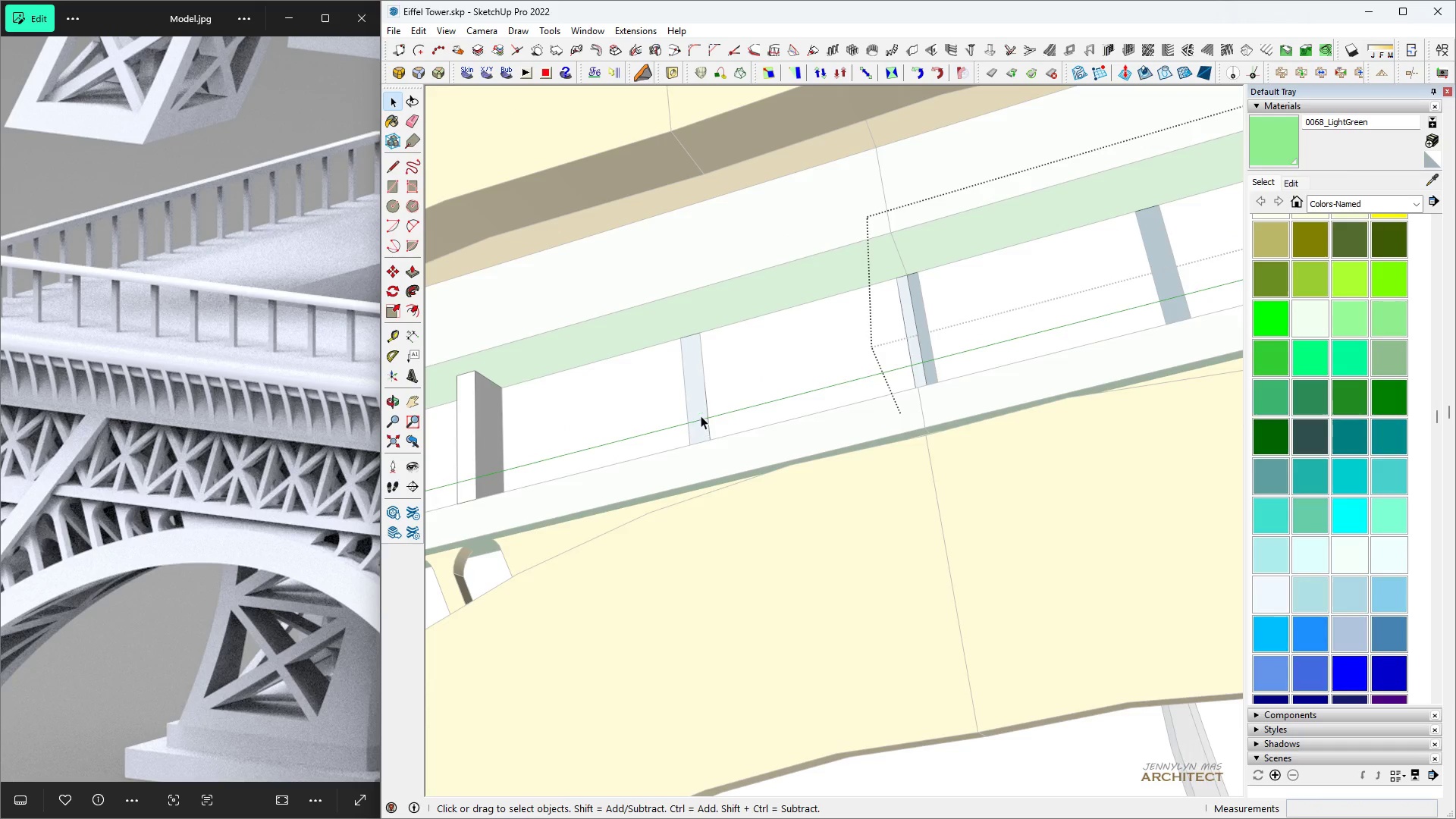 
double_click([701, 416])
 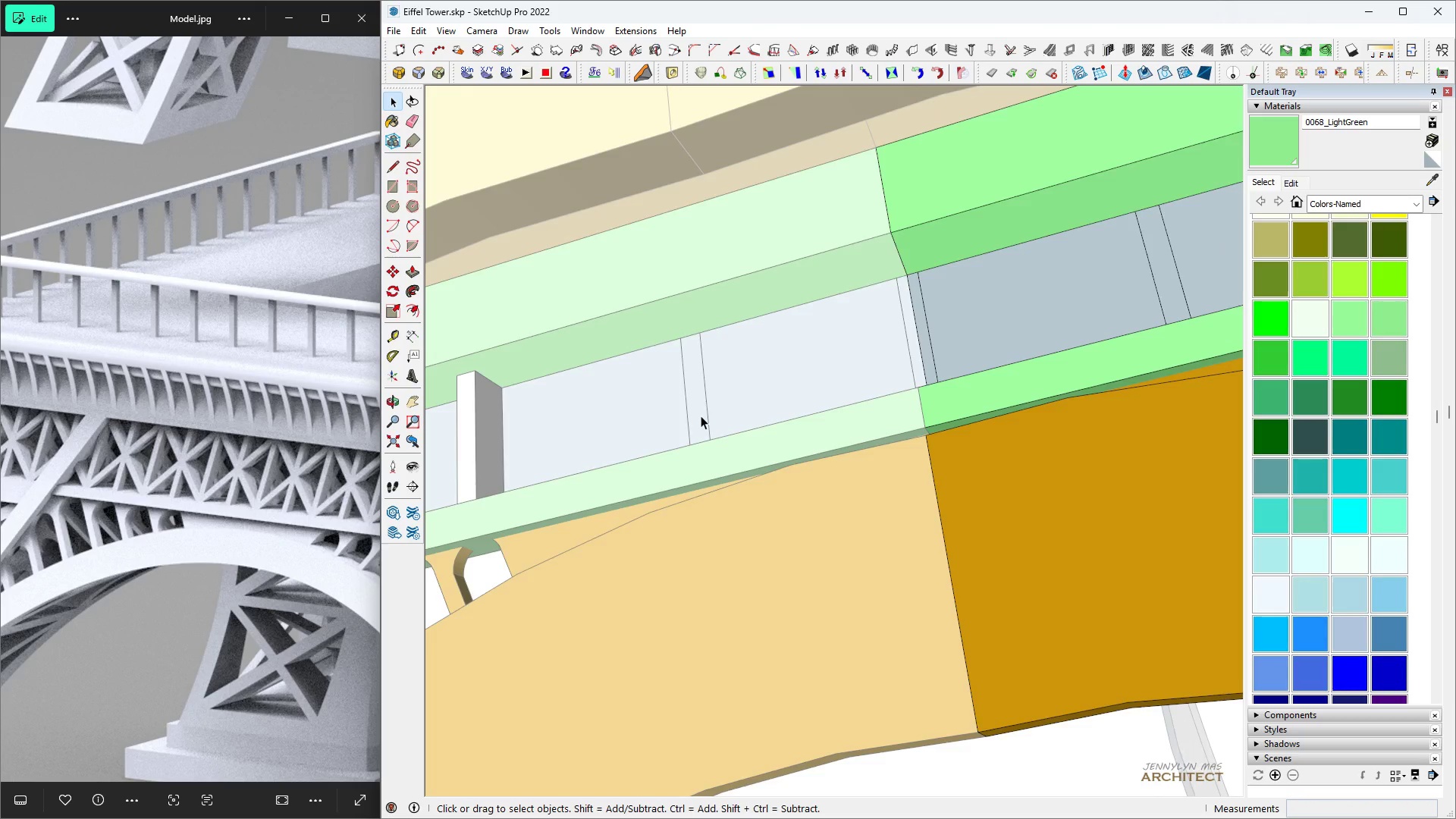 
scroll: coordinate [701, 416], scroll_direction: down, amount: 4.0
 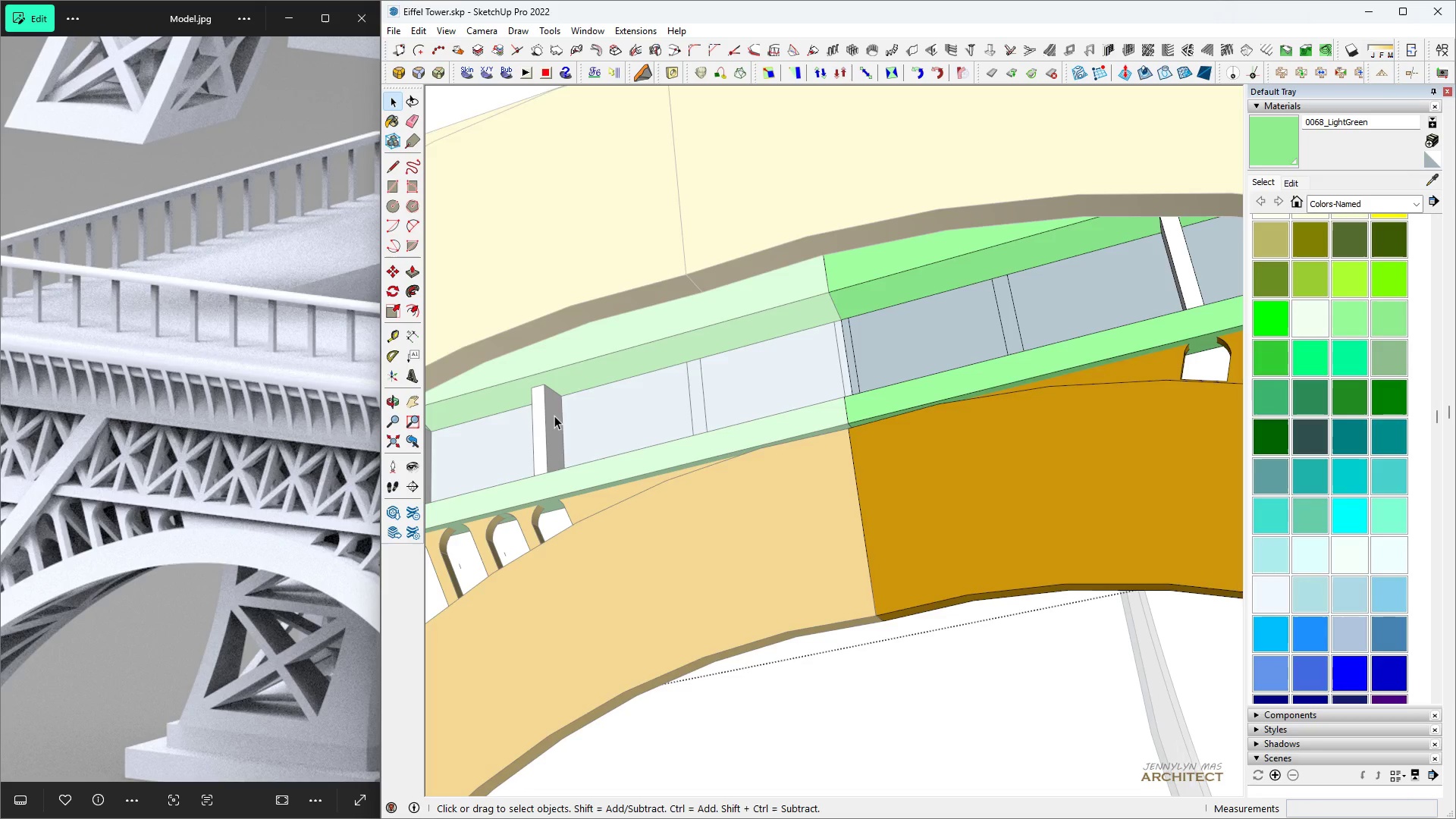 
double_click([554, 416])
 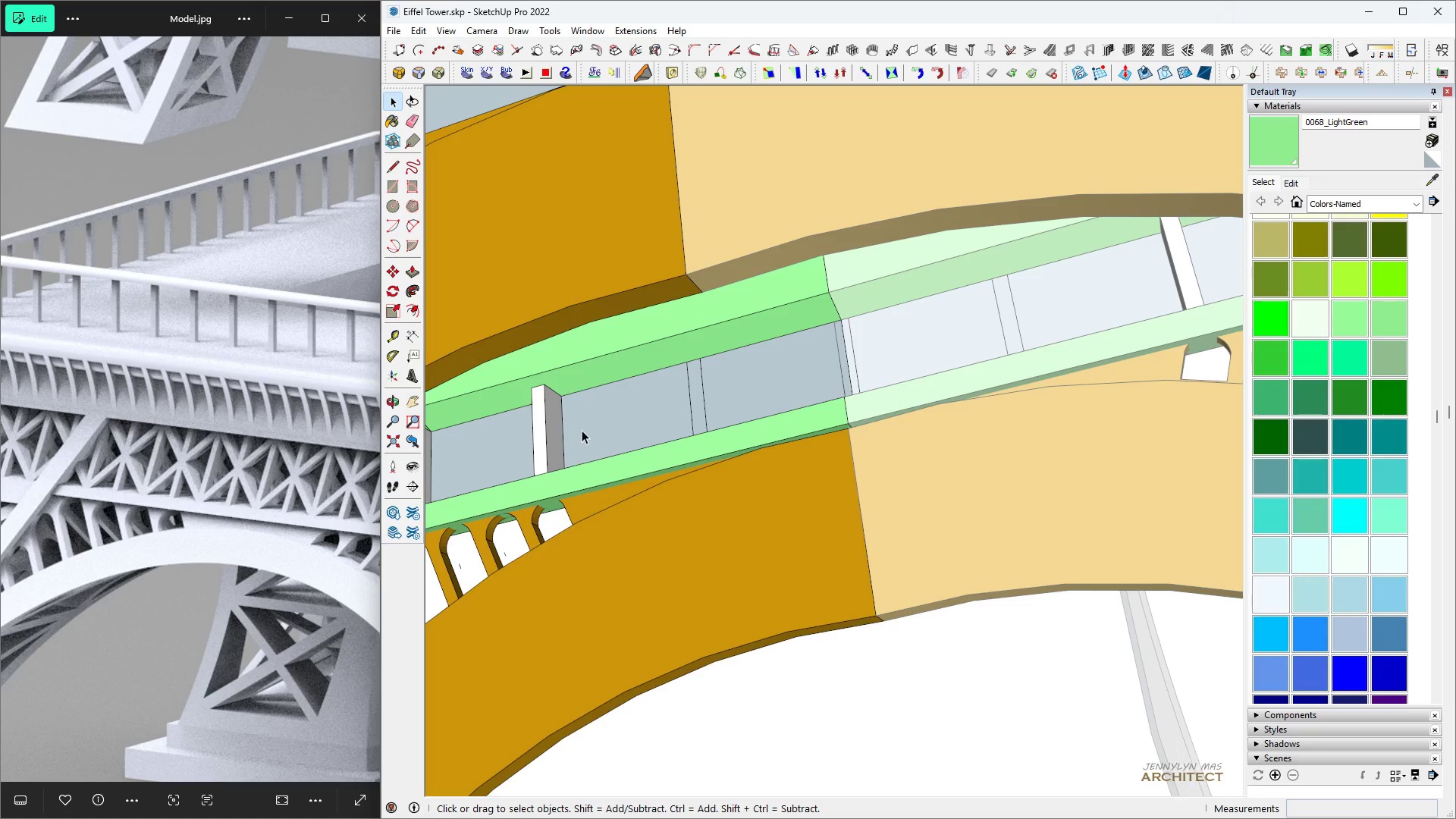 
double_click([561, 424])
 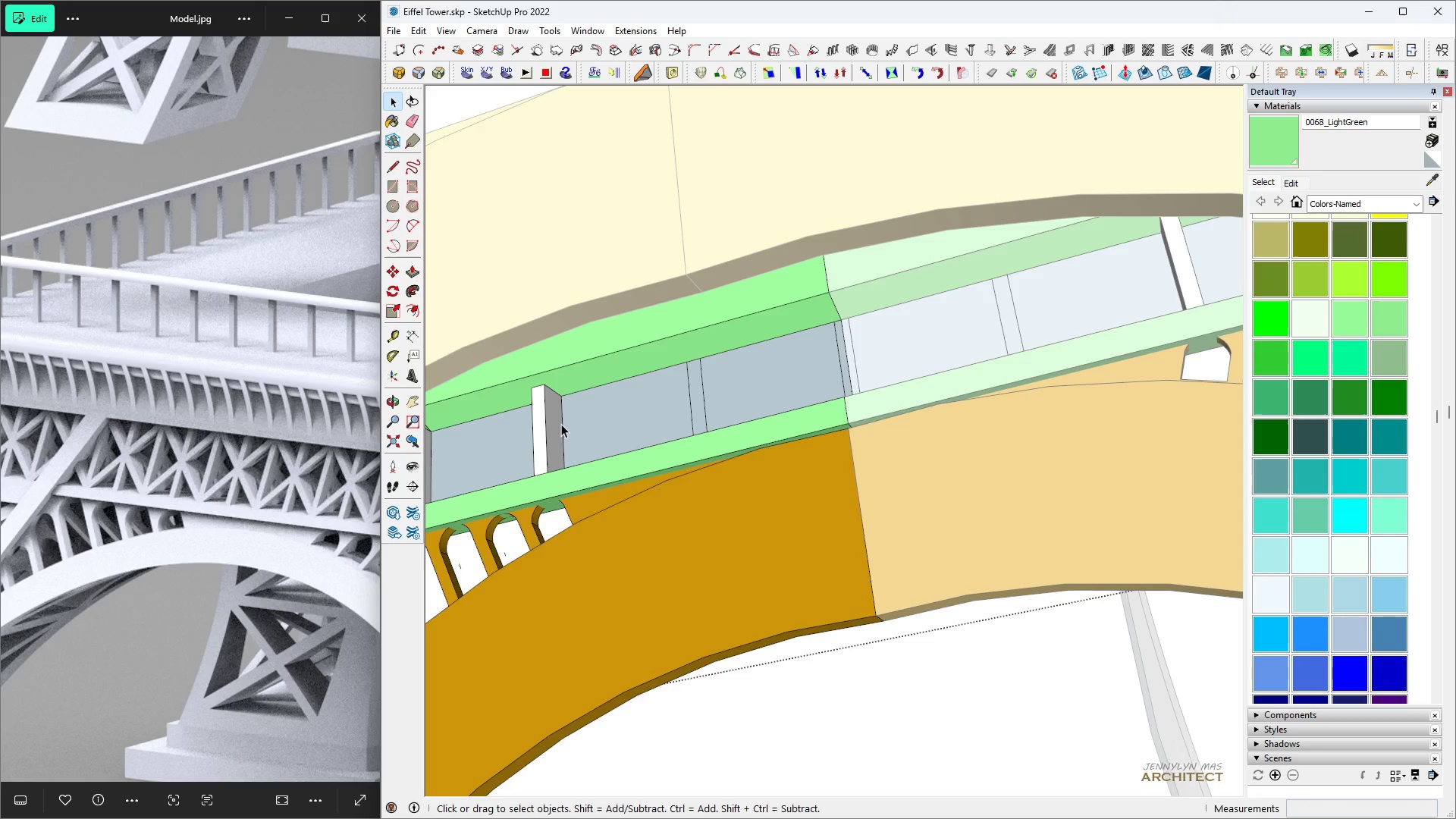 
triple_click([561, 424])
 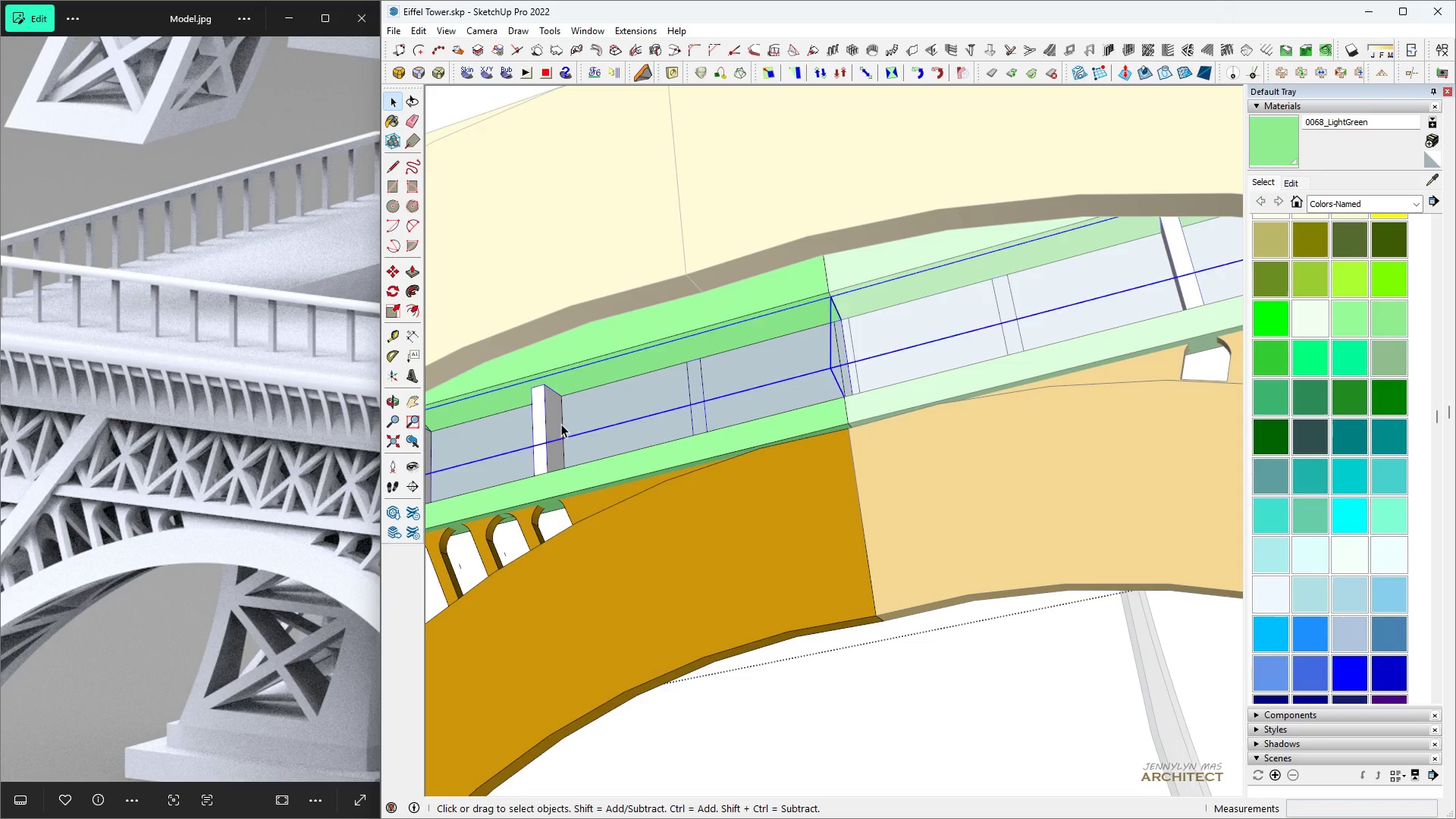 
triple_click([561, 424])
 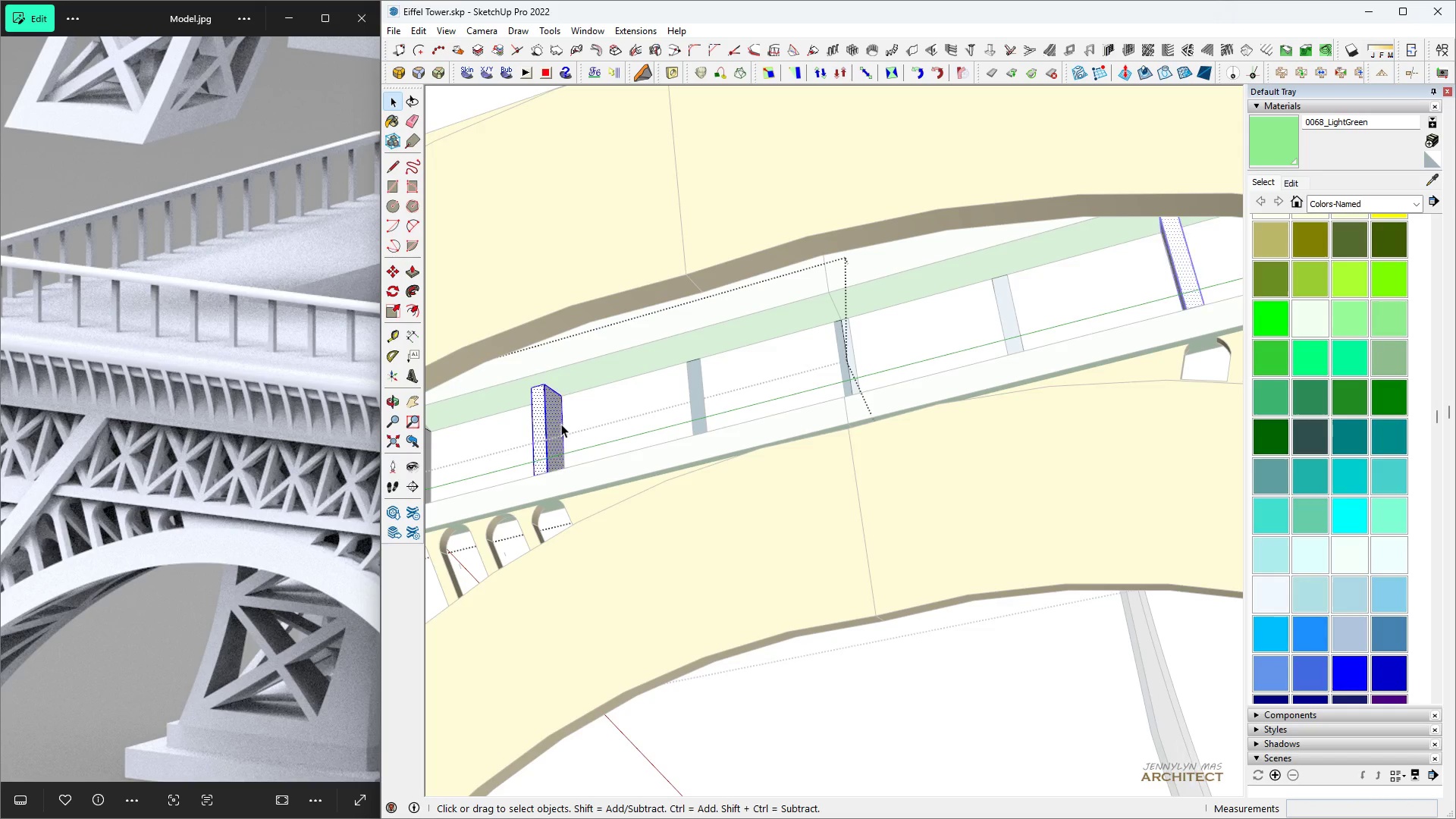 
triple_click([561, 424])
 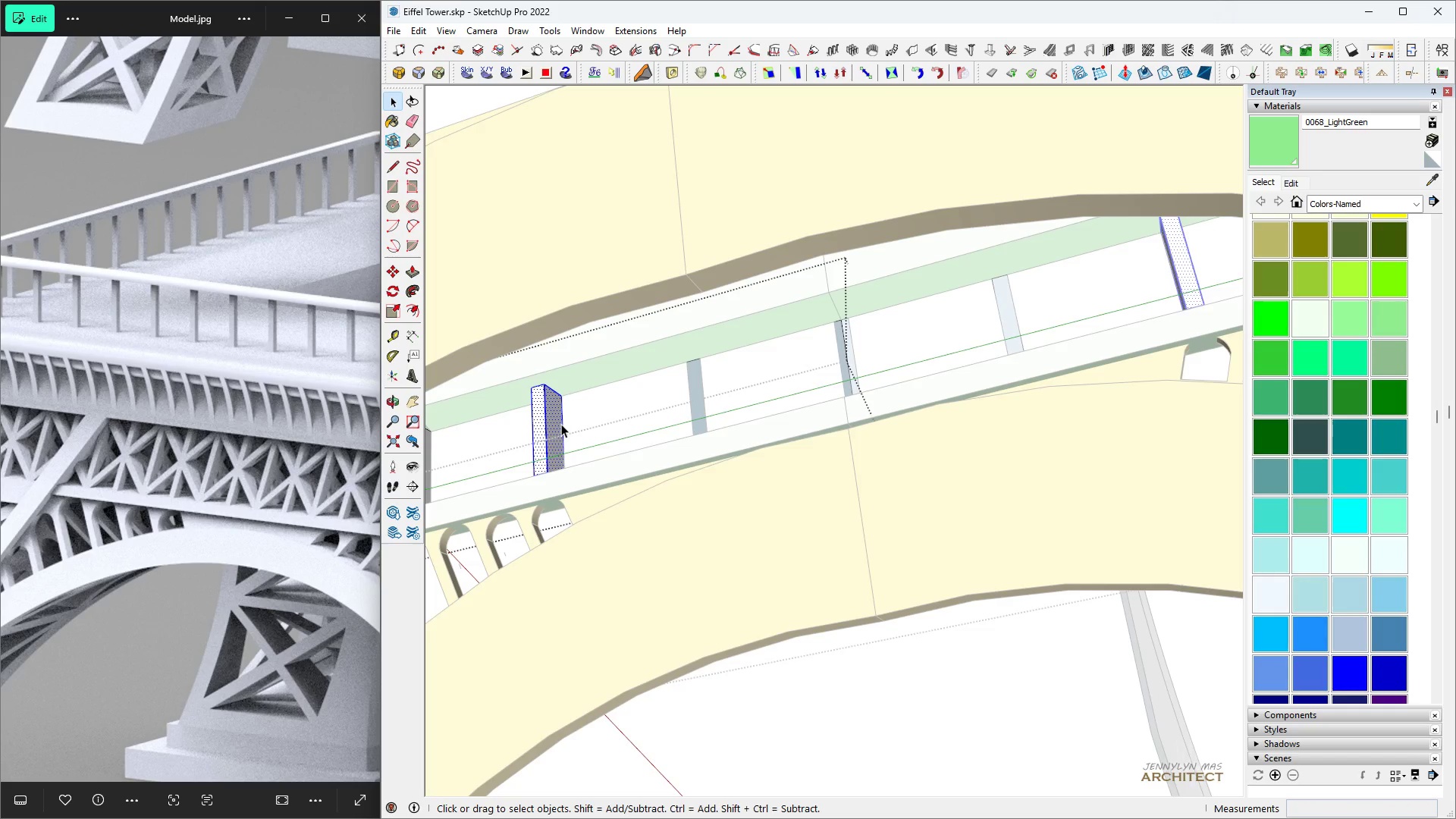 
triple_click([561, 424])
 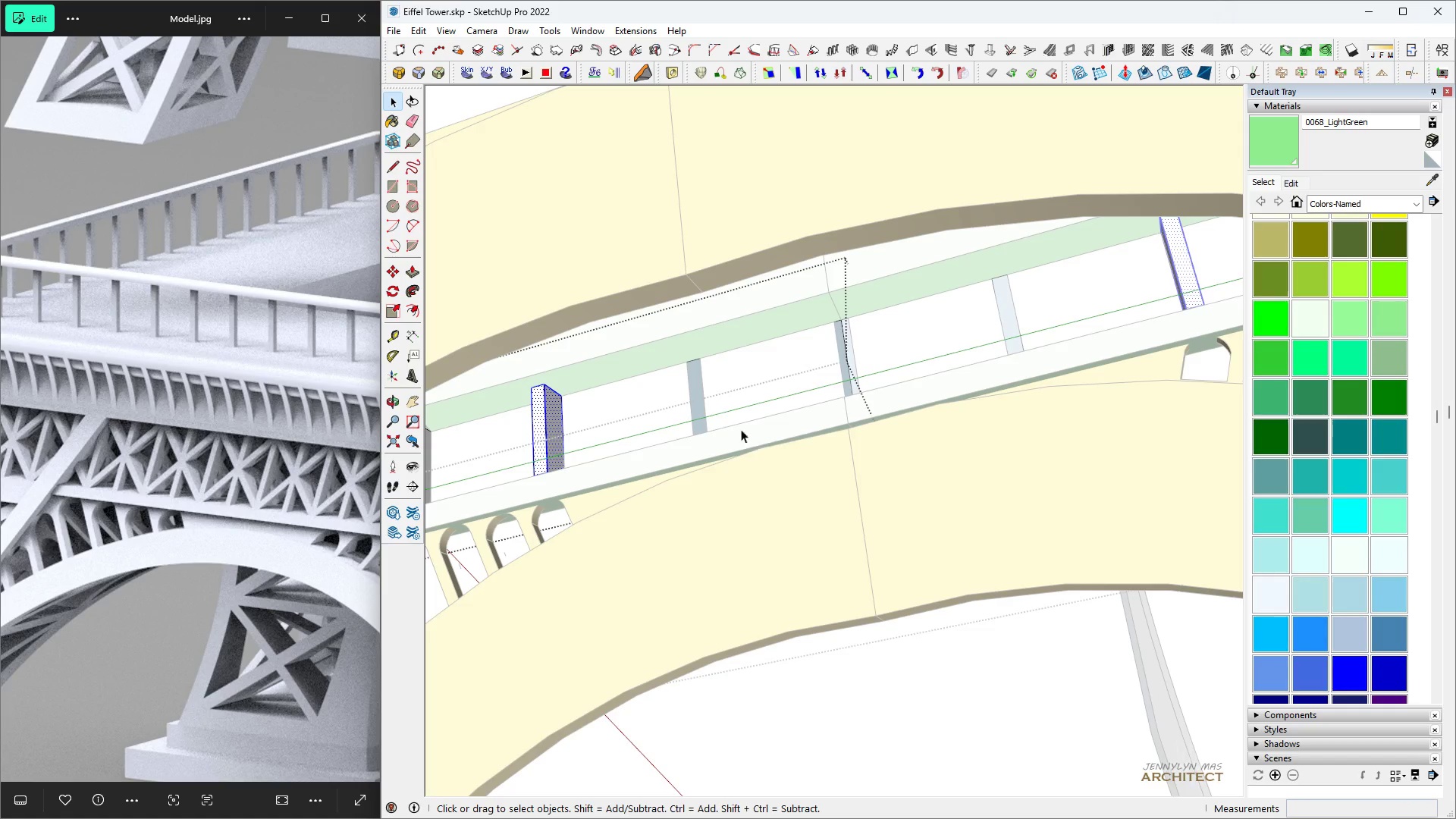 
left_click([698, 400])
 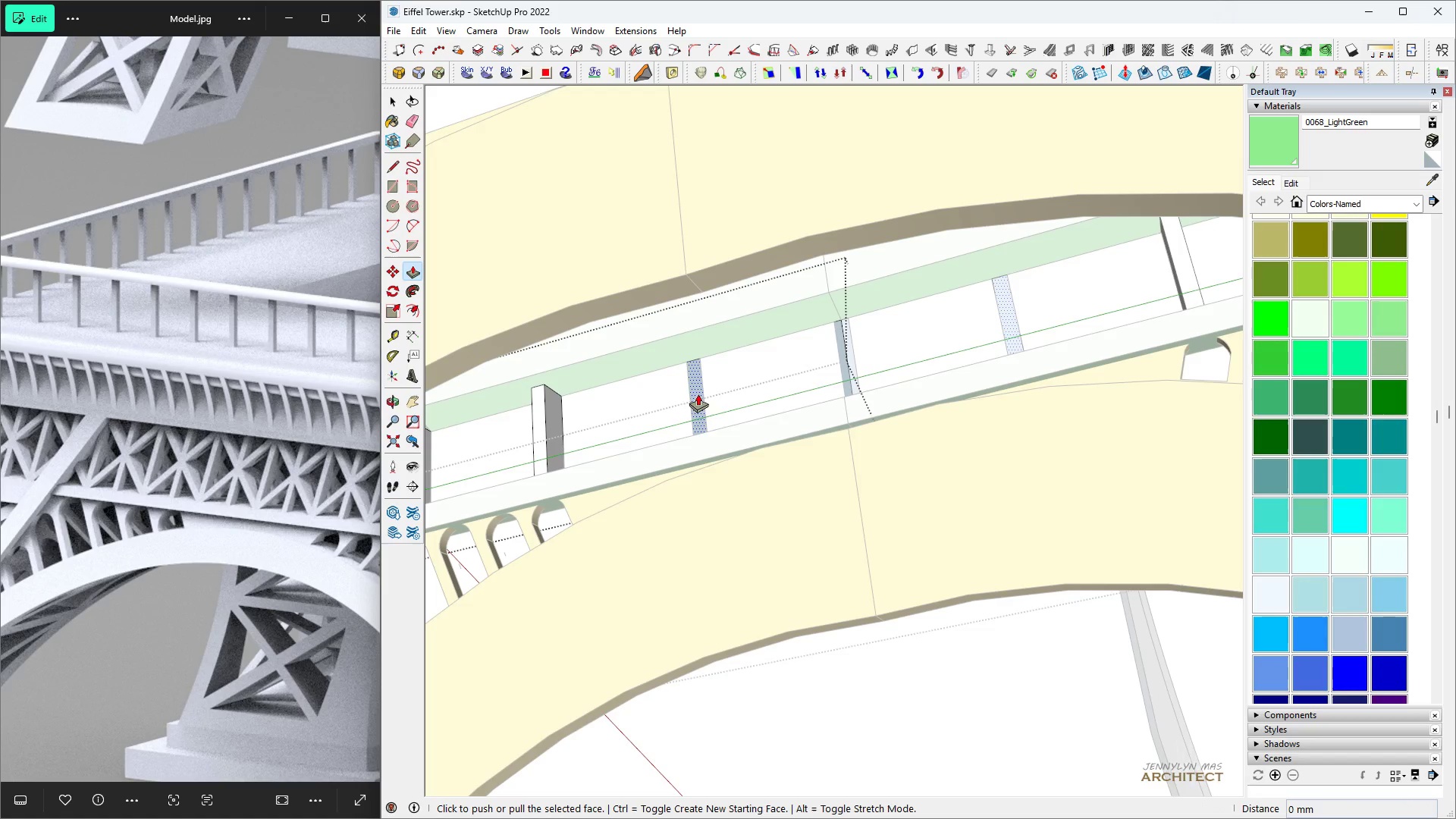 
key(P)
 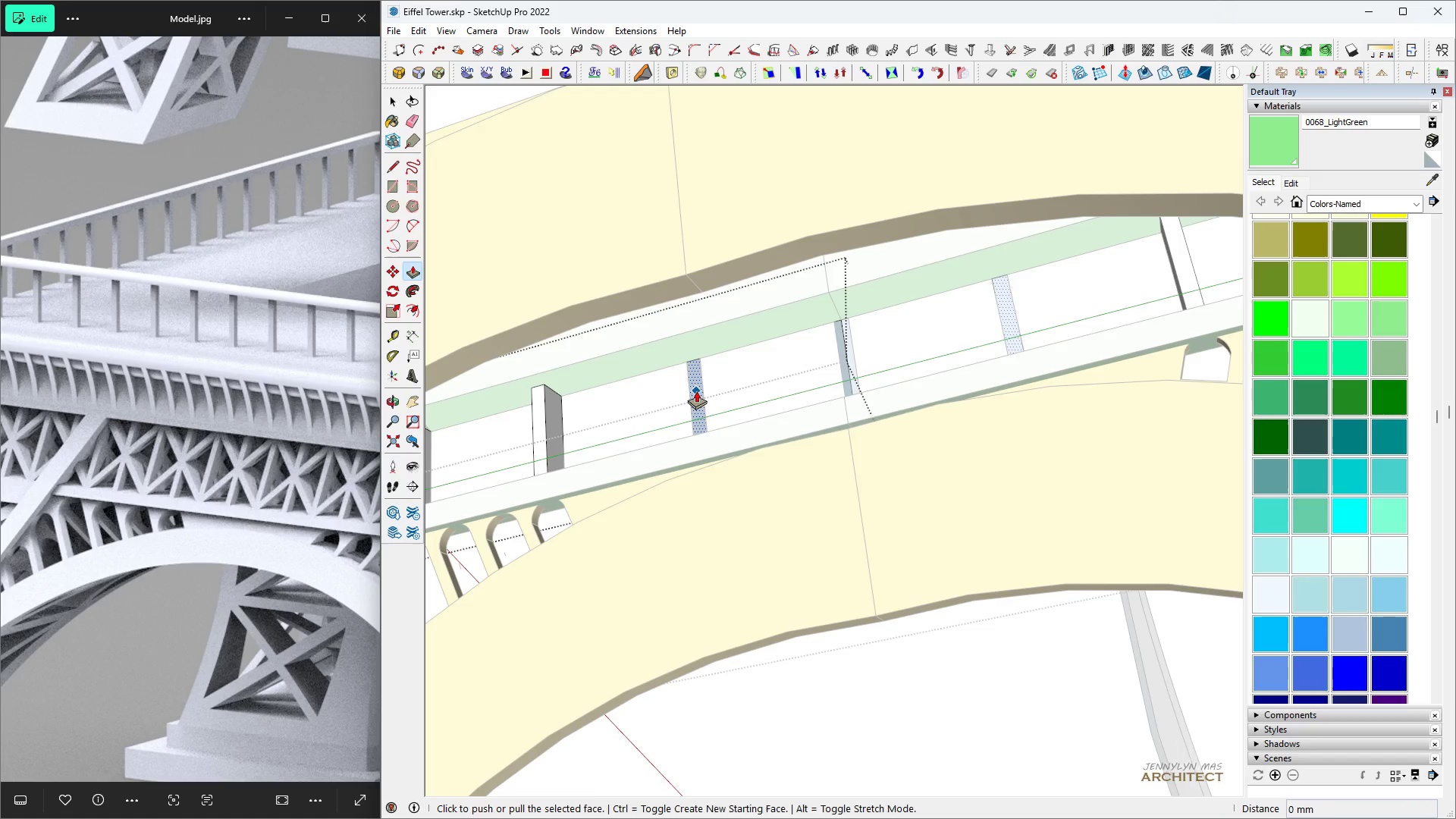 
double_click([696, 391])
 